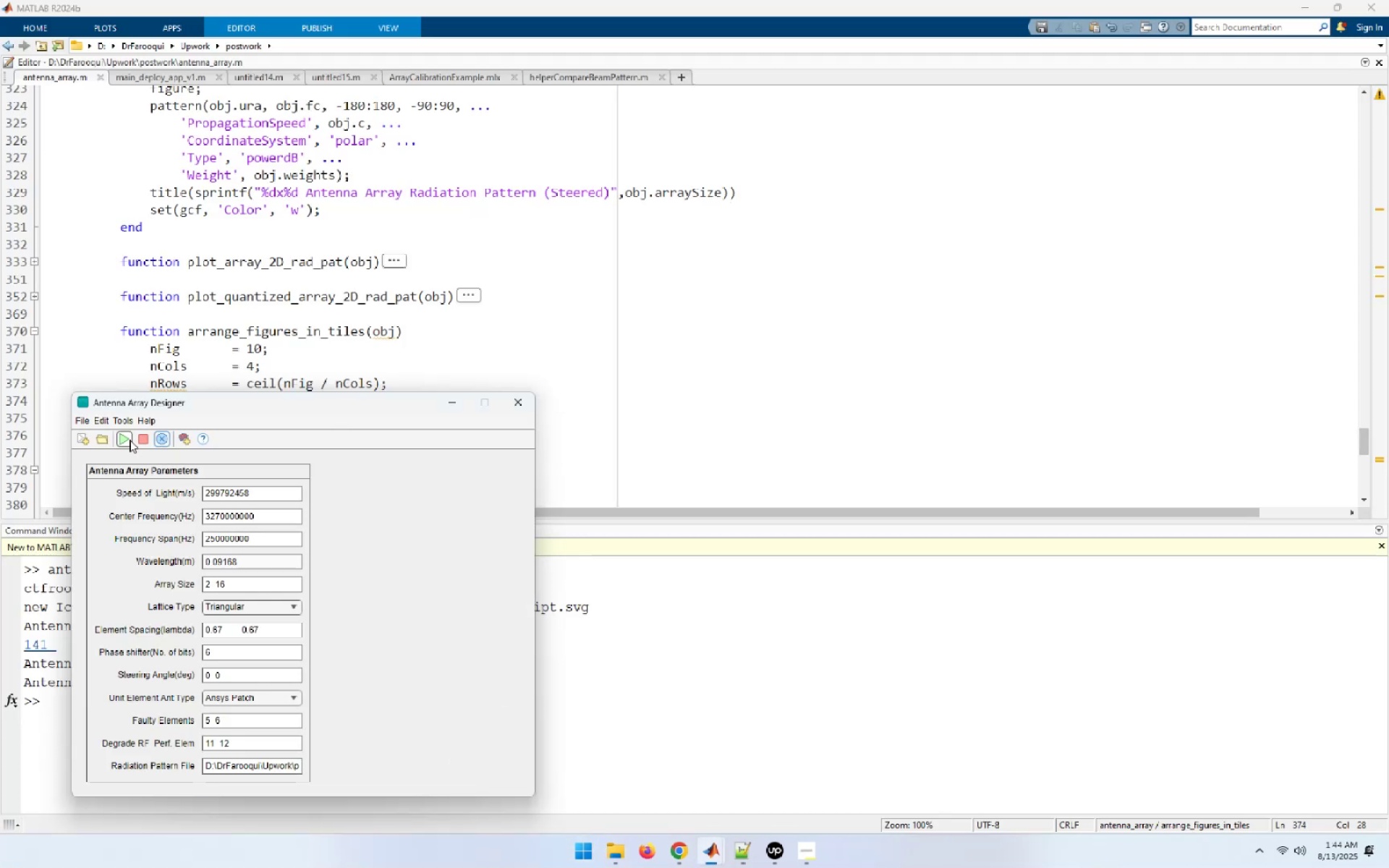 
left_click([122, 443])
 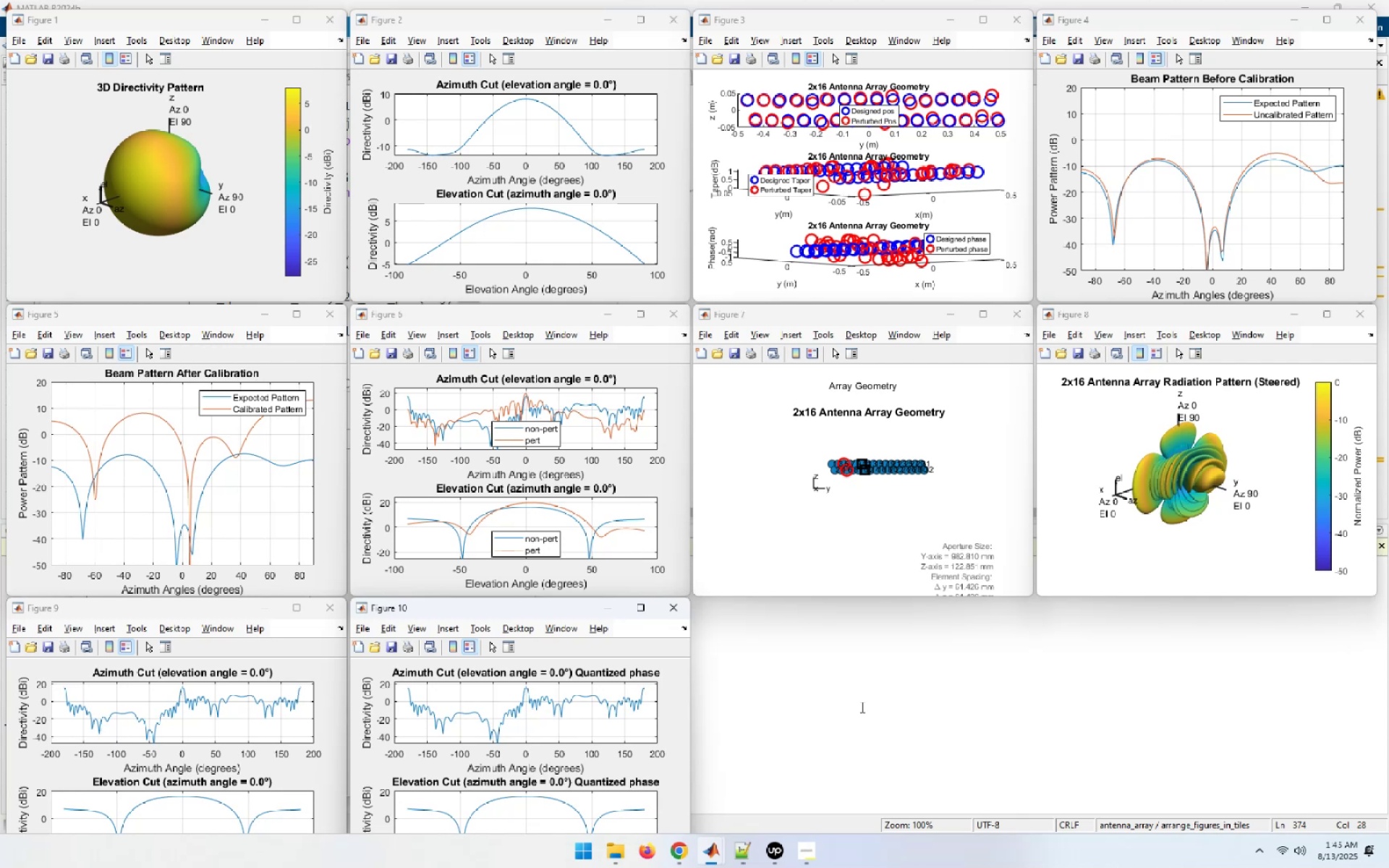 
wait(52.87)
 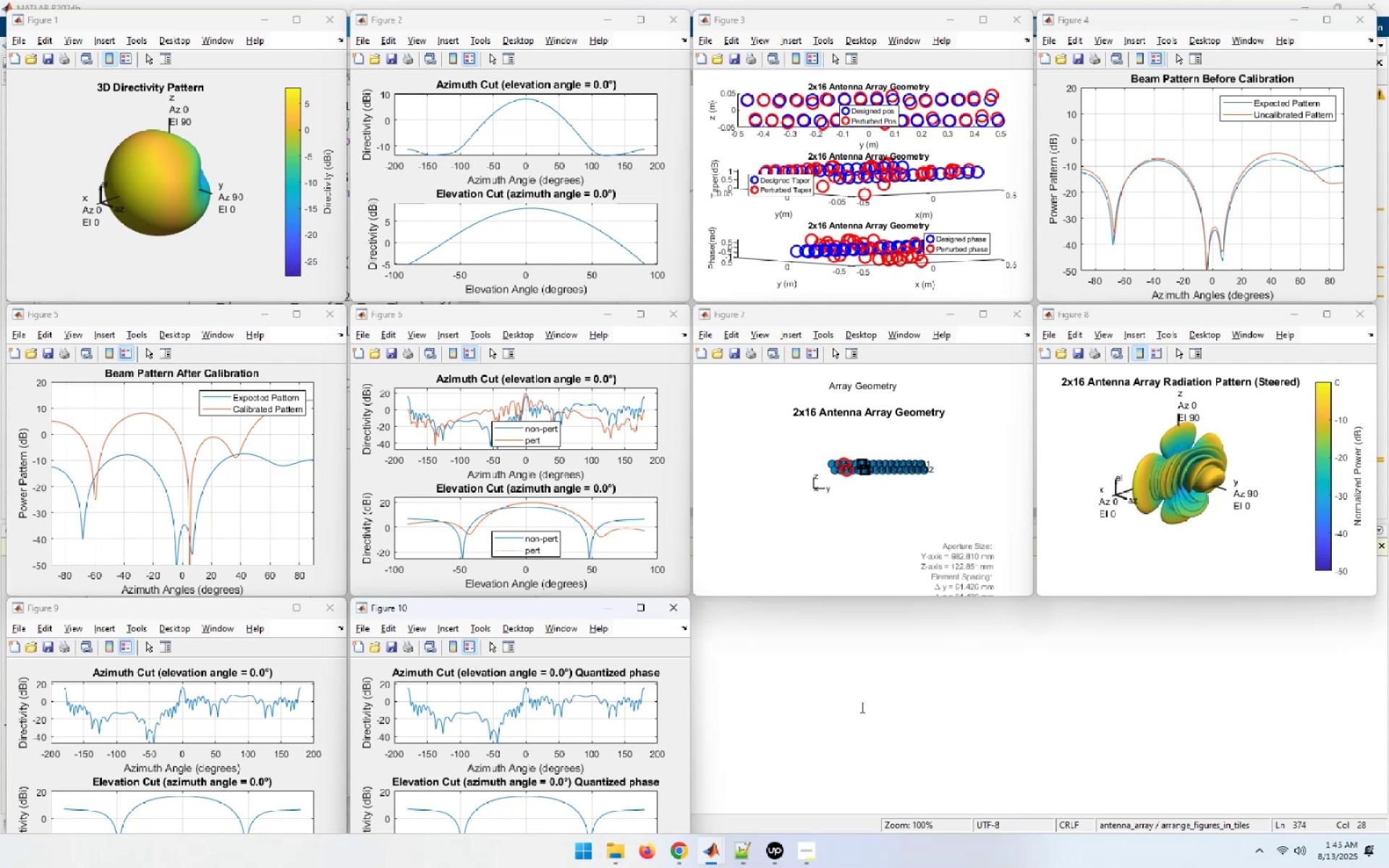 
left_click([861, 707])
 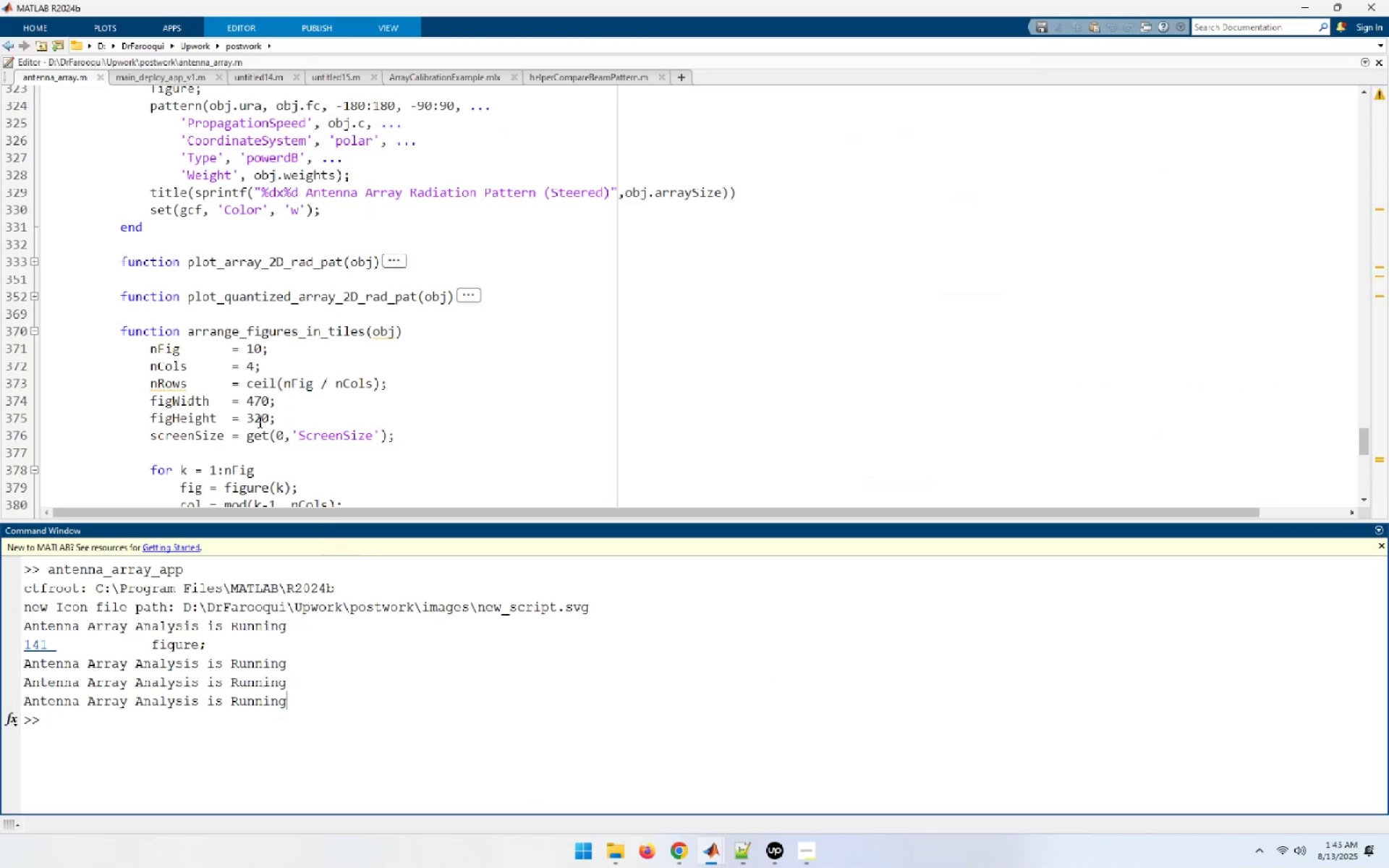 
left_click_drag(start_coordinate=[260, 417], to_coordinate=[256, 417])
 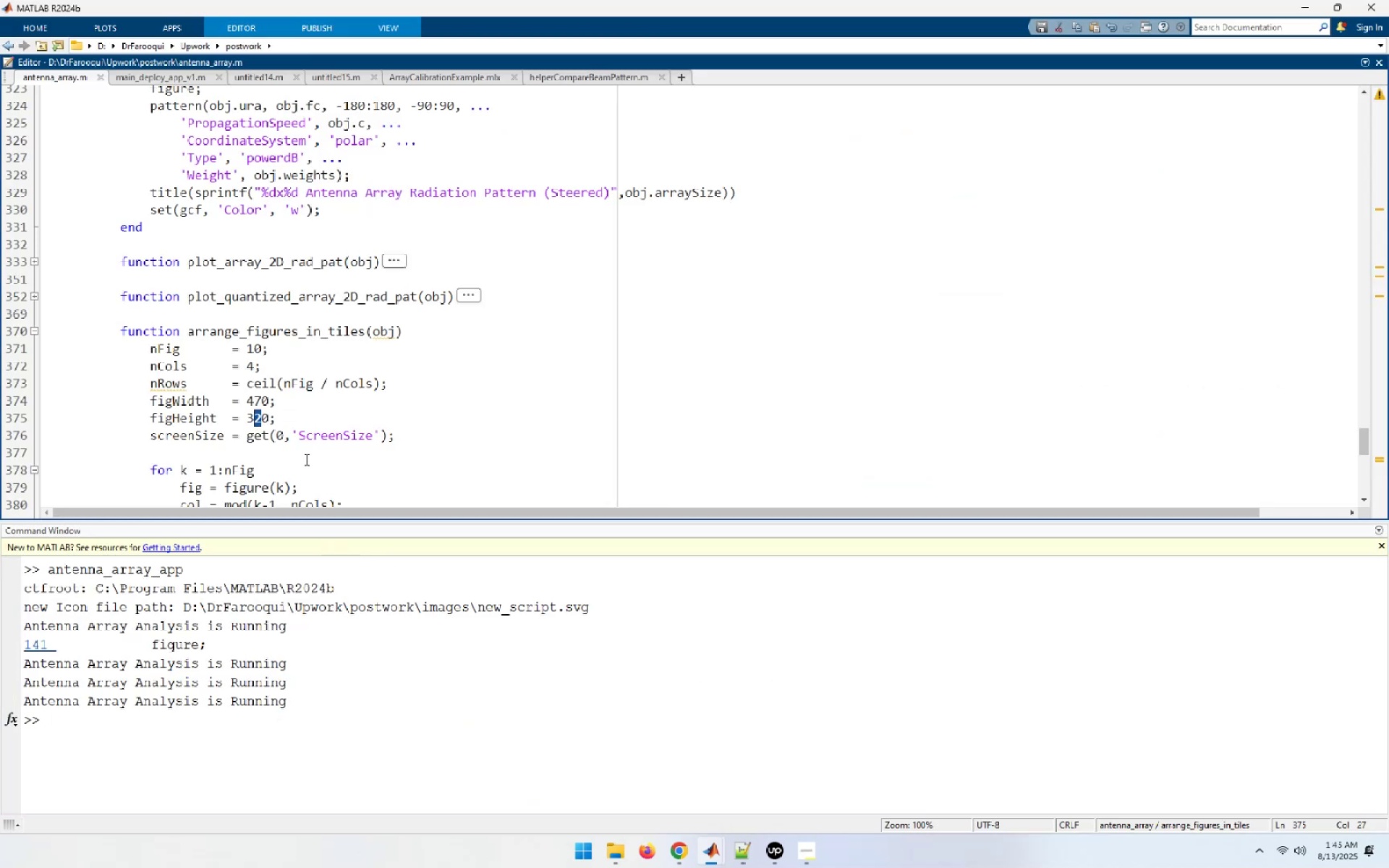 
key(Numpad0)
 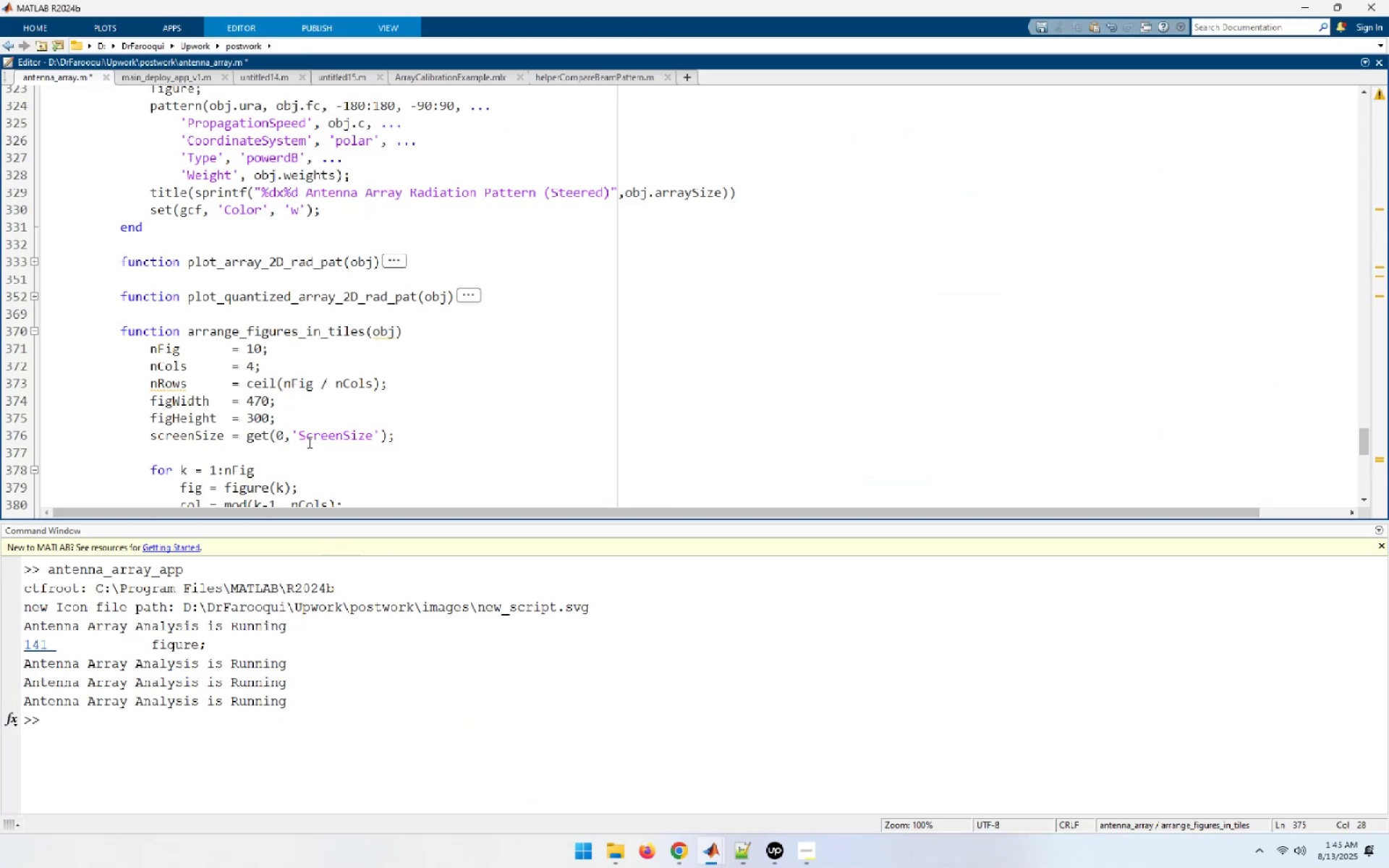 
key(Control+S)
 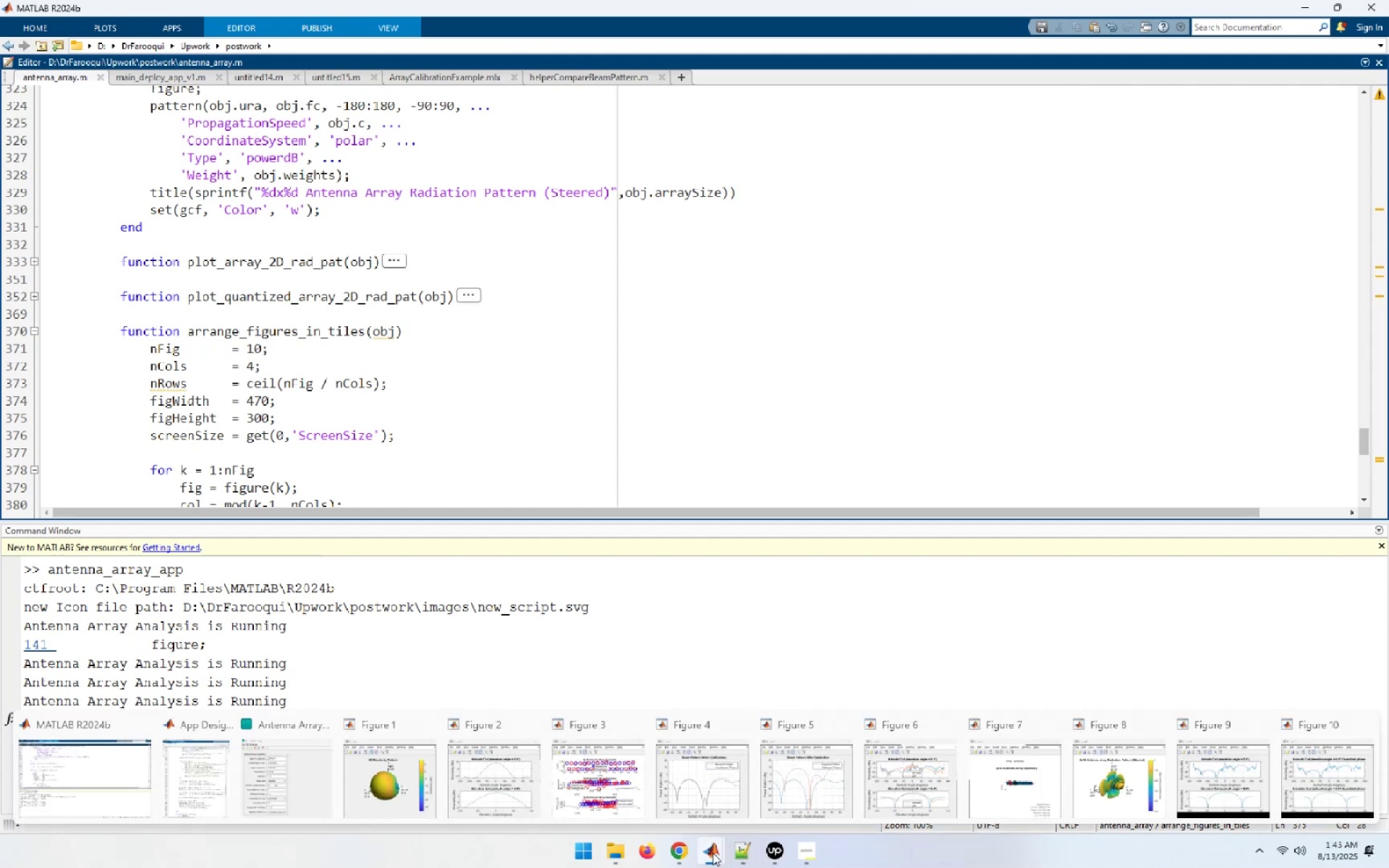 
left_click([310, 763])
 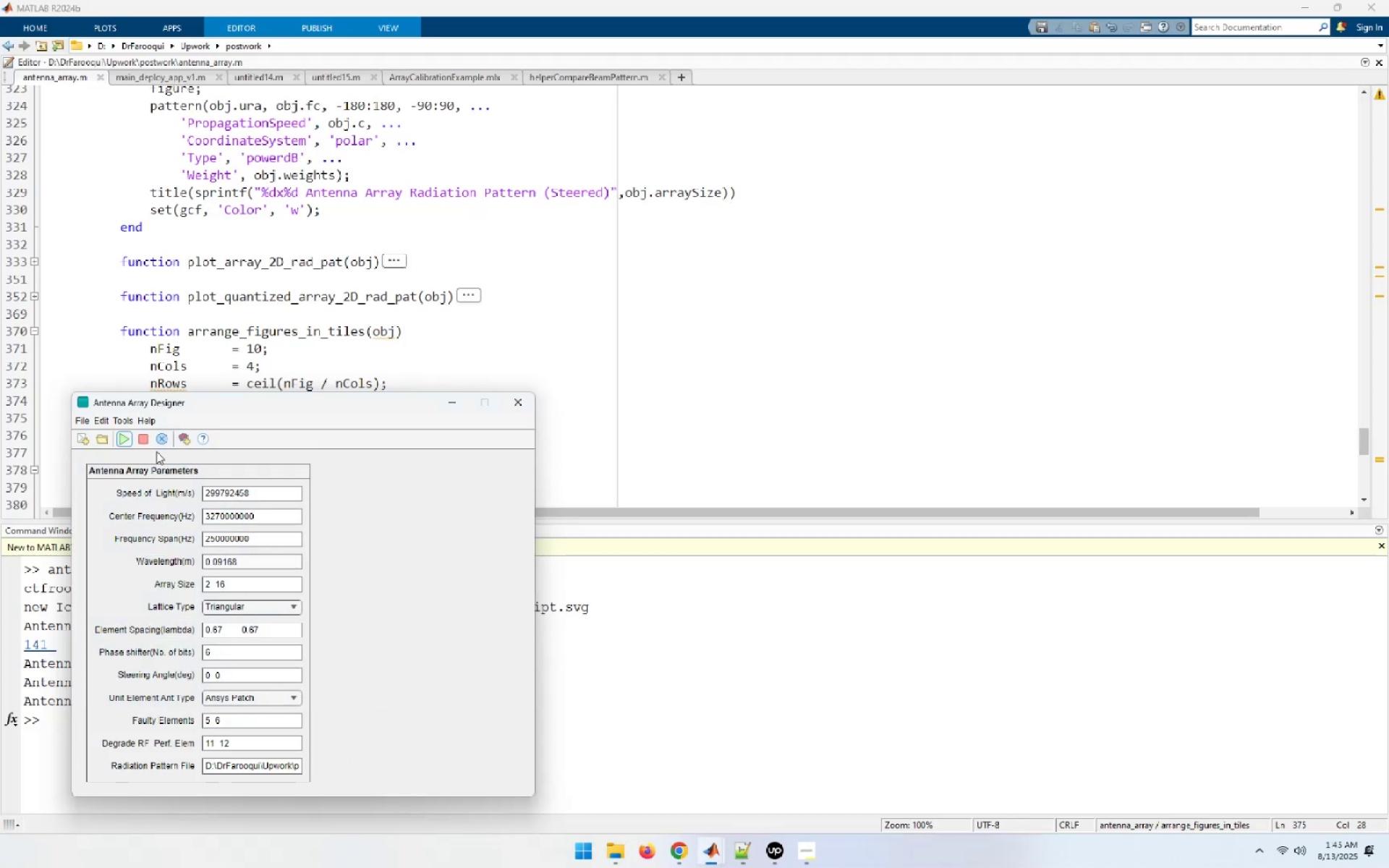 
left_click([162, 441])
 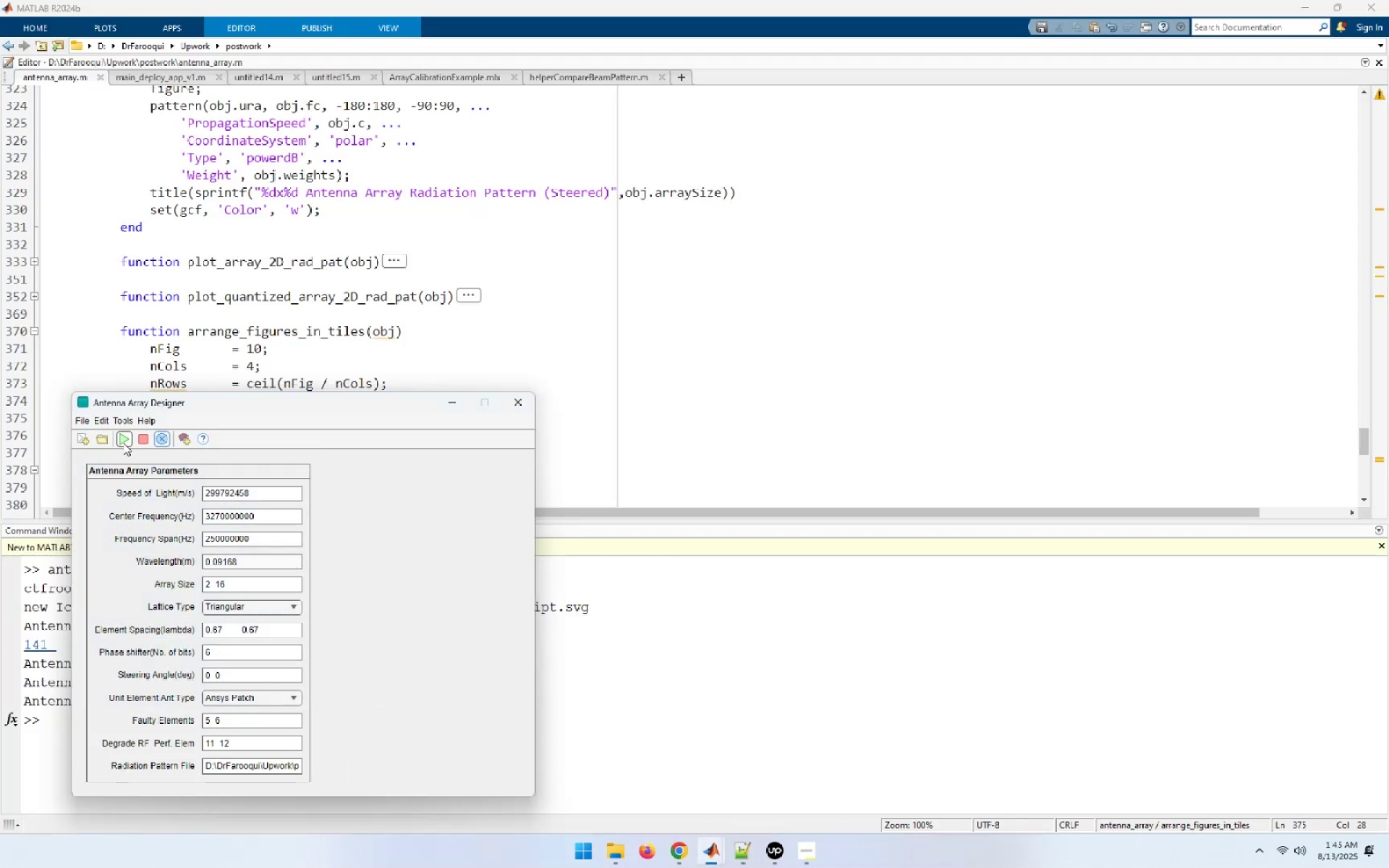 
left_click([123, 443])
 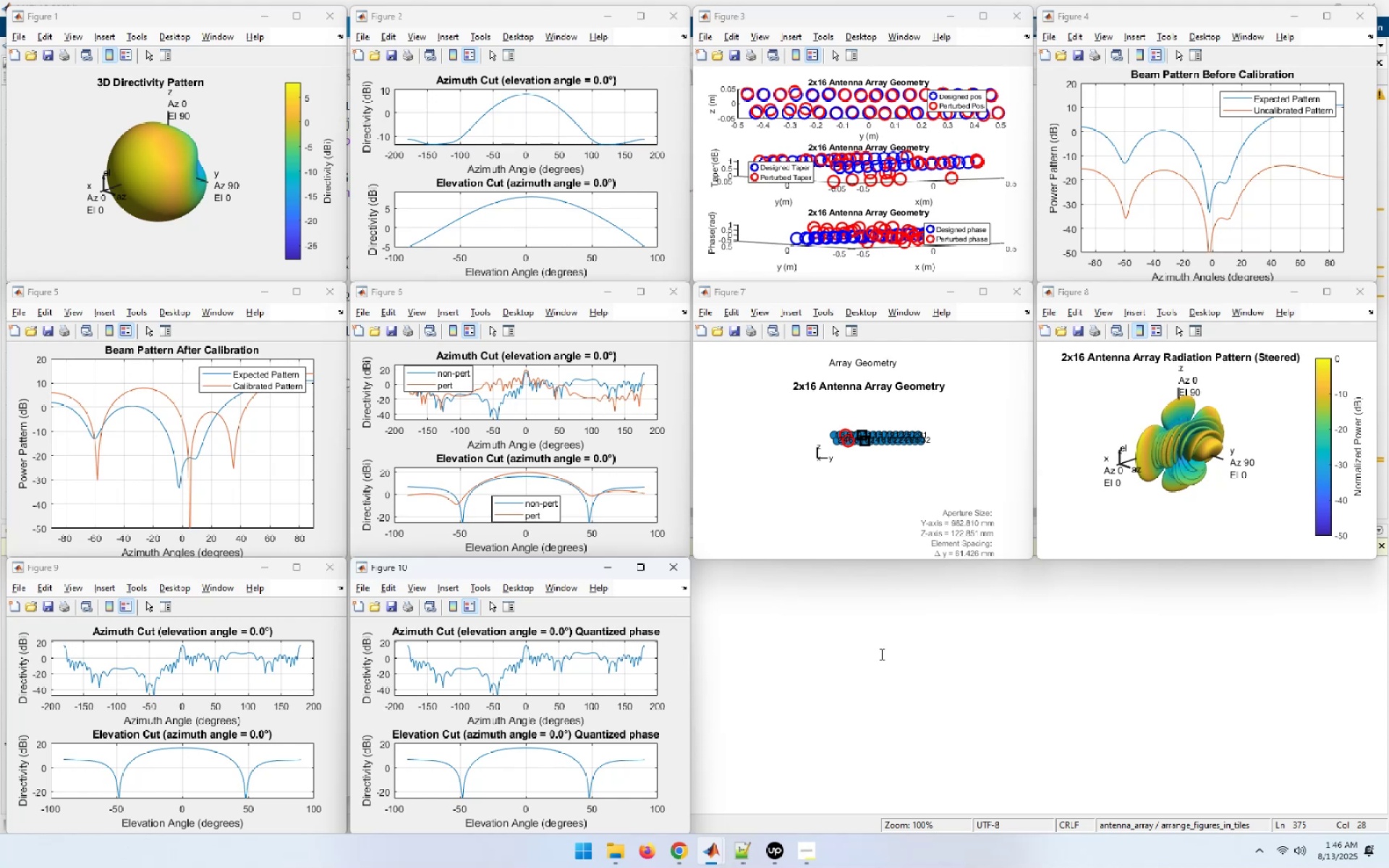 
wait(45.51)
 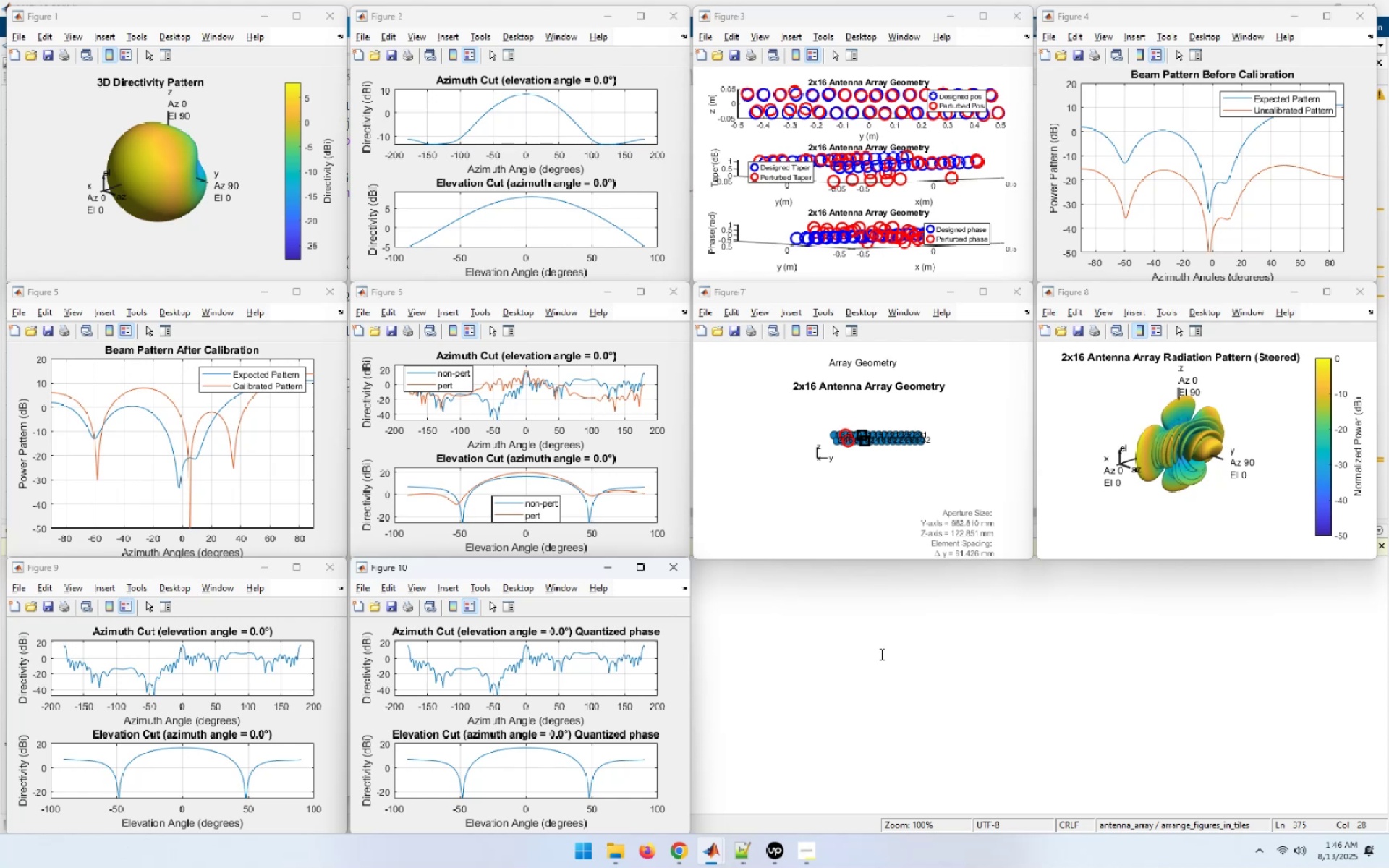 
mouse_move([113, 500])
 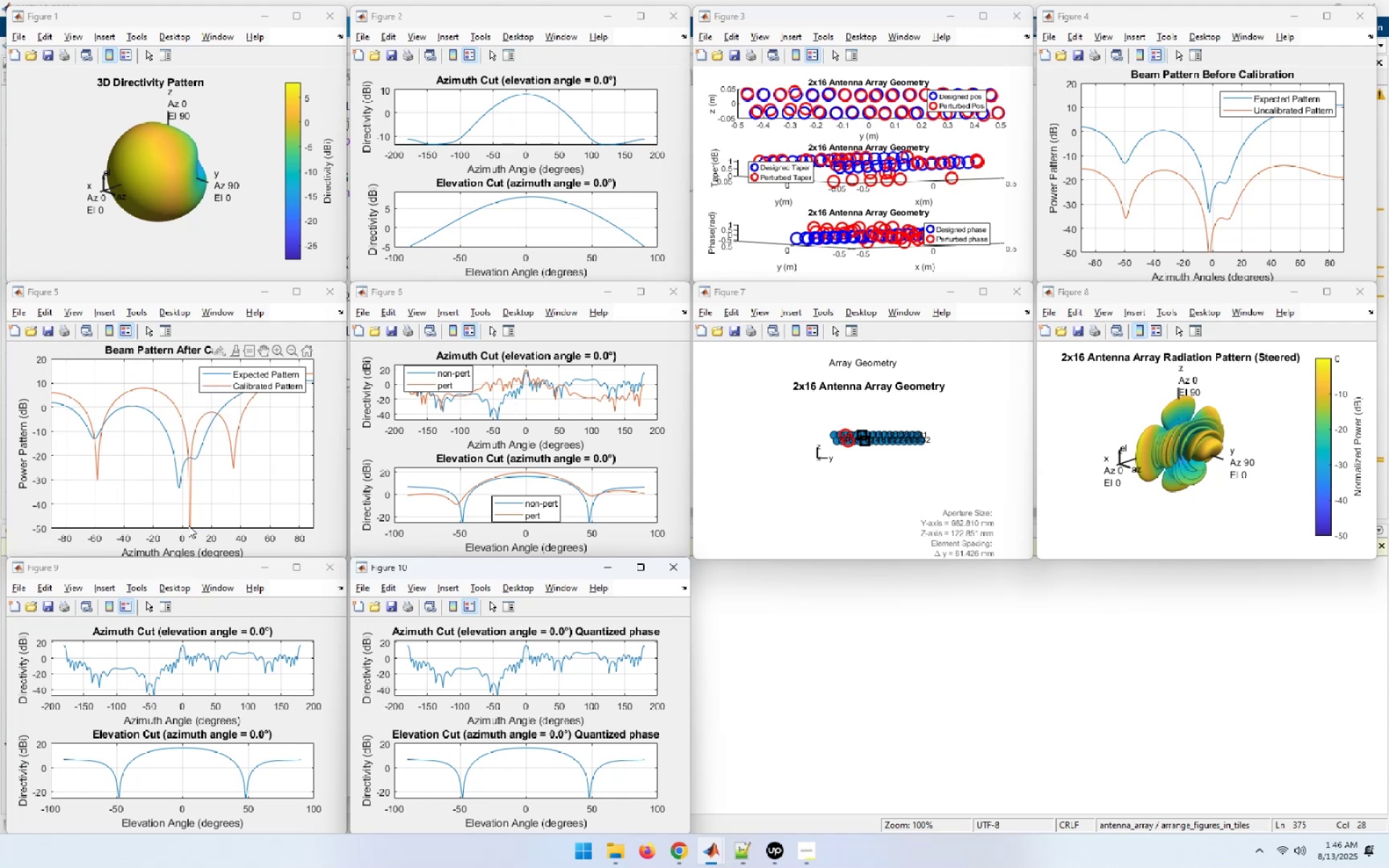 
wait(12.81)
 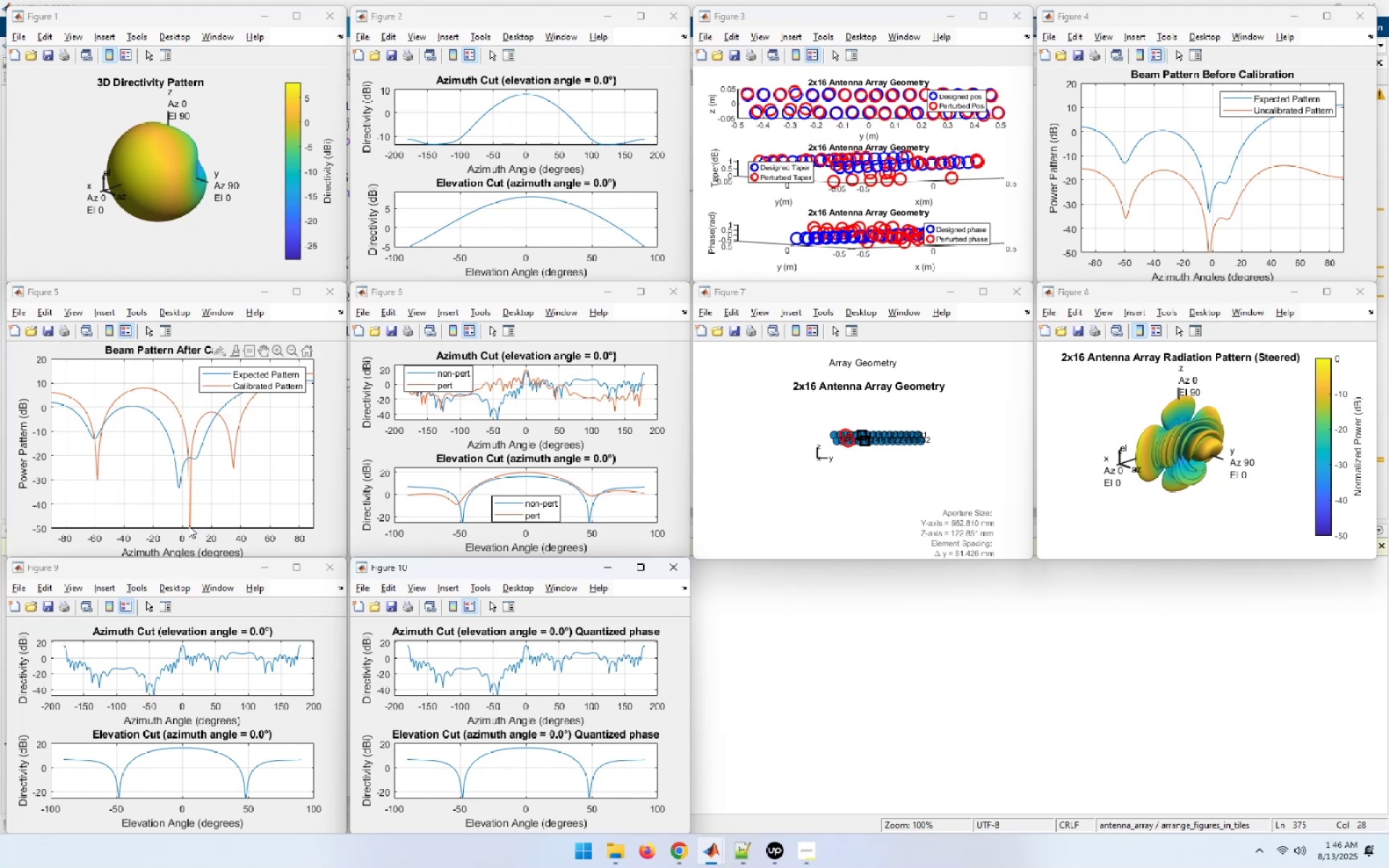 
mouse_move([241, 489])
 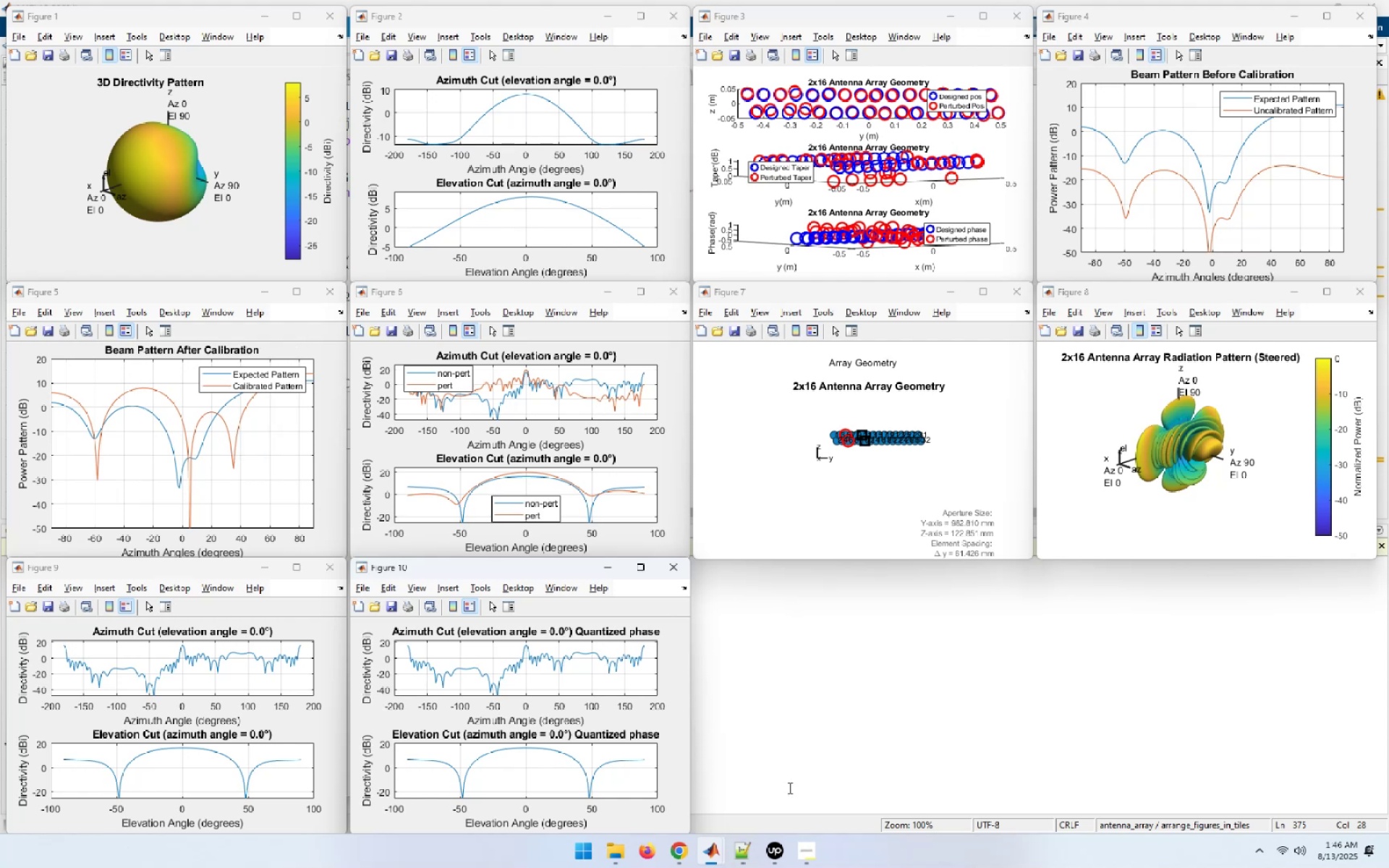 
left_click([789, 788])
 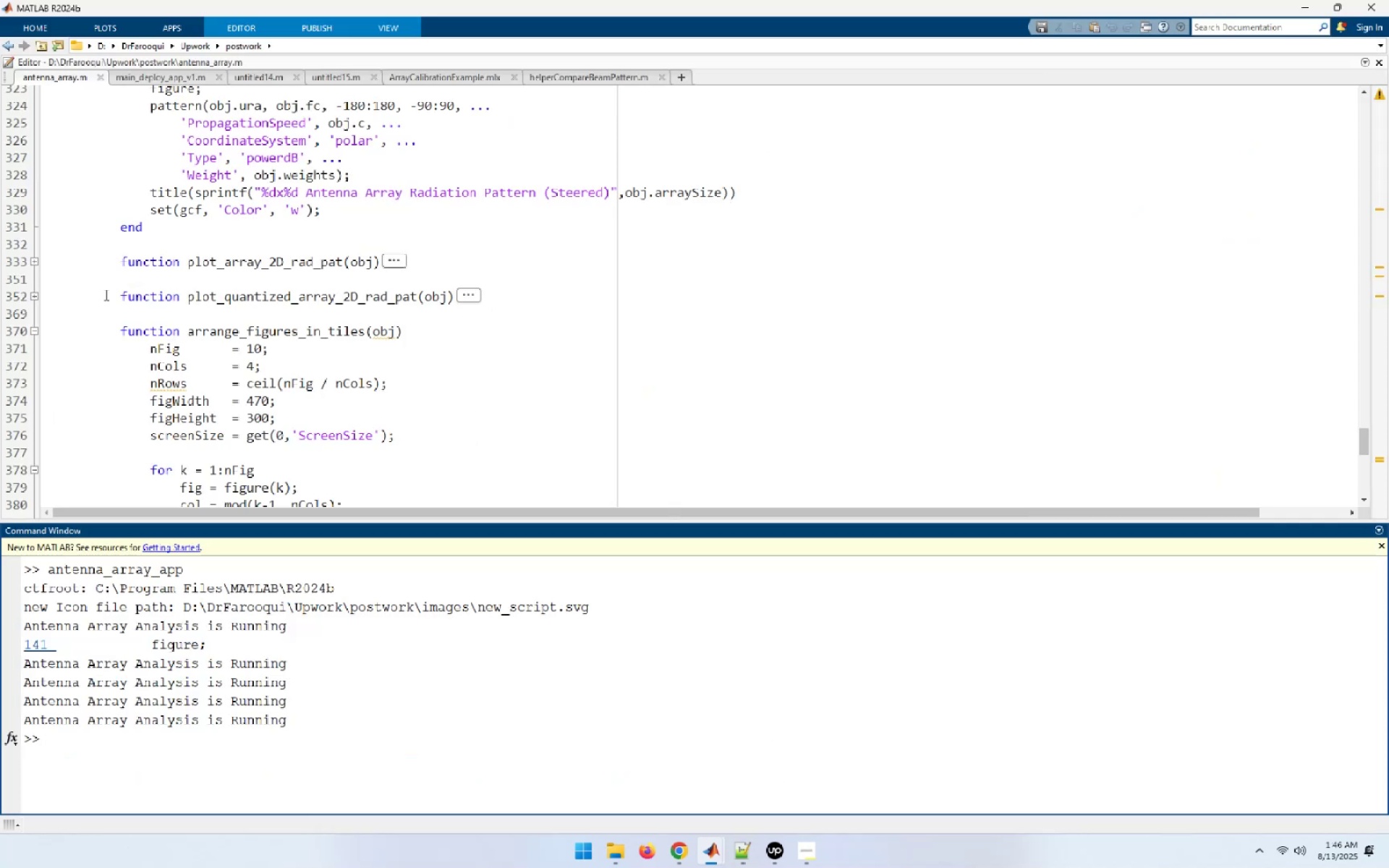 
scroll: coordinate [655, 461], scroll_direction: up, amount: 12.0
 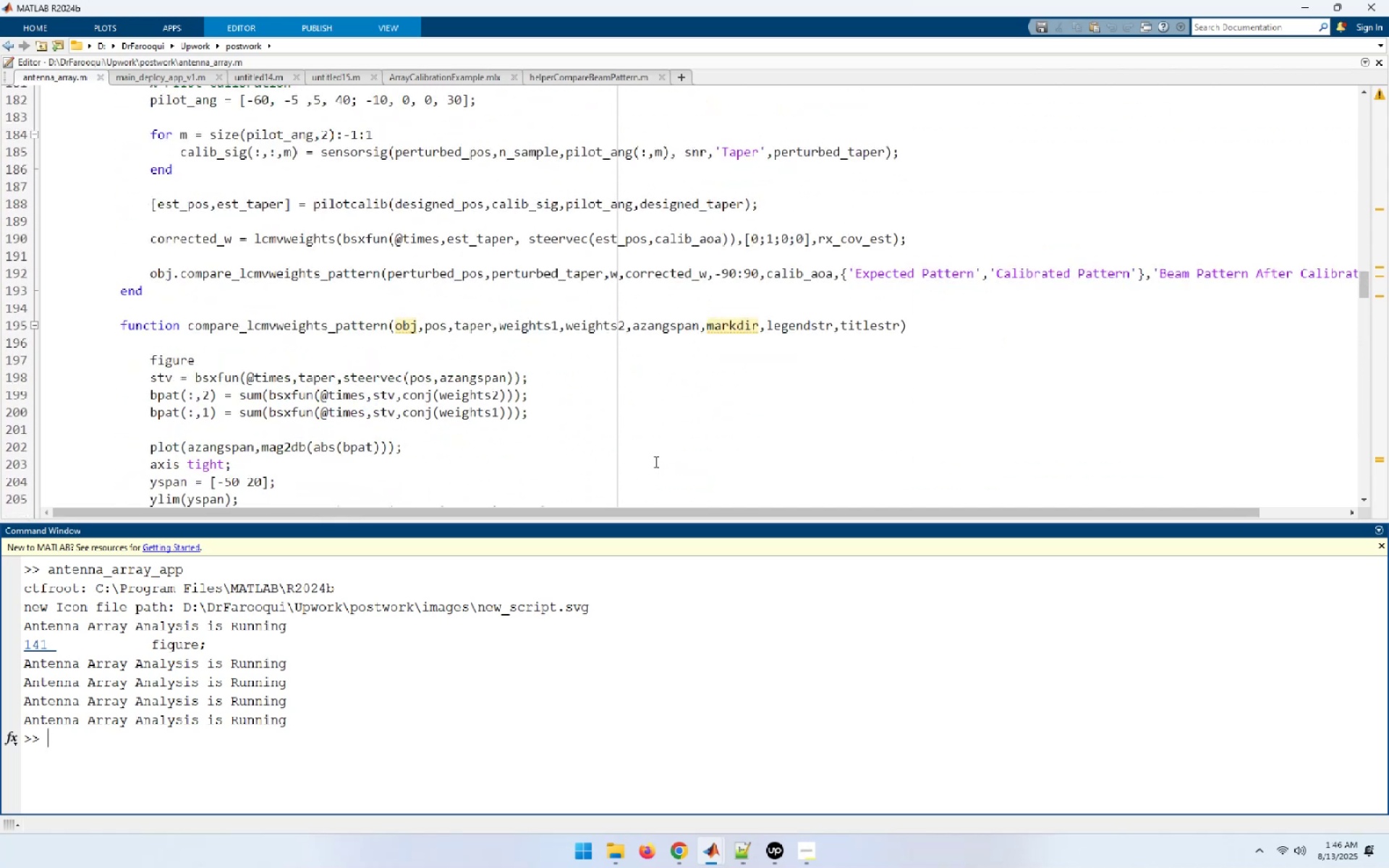 
scroll: coordinate [655, 461], scroll_direction: down, amount: 2.0
 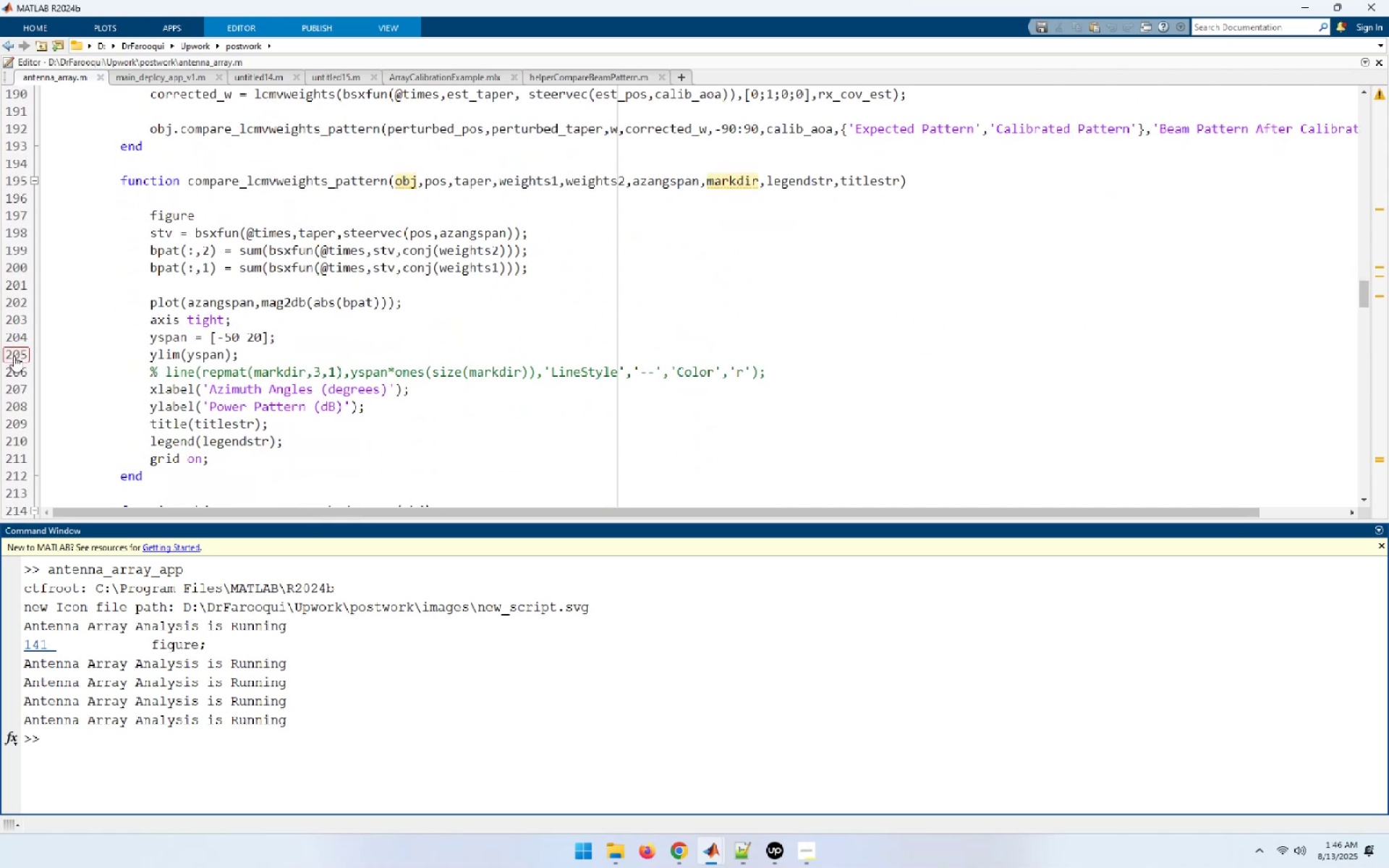 
left_click([14, 356])
 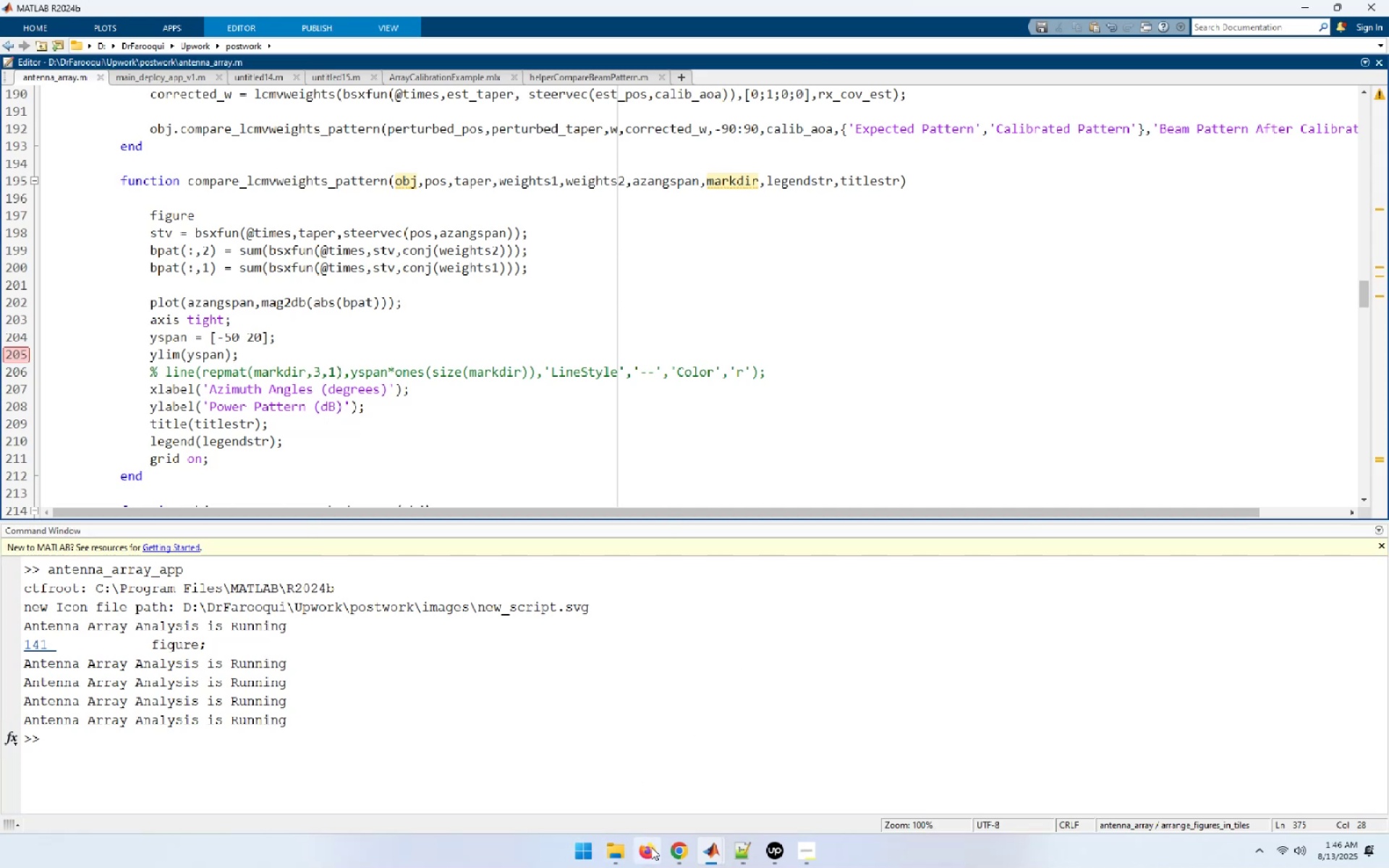 
mouse_move([699, 832])
 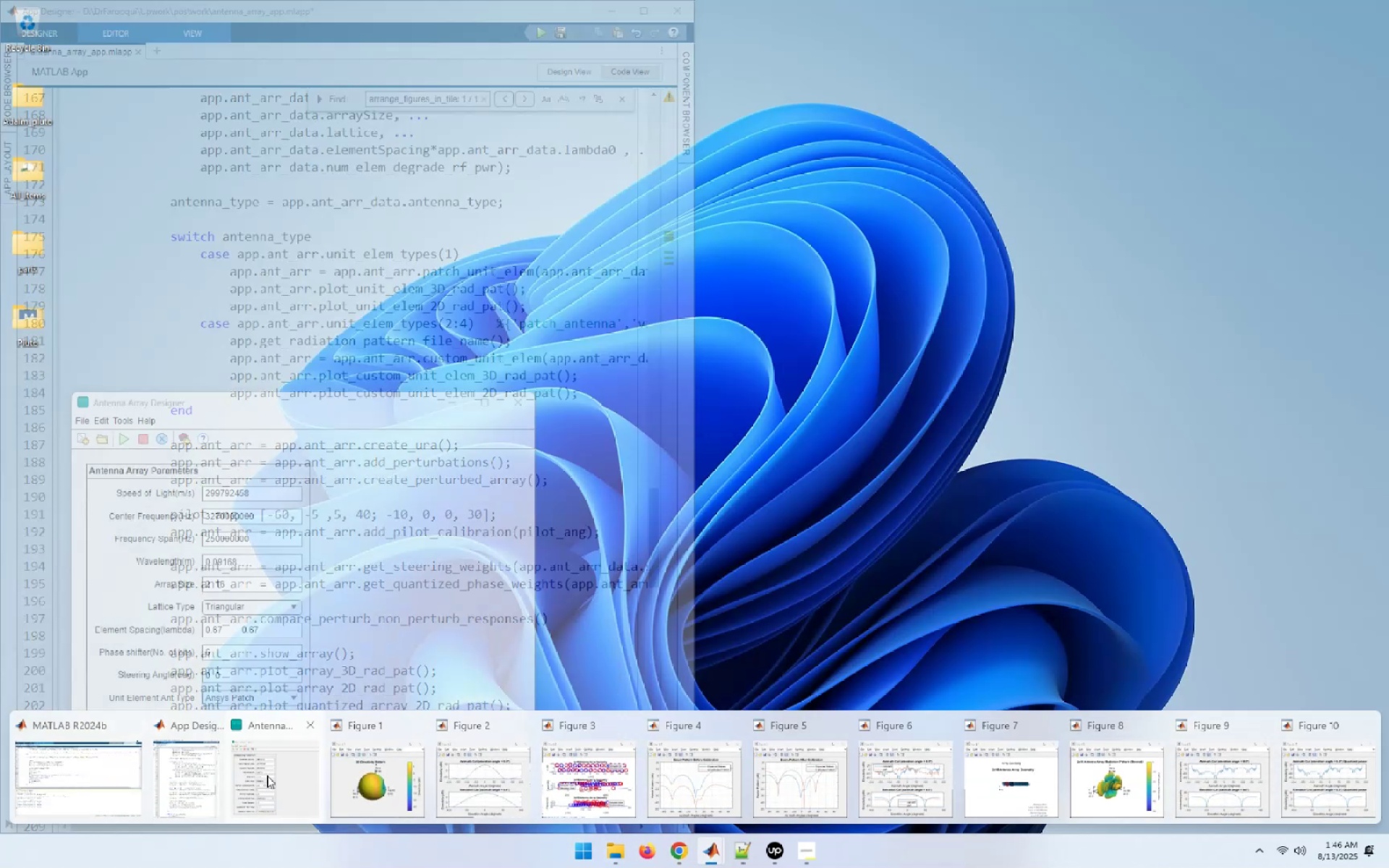 
left_click([285, 774])
 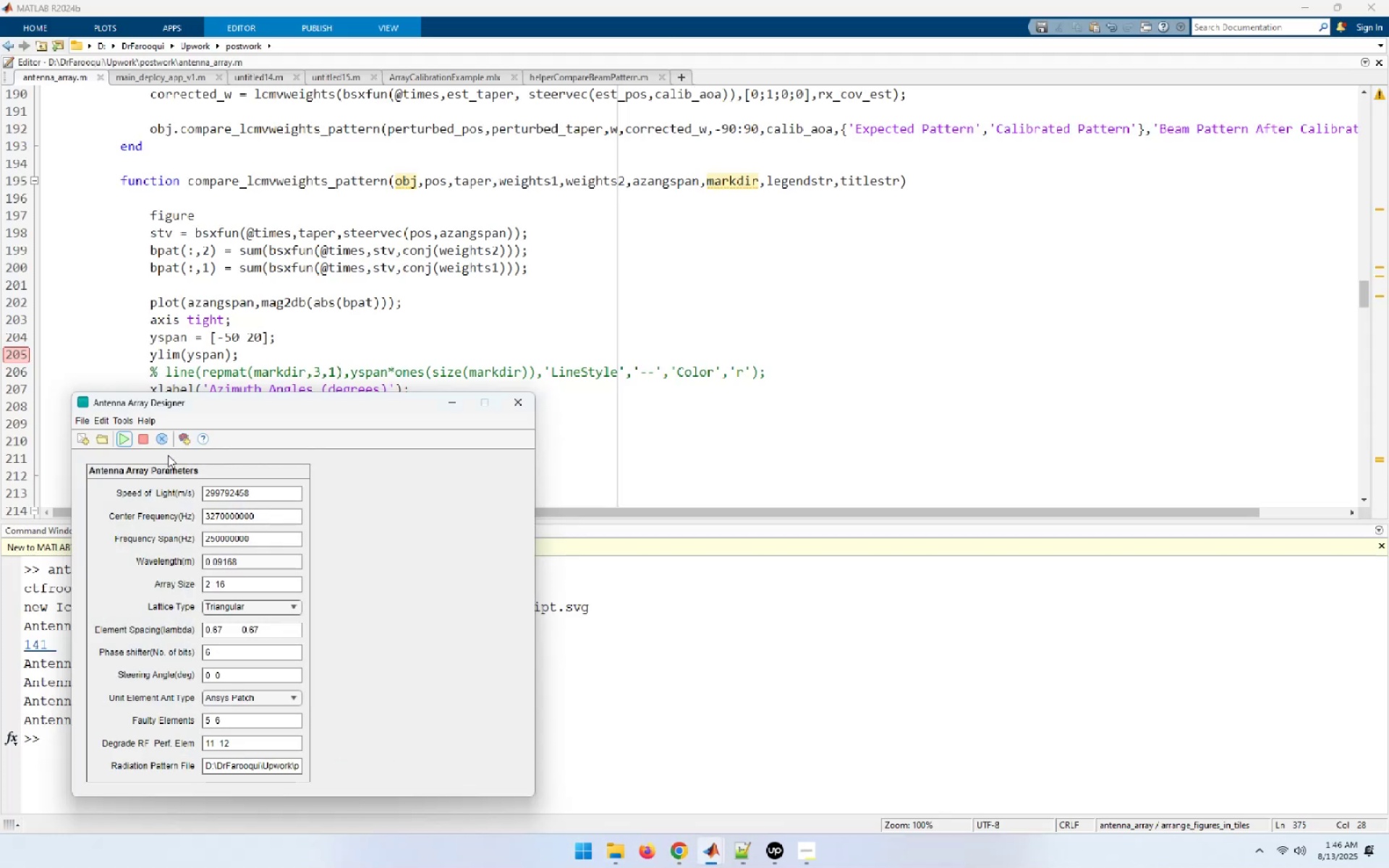 
left_click([163, 438])
 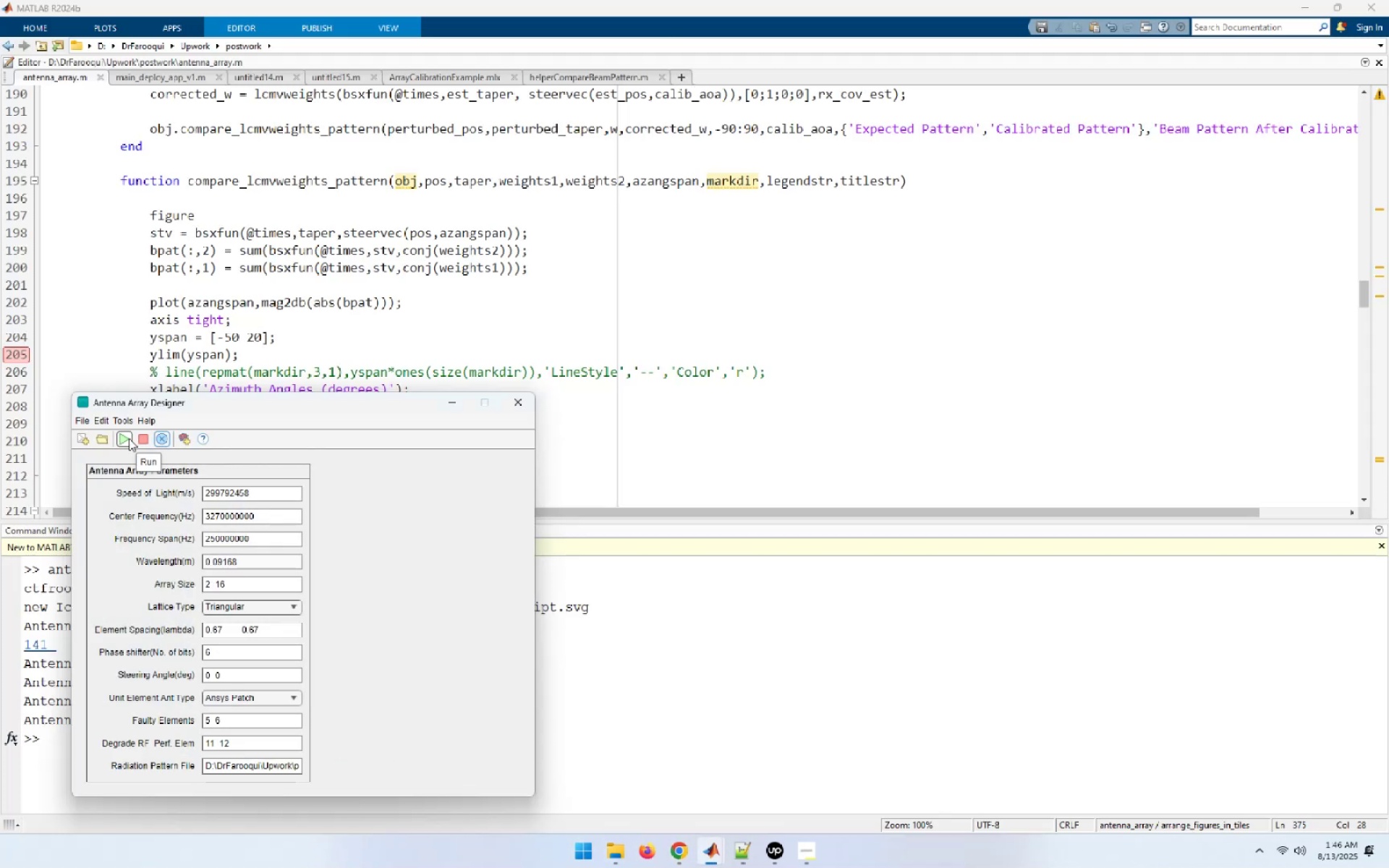 
left_click([129, 438])
 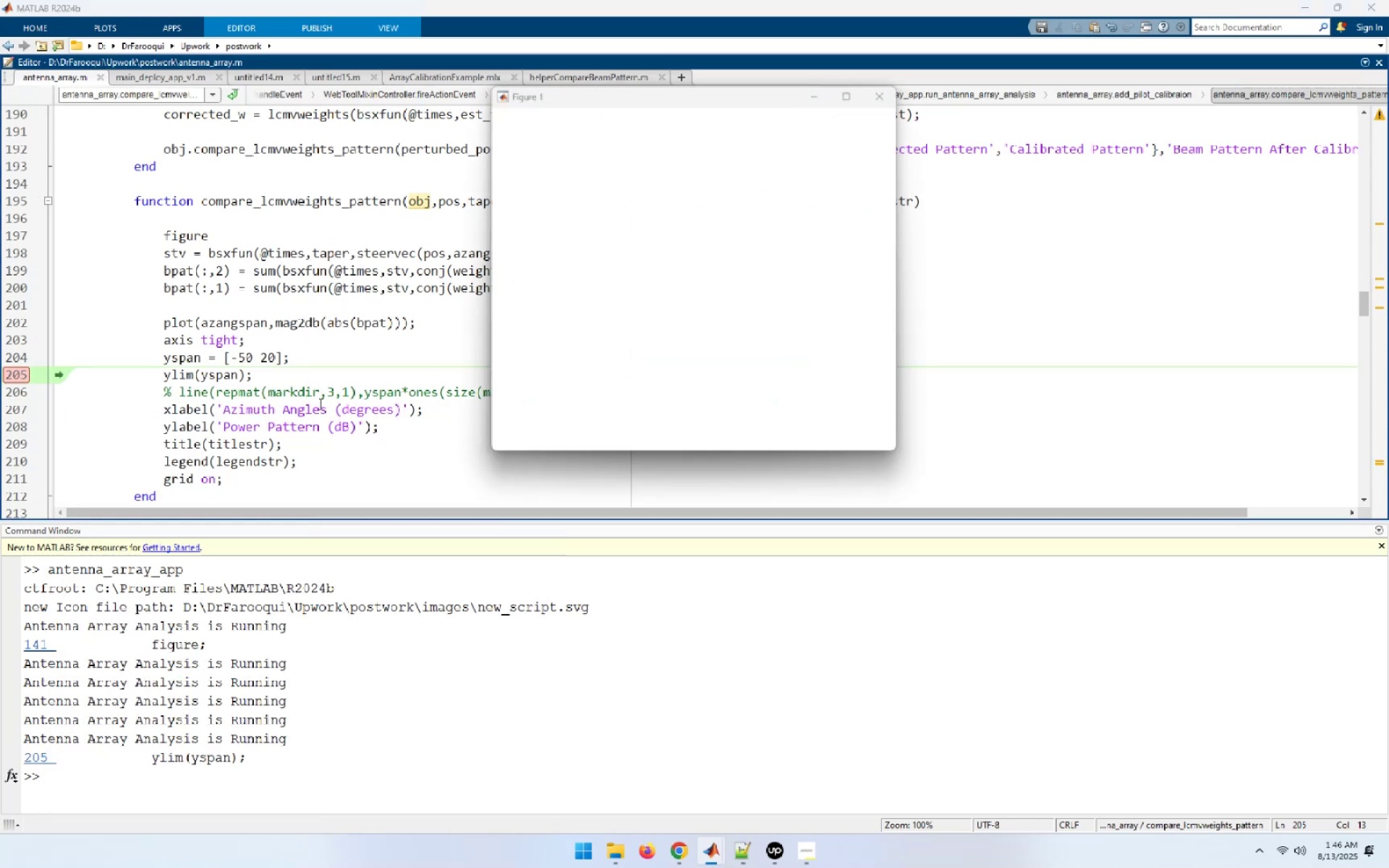 
wait(8.13)
 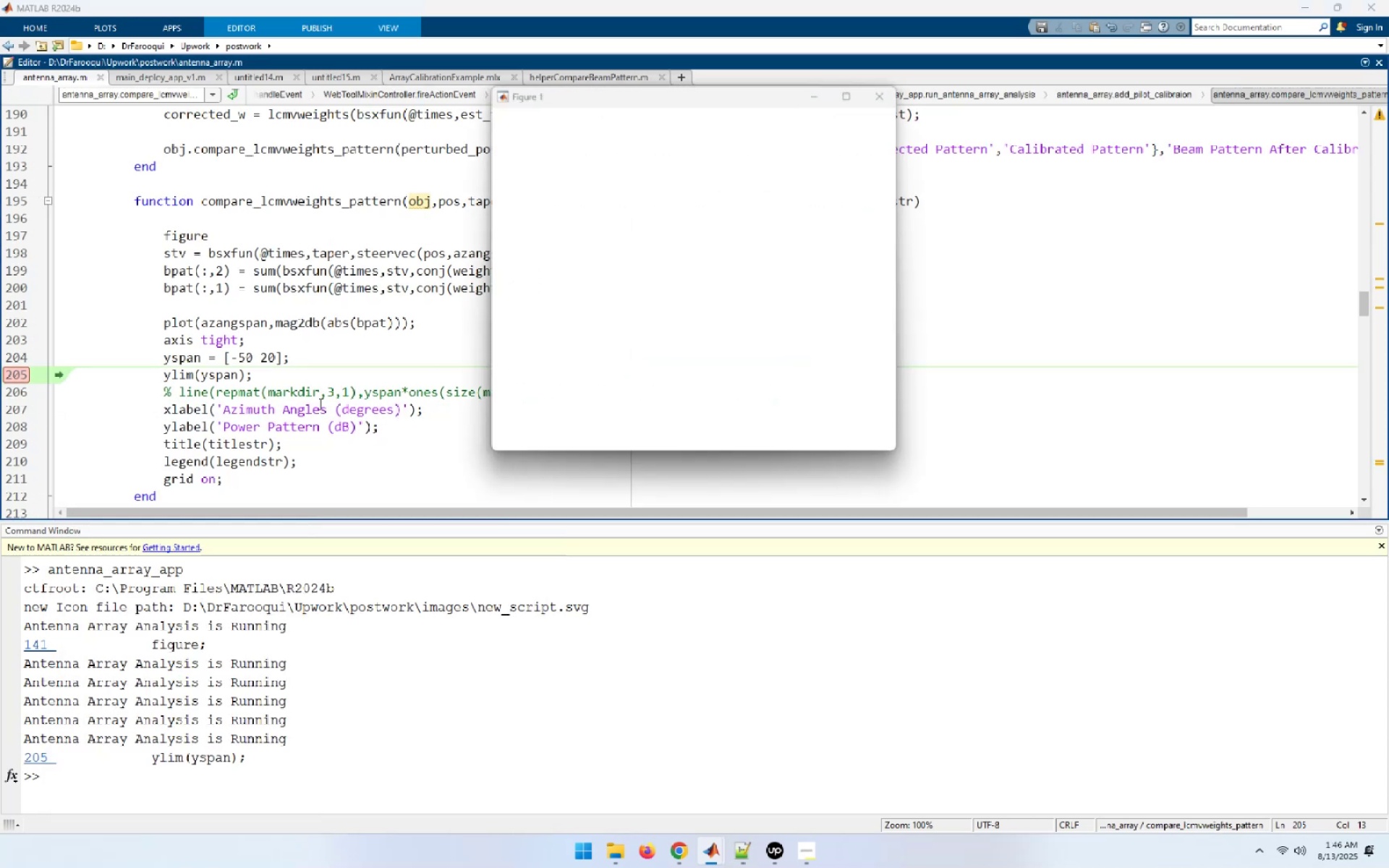 
left_click([378, 357])
 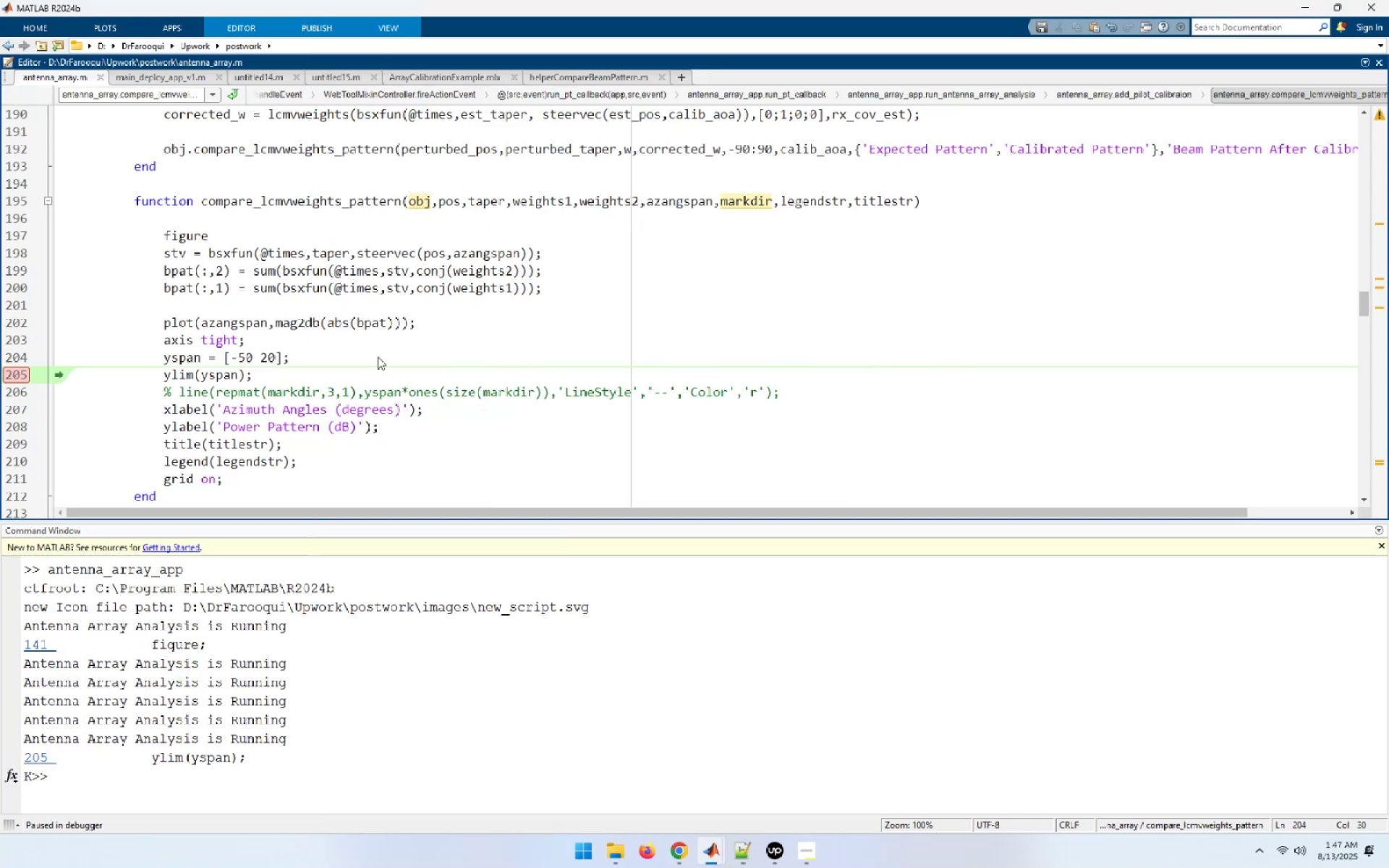 
key(Meta+ArrowLeft)
 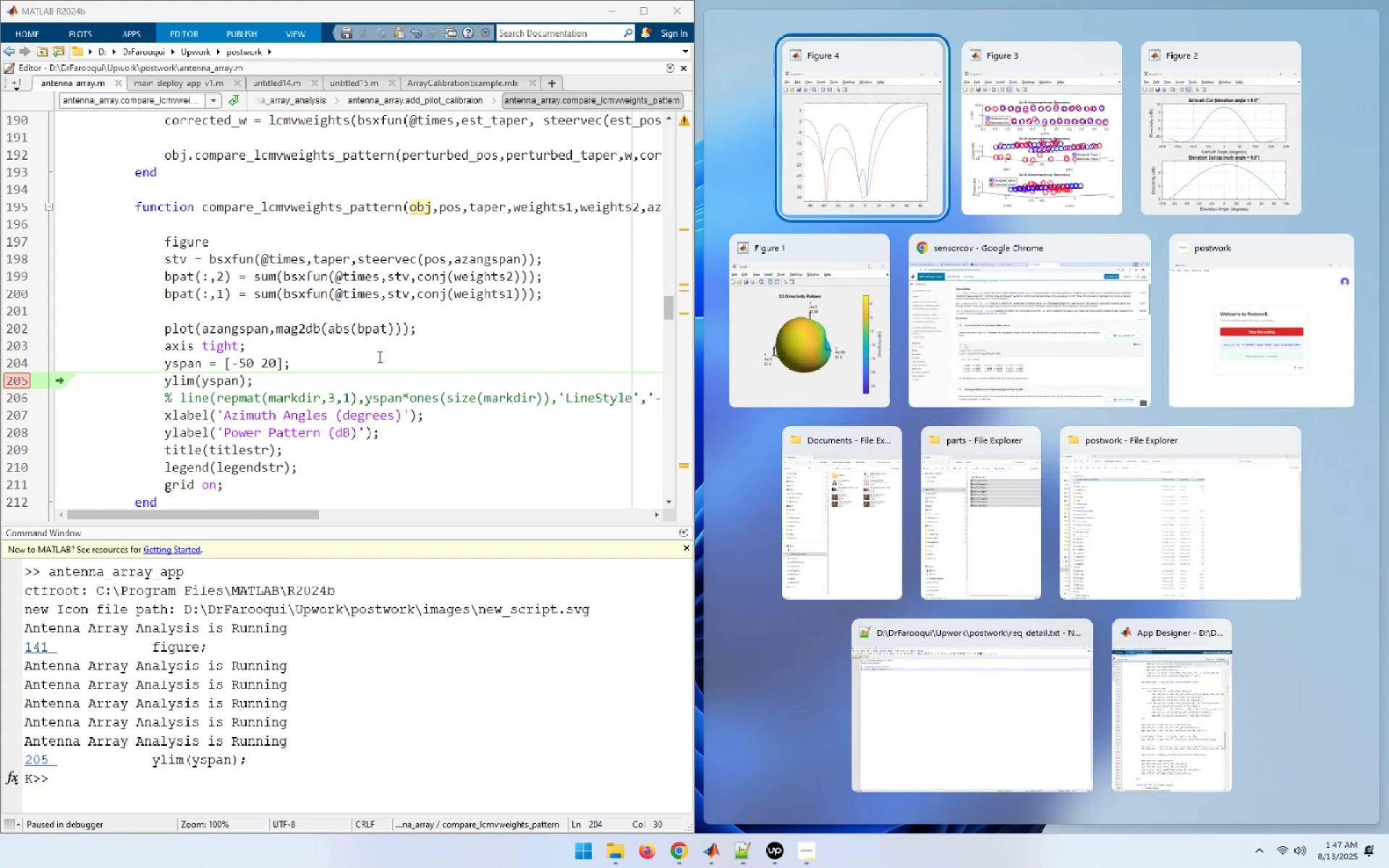 
left_click([371, 355])
 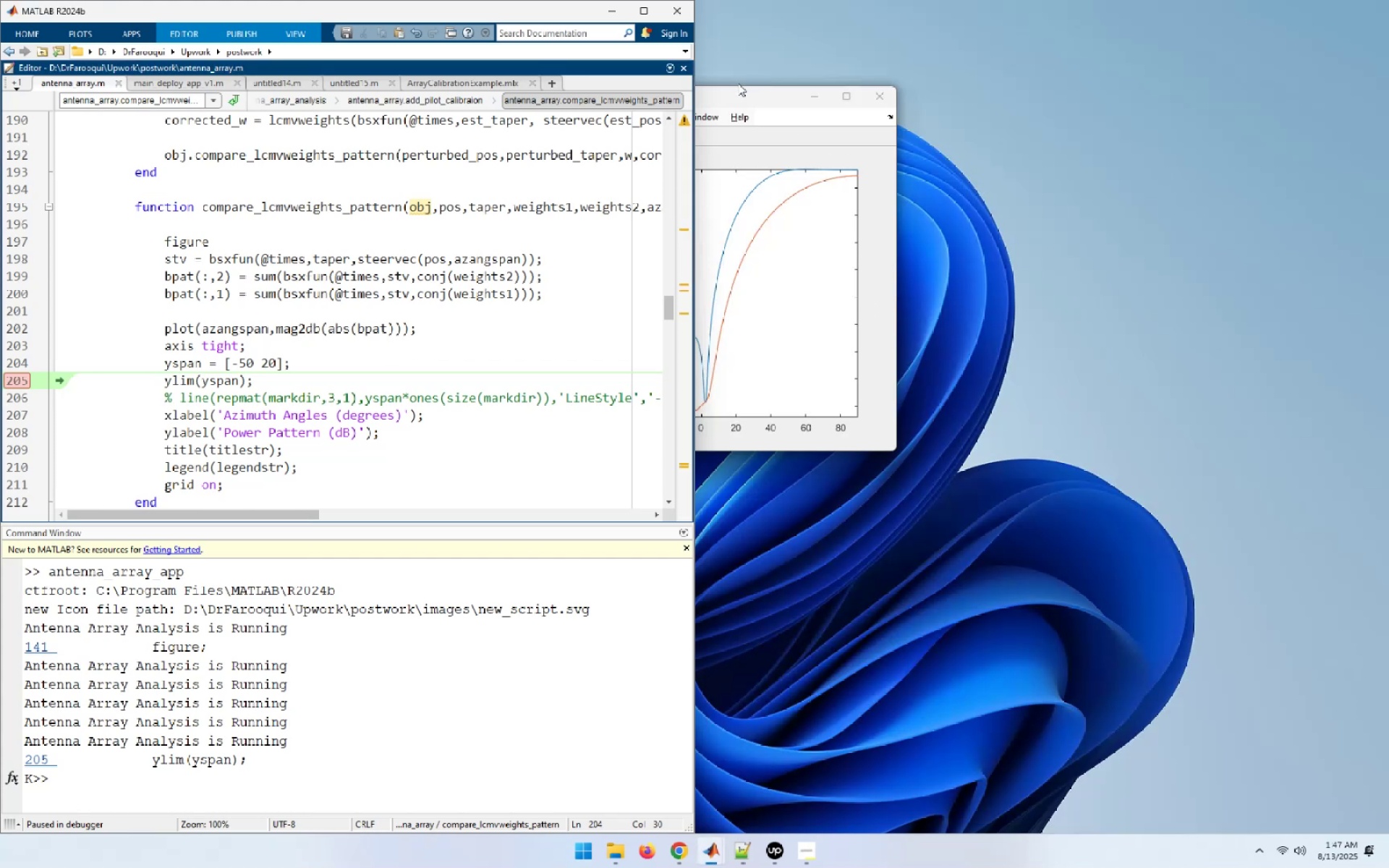 
left_click_drag(start_coordinate=[735, 91], to_coordinate=[1174, 69])
 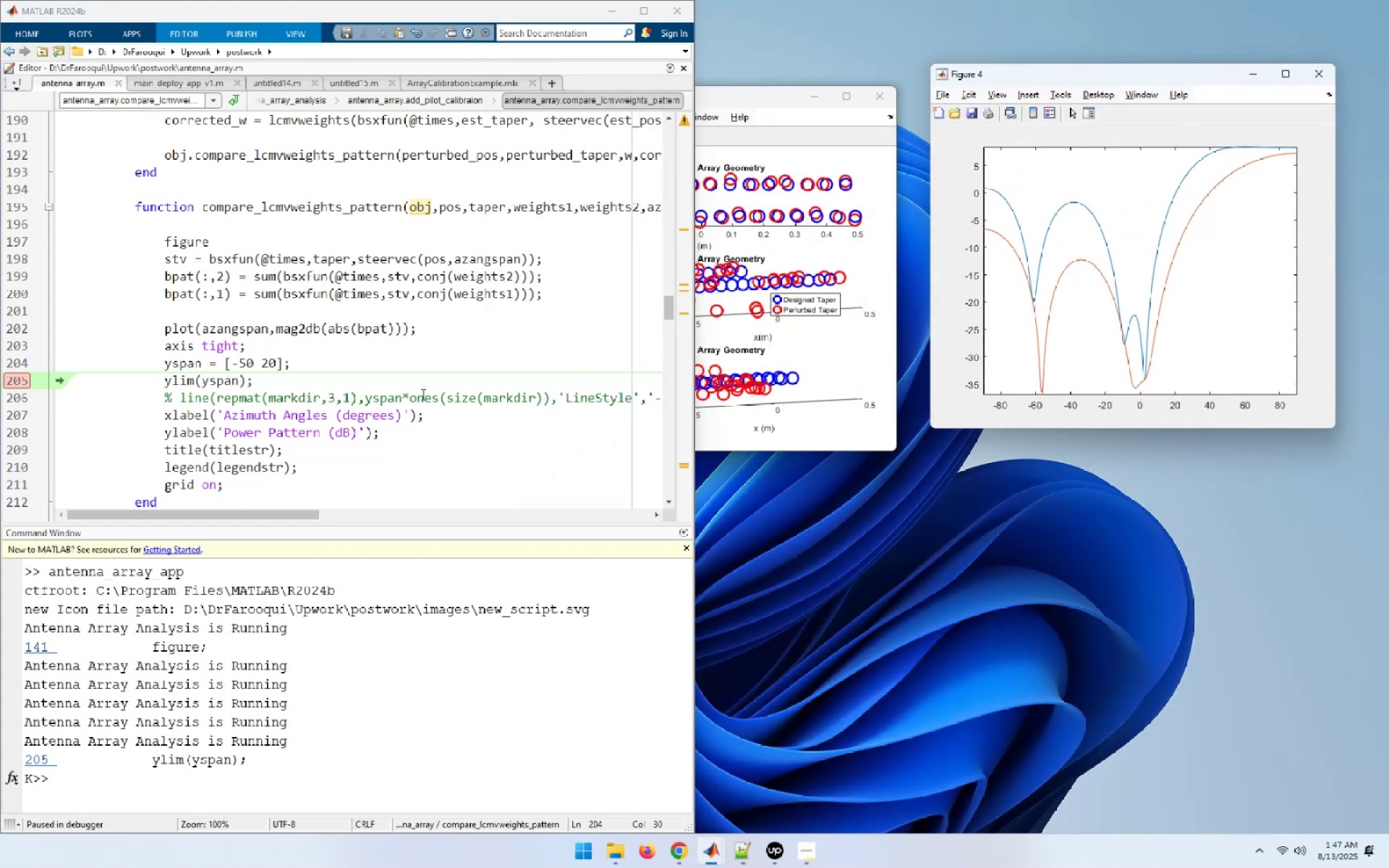 
wait(5.93)
 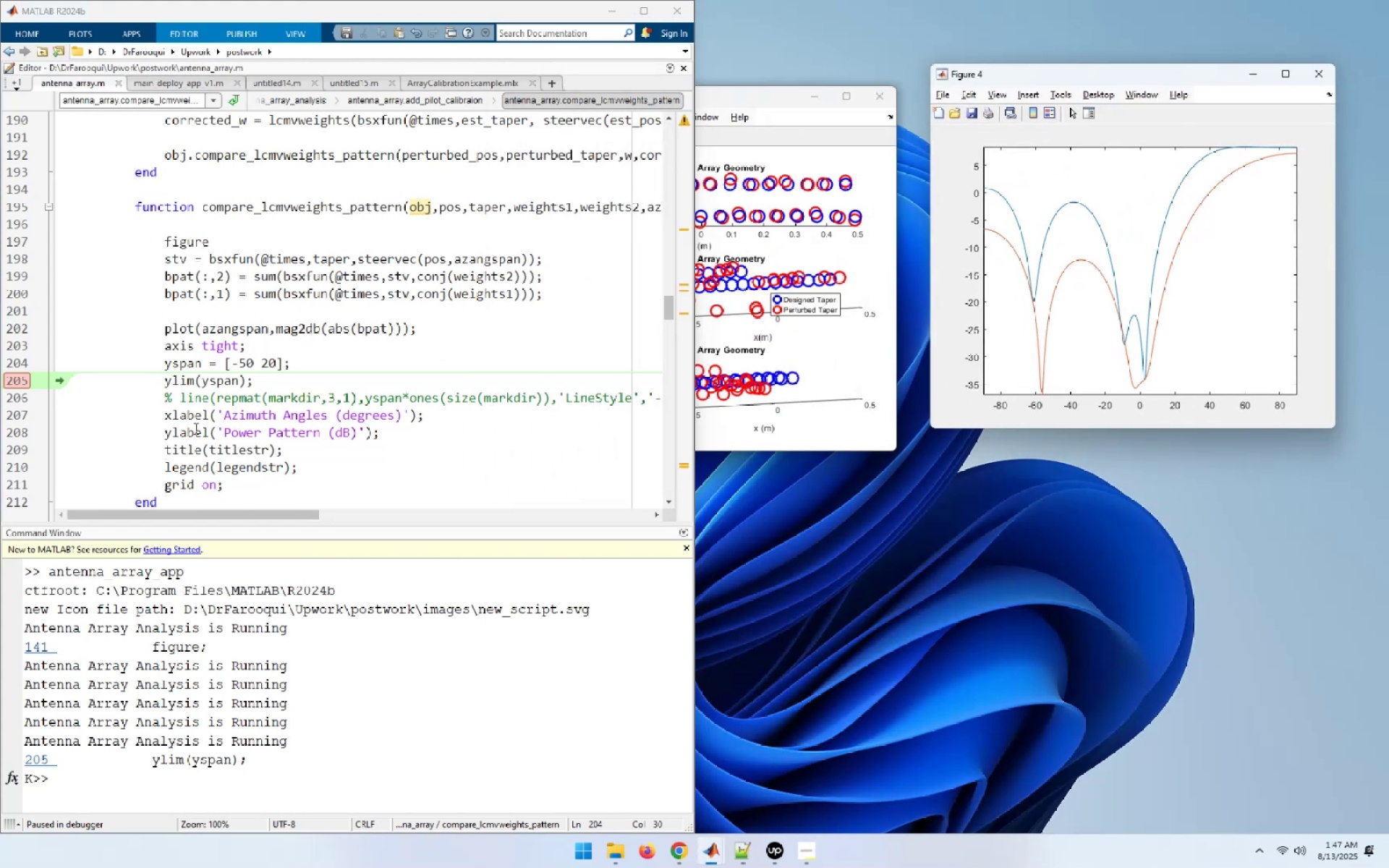 
double_click([191, 396])
 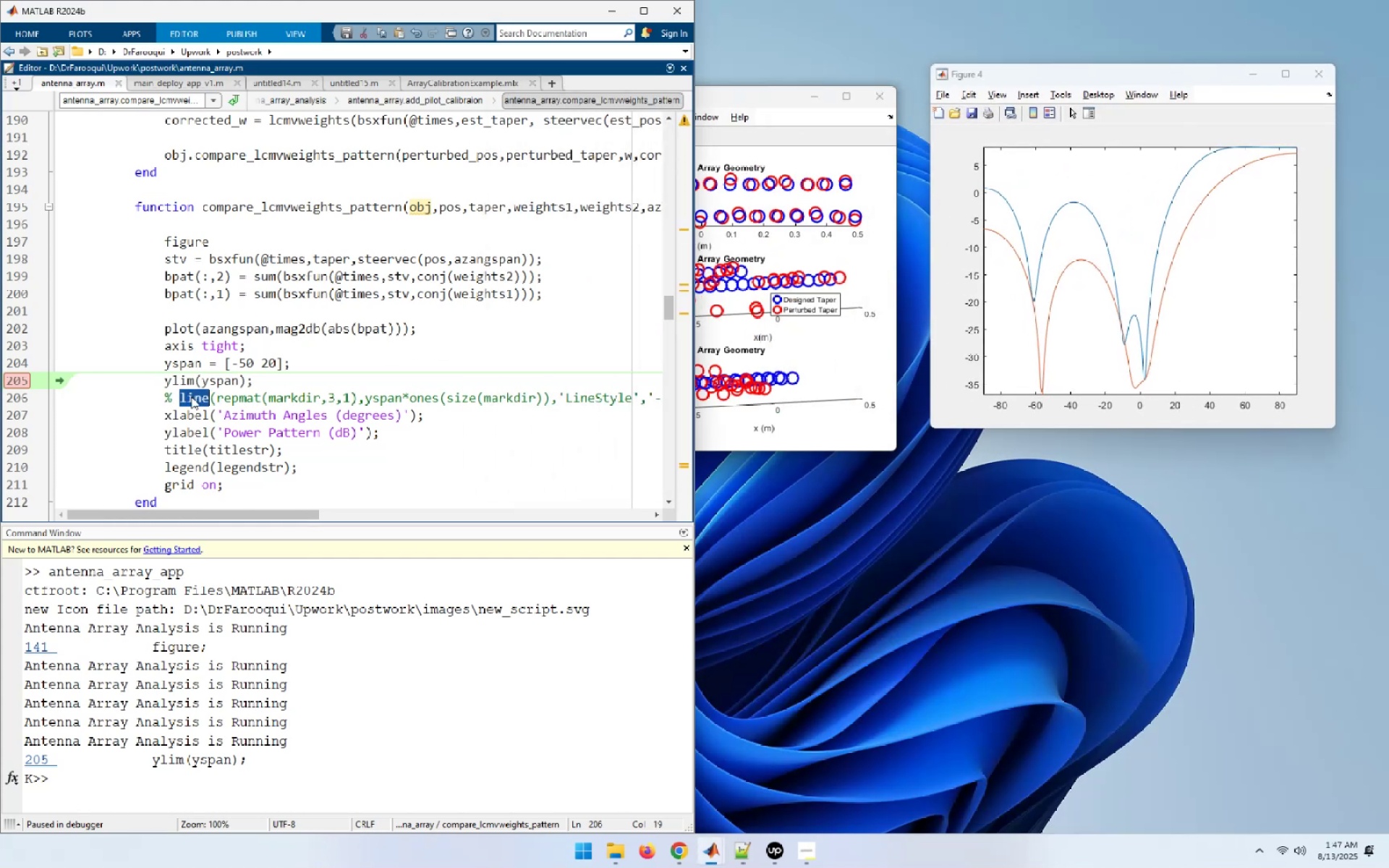 
key(Control+C)
 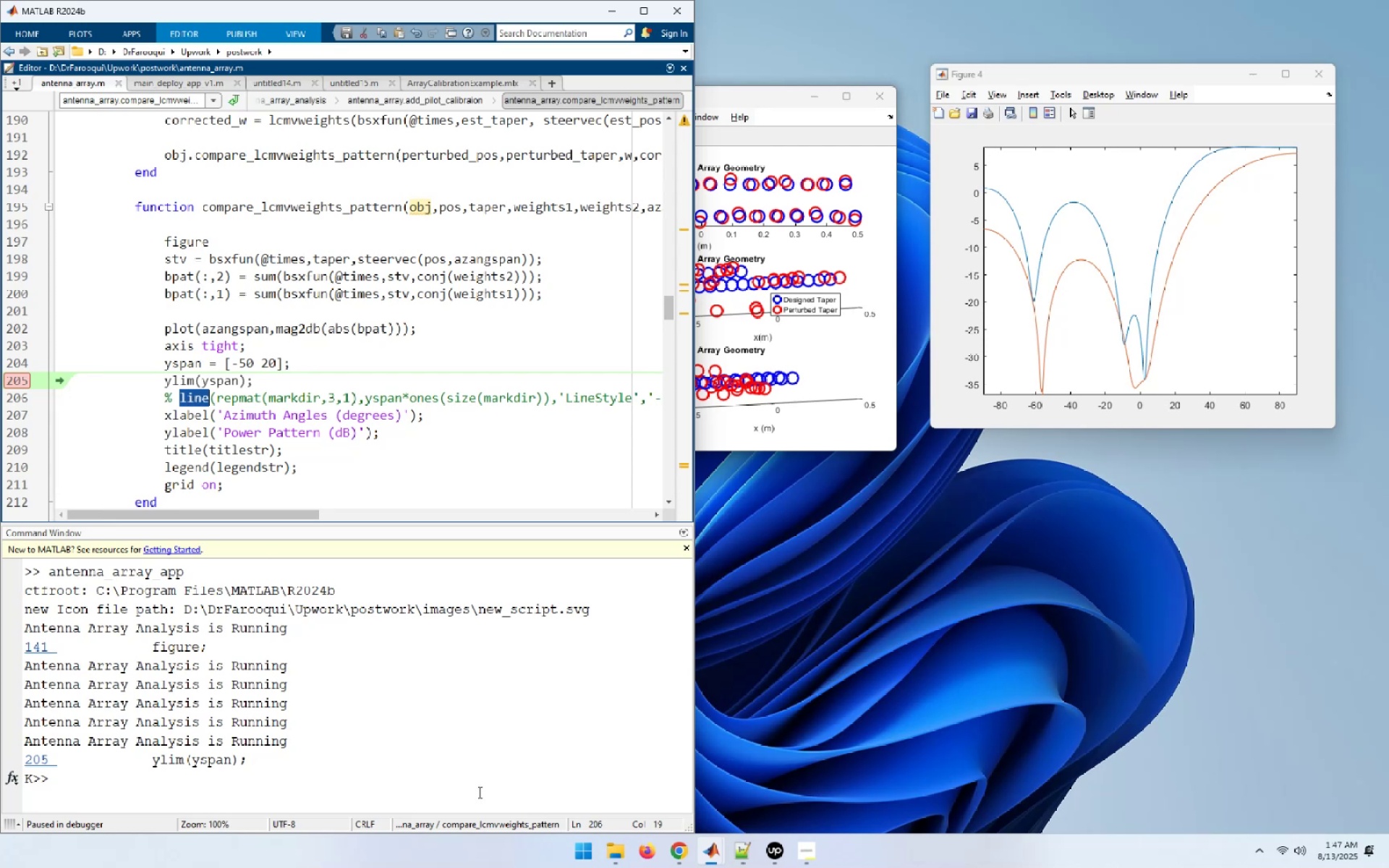 
left_click([478, 781])
 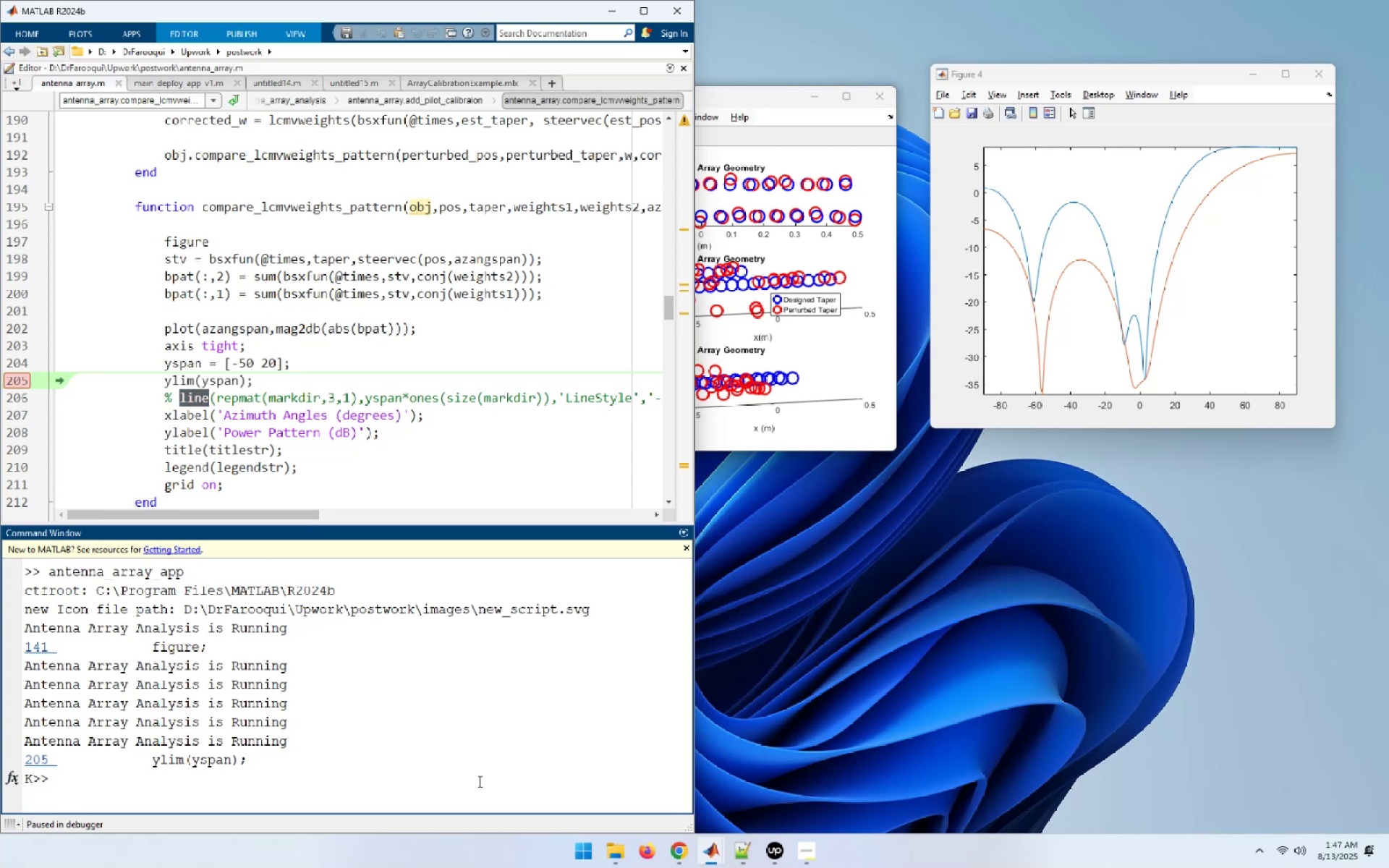 
type(doc )
 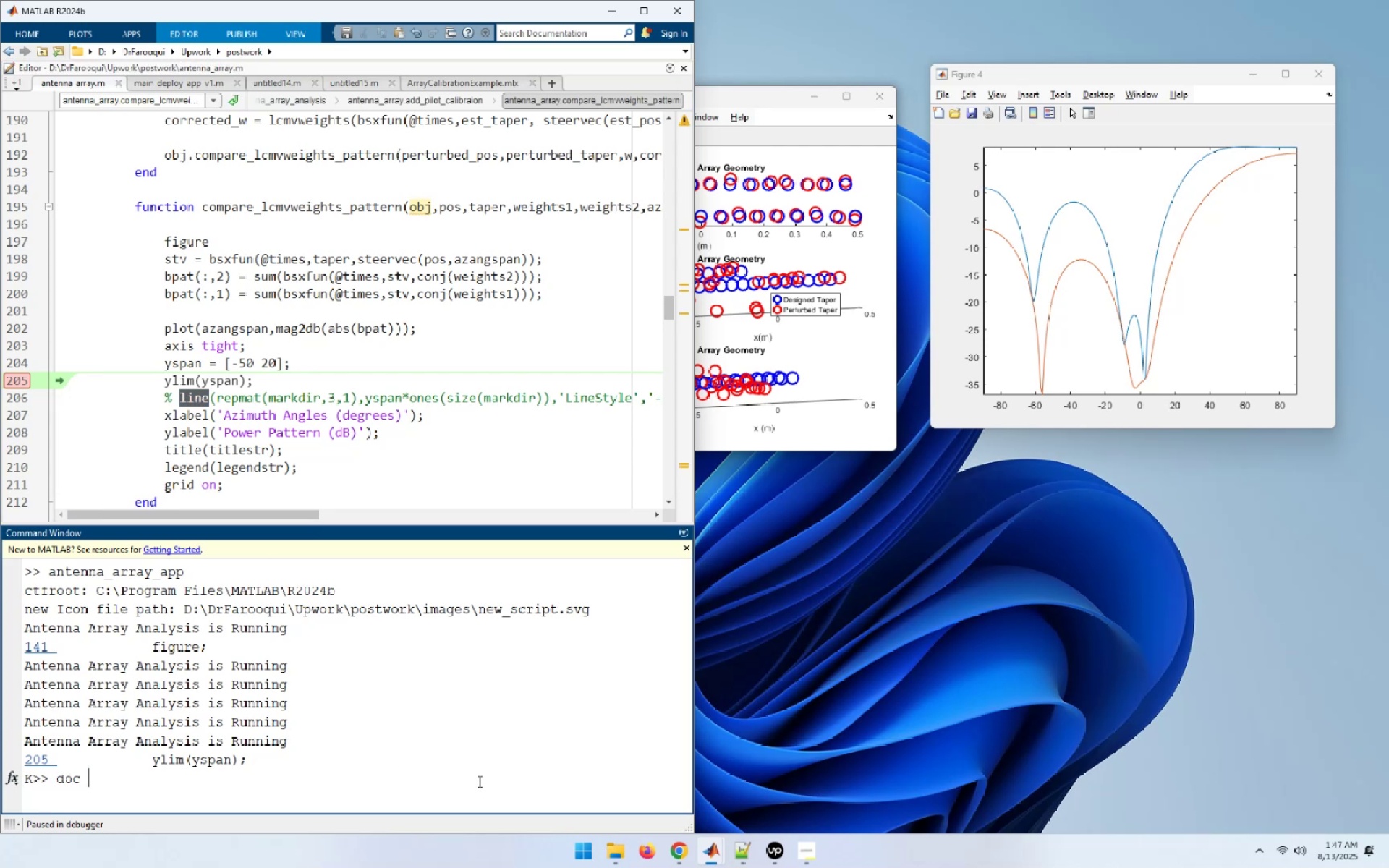 
key(Control+V)
 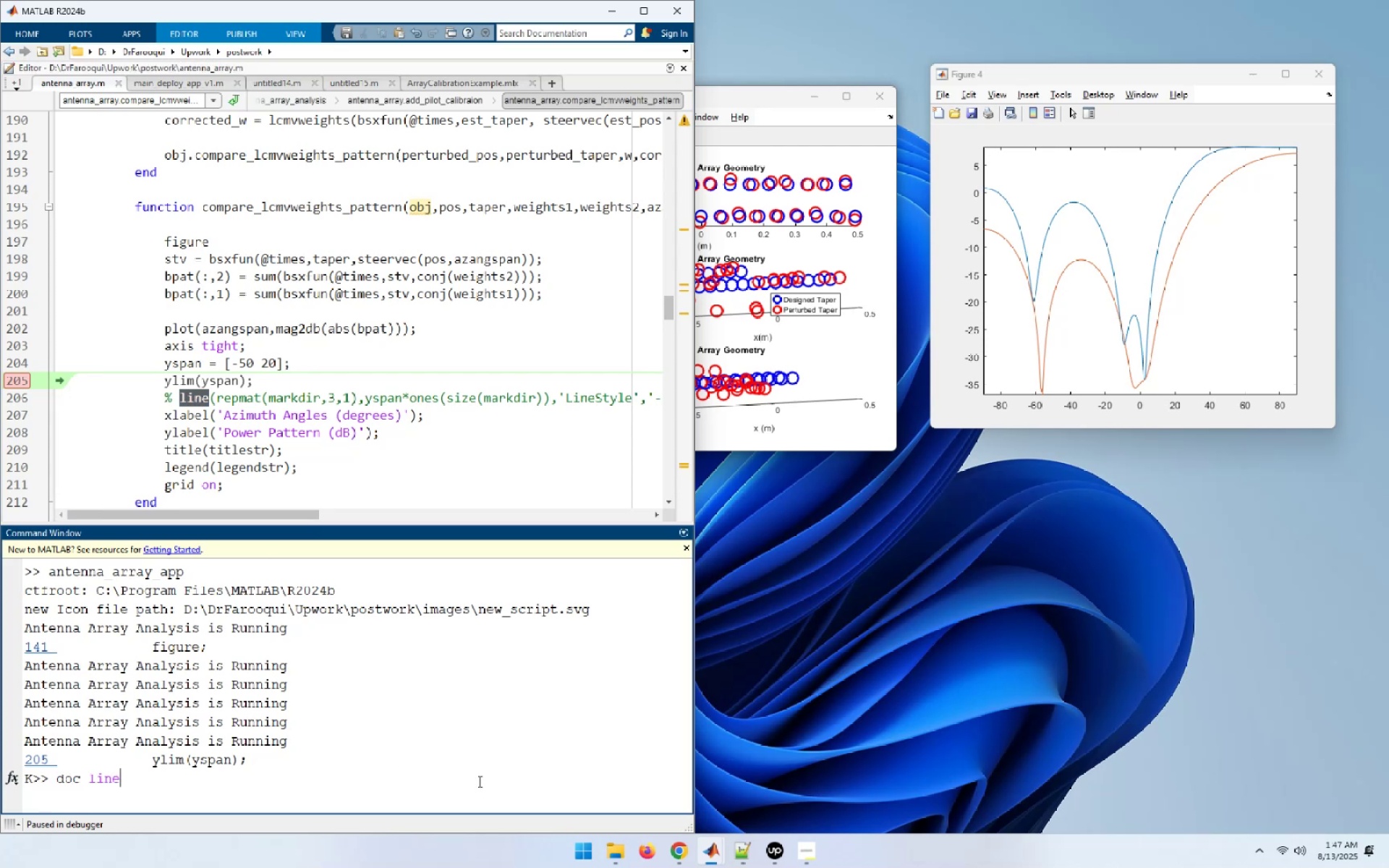 
key(Enter)
 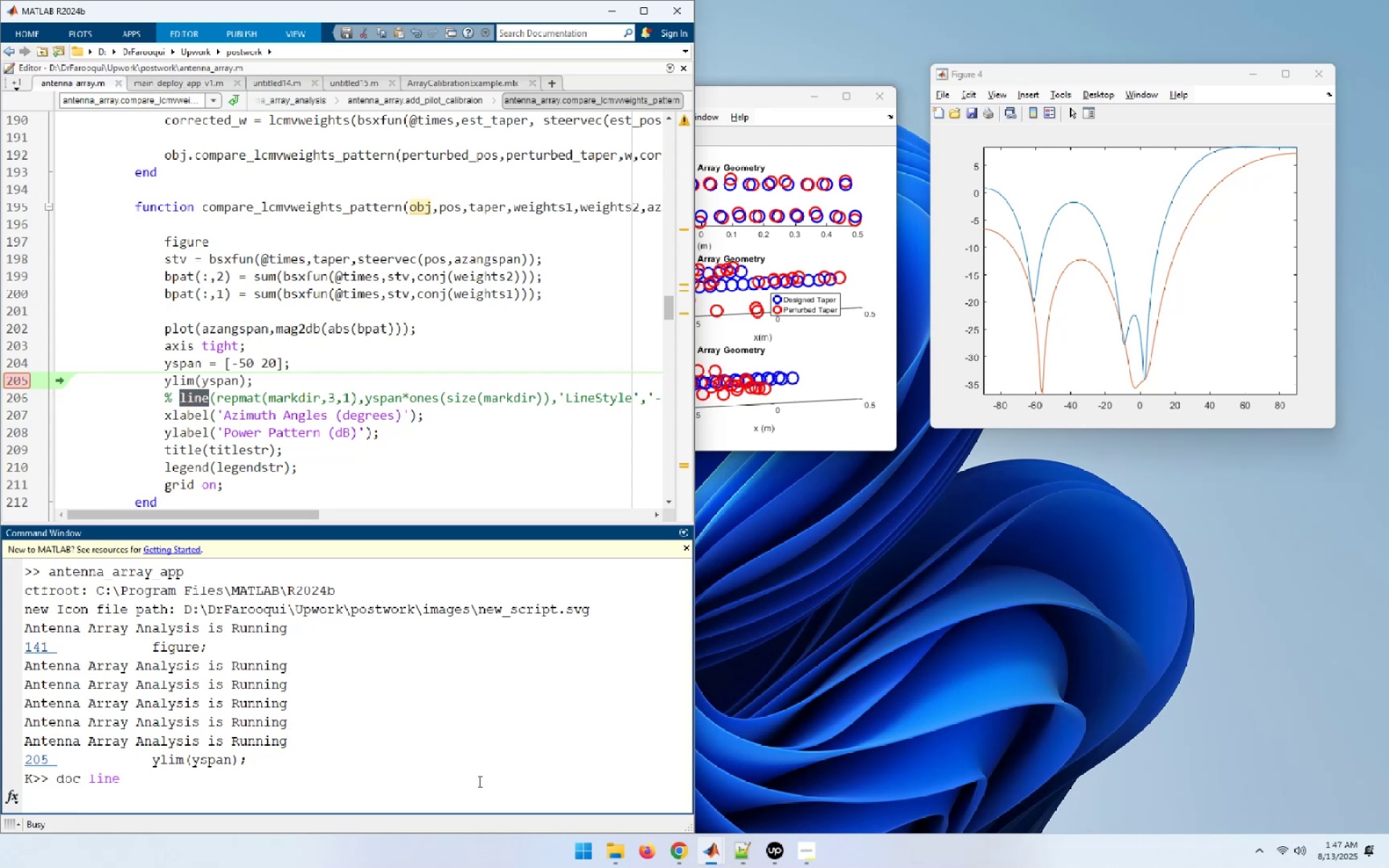 
mouse_move([721, 863])
 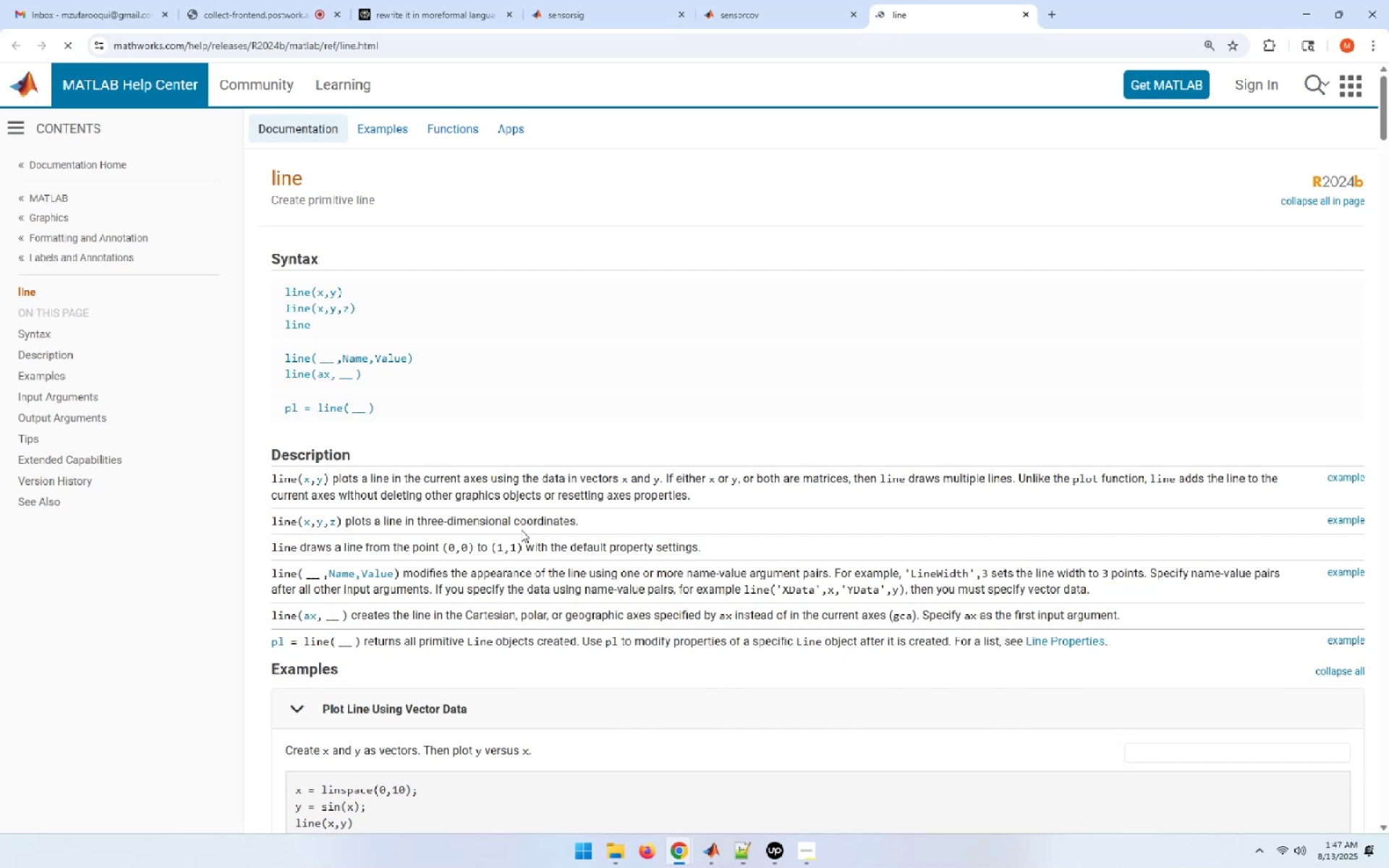 
scroll: coordinate [521, 529], scroll_direction: down, amount: 1.0
 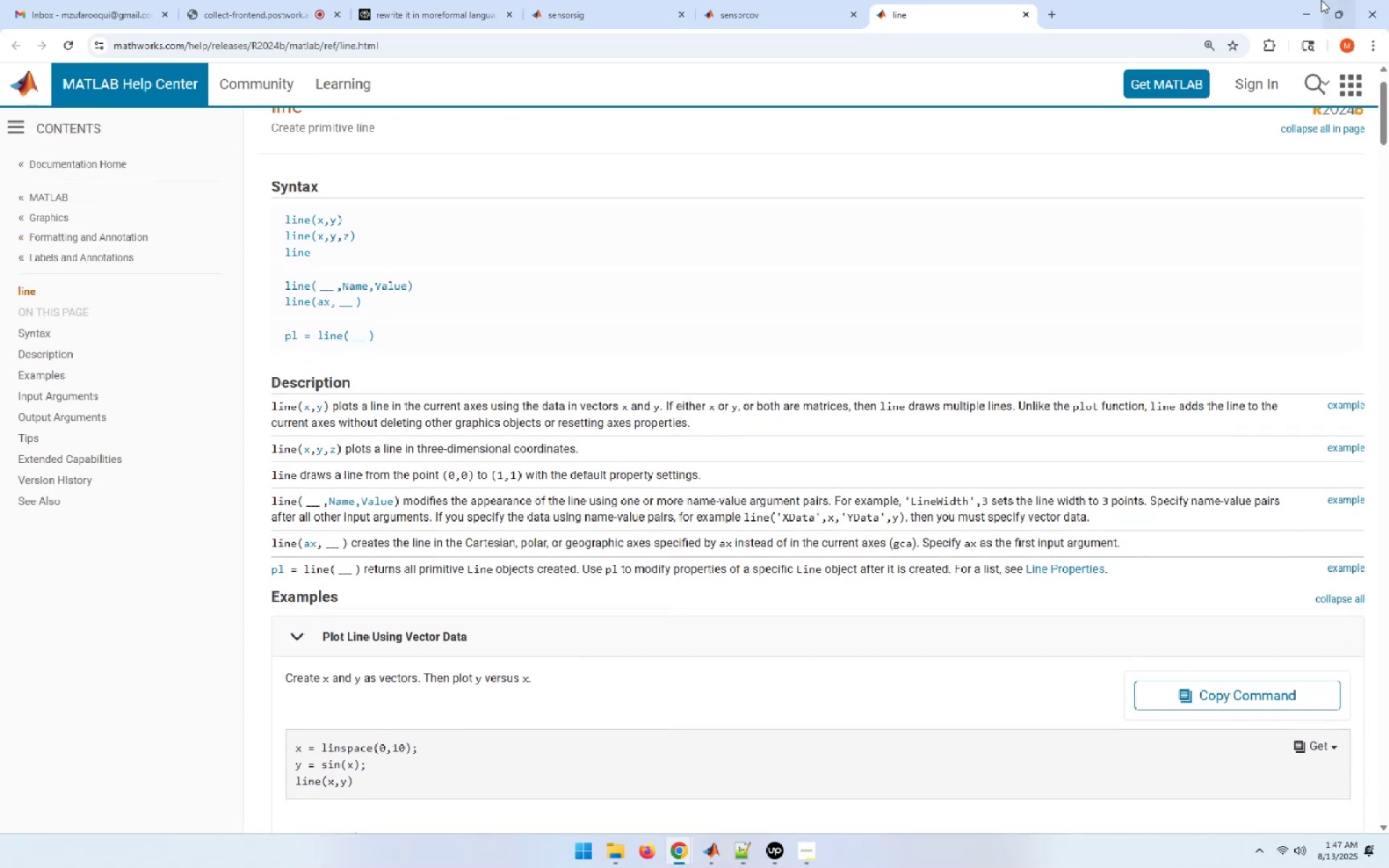 
left_click([1301, 8])
 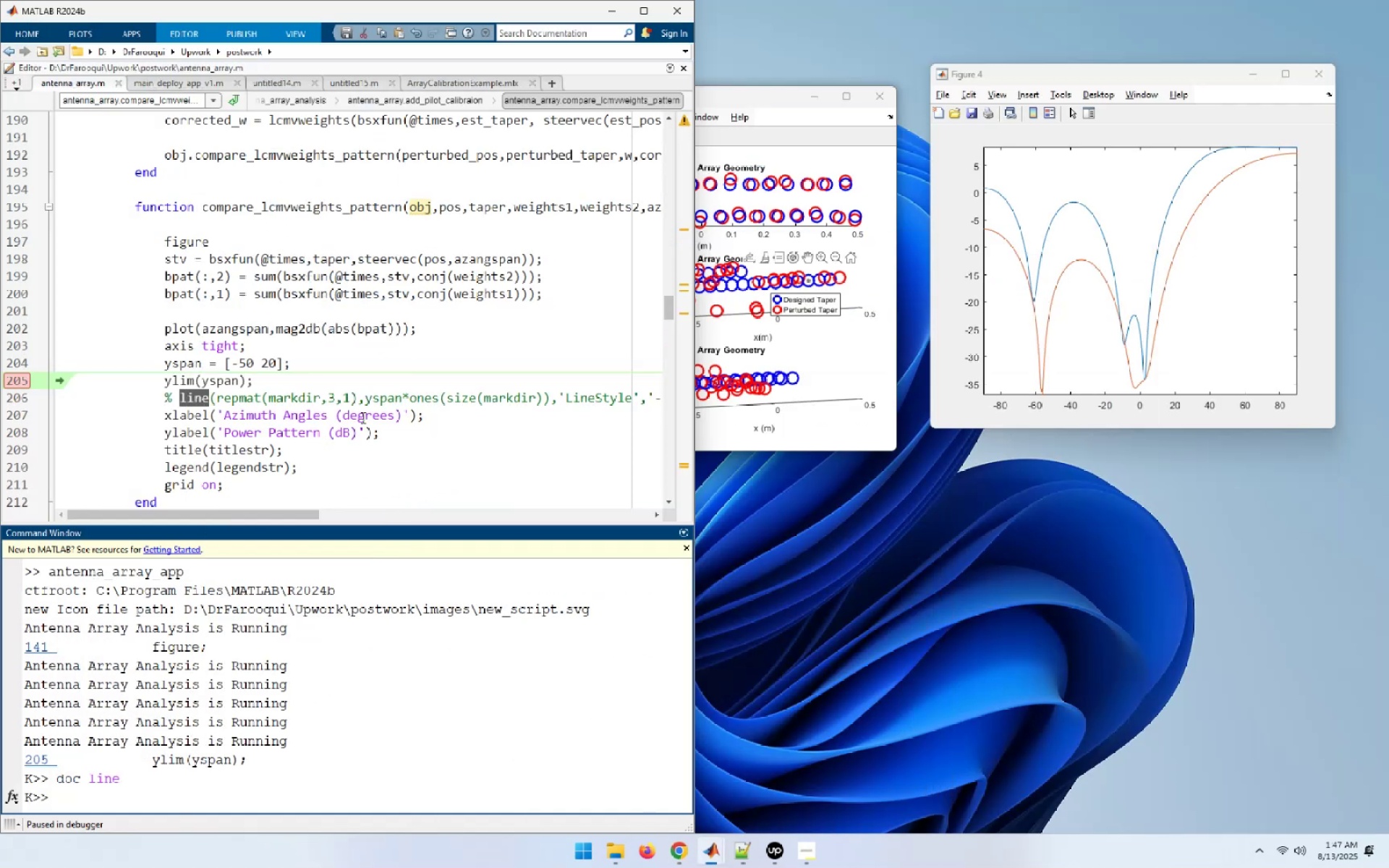 
left_click([231, 394])
 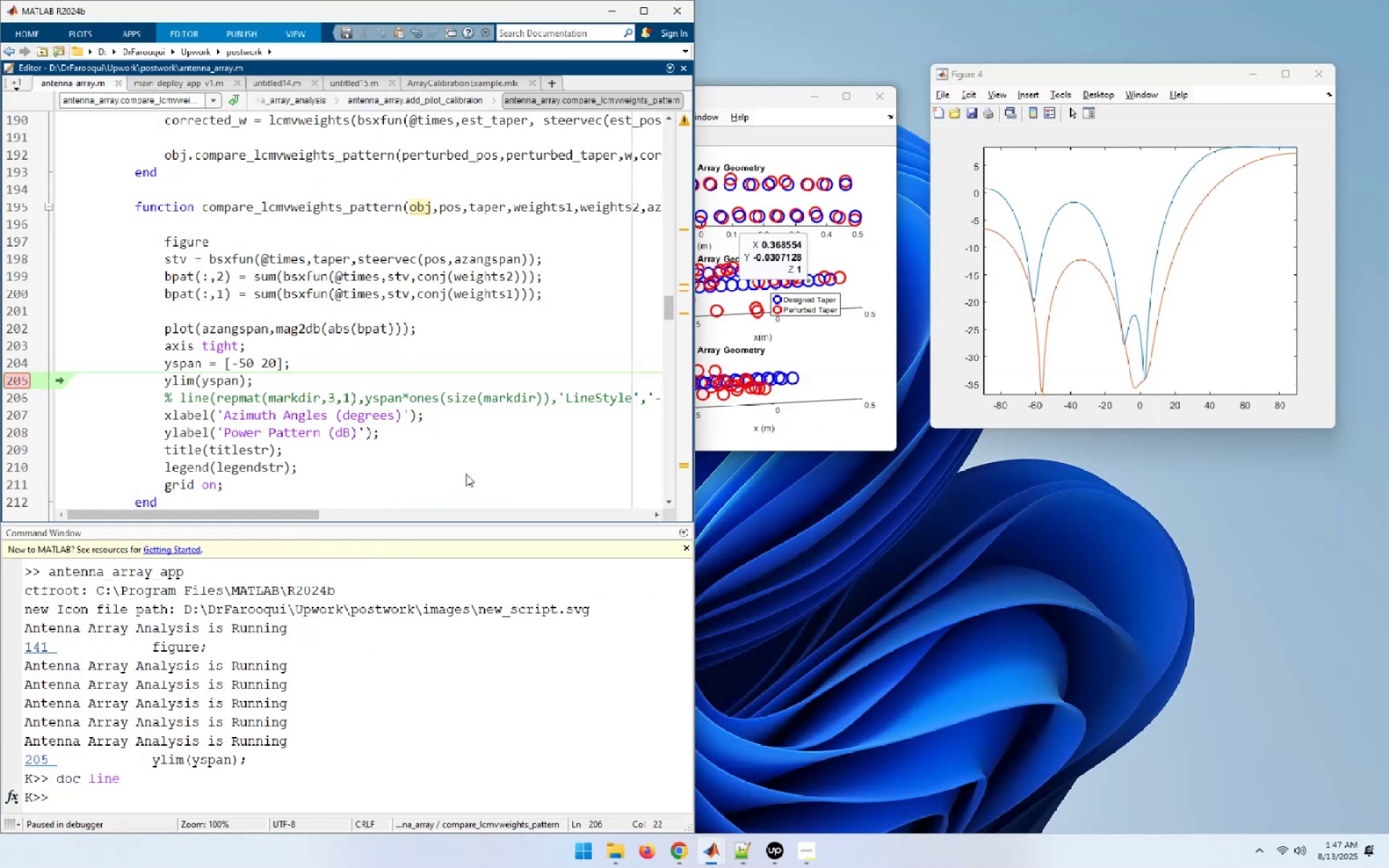 
key(Home)
 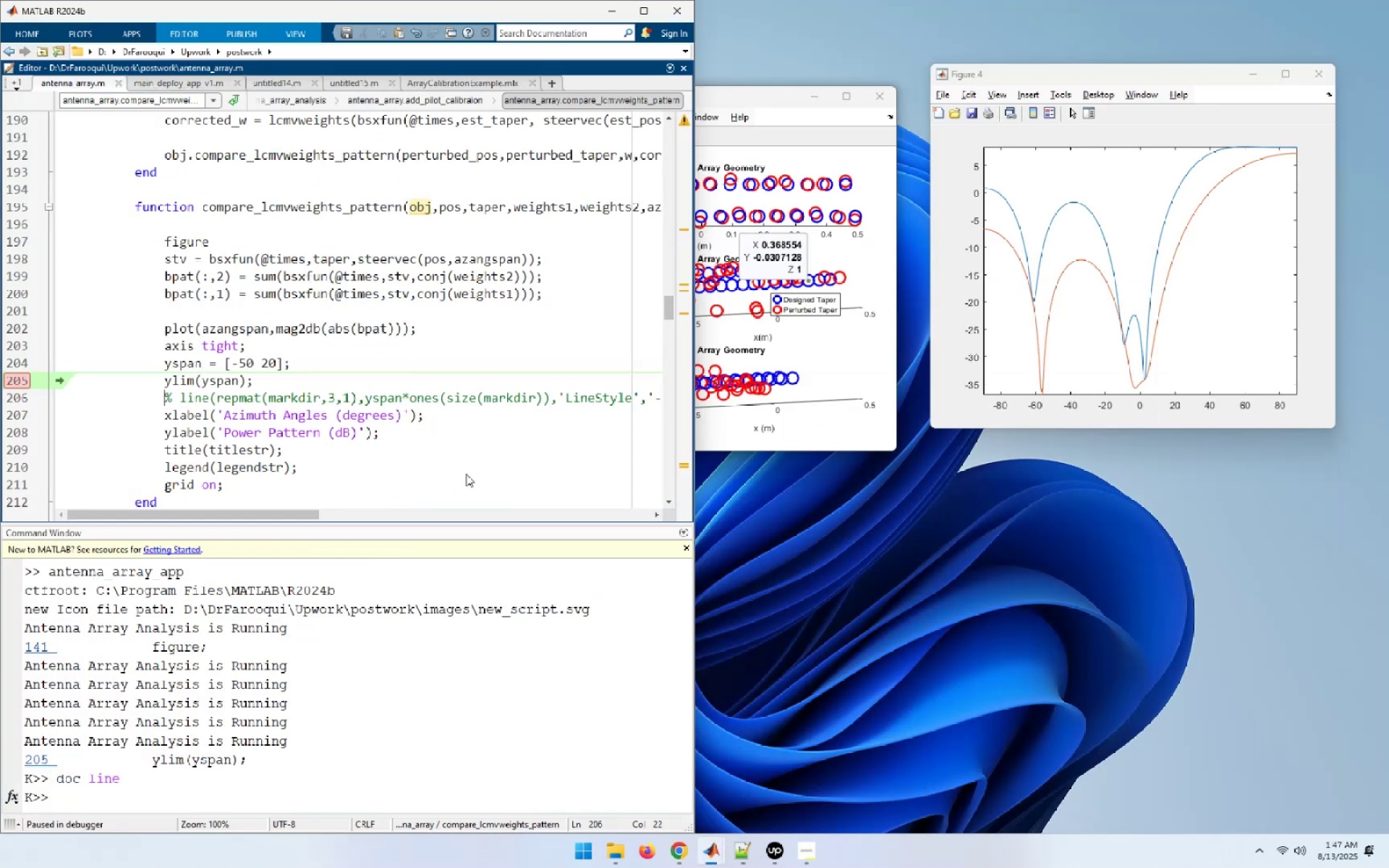 
key(Delete)
 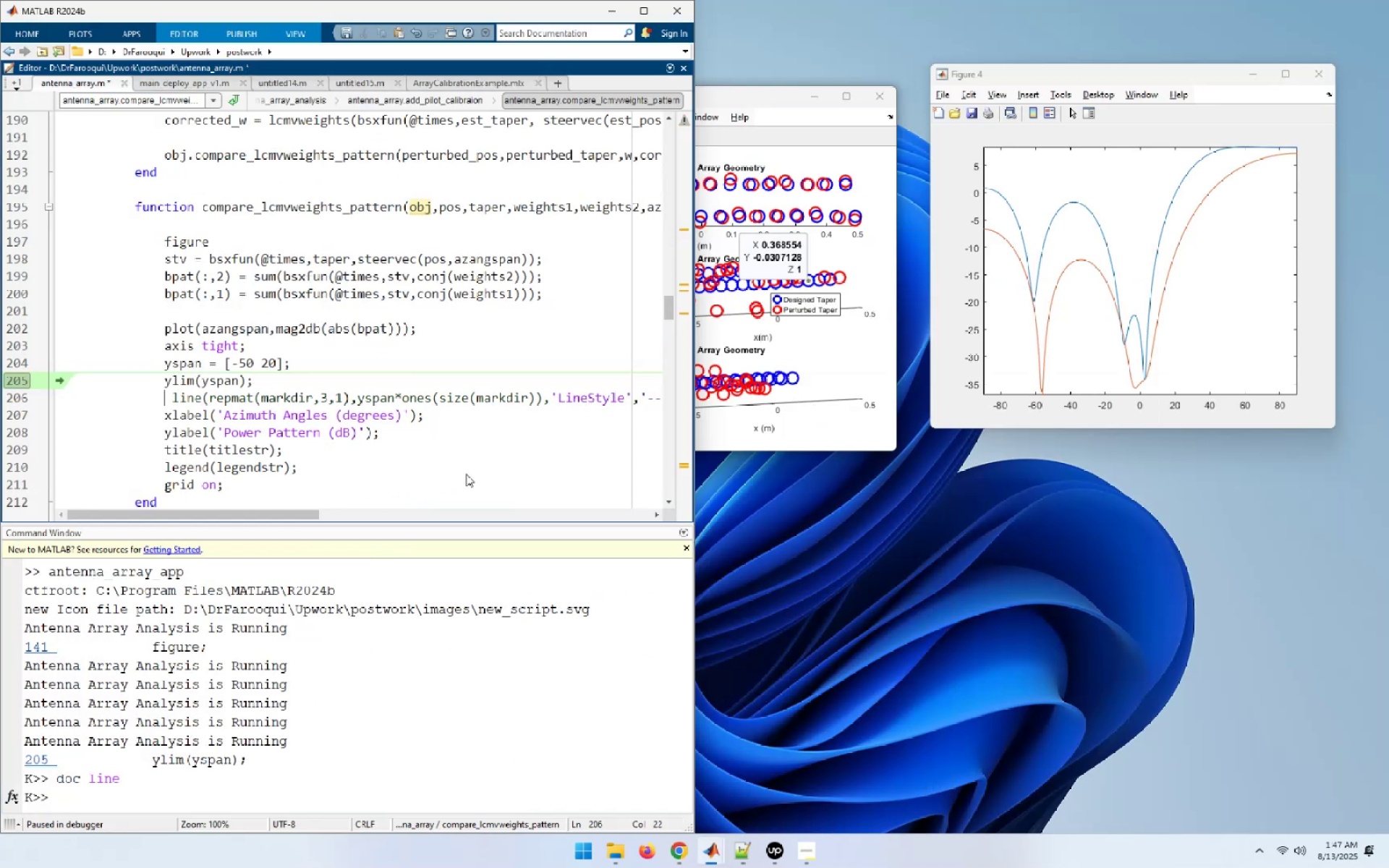 
key(Delete)
 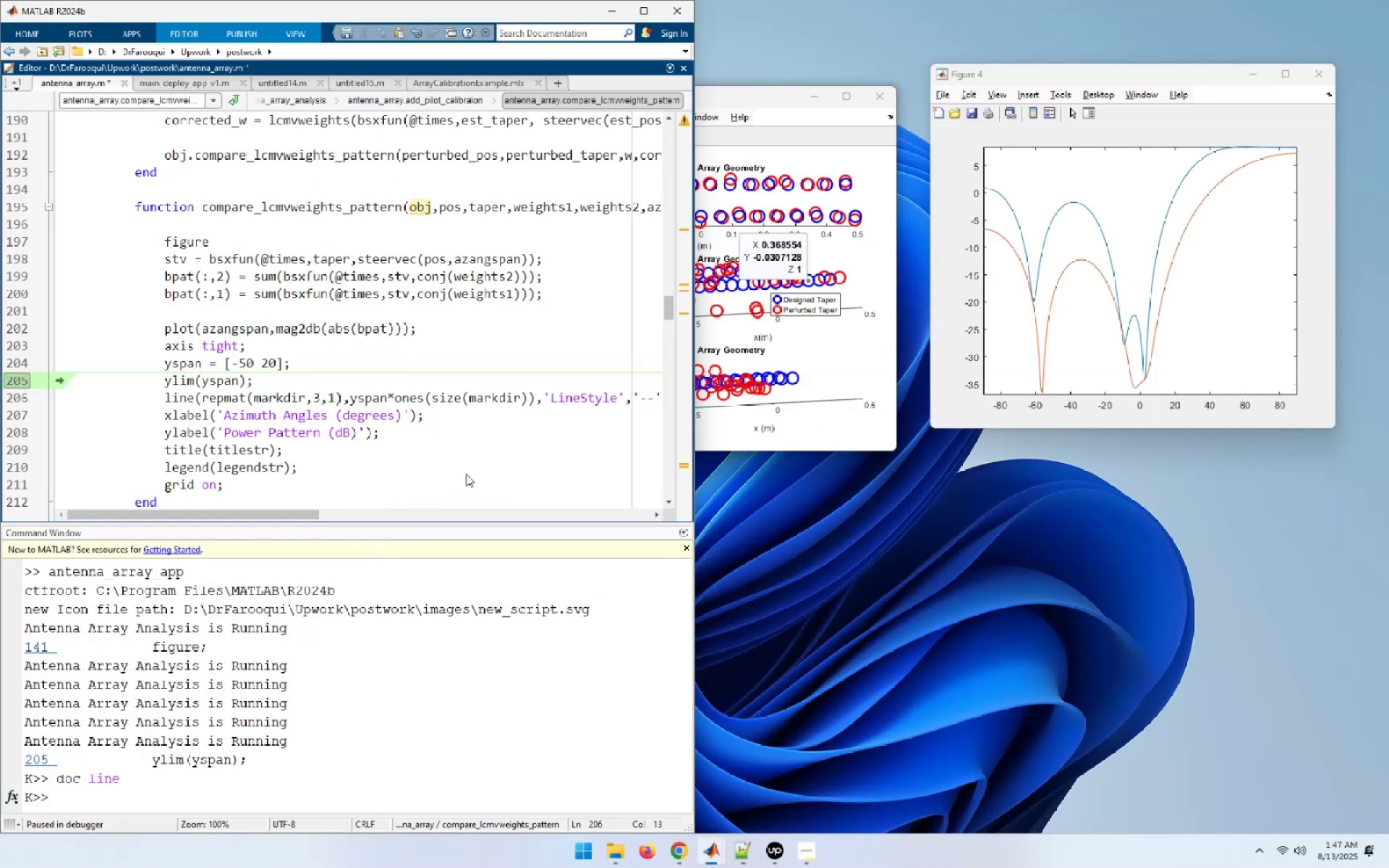 
hold_key(key=ArrowRight, duration=1.15)
 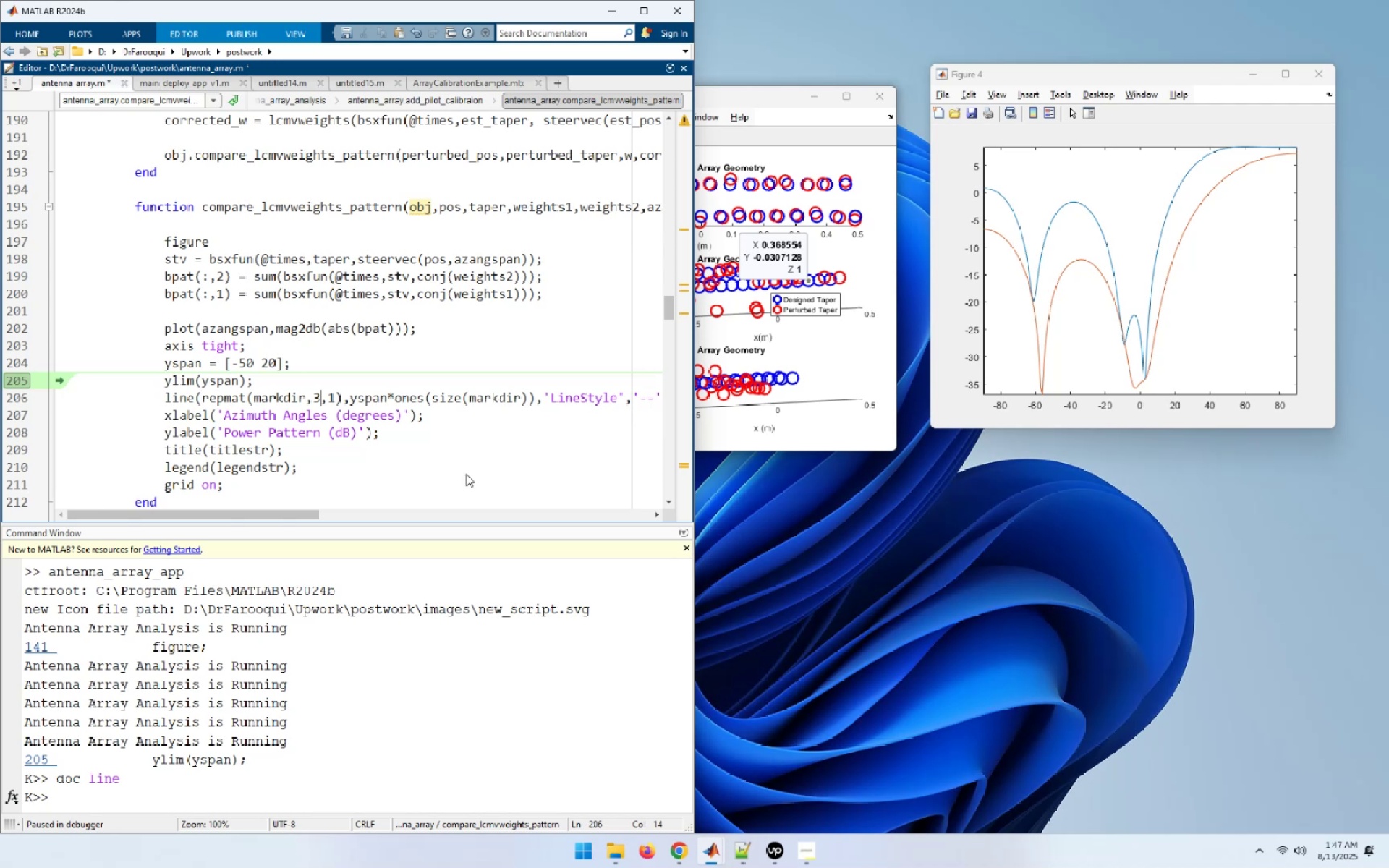 
key(ArrowLeft)
 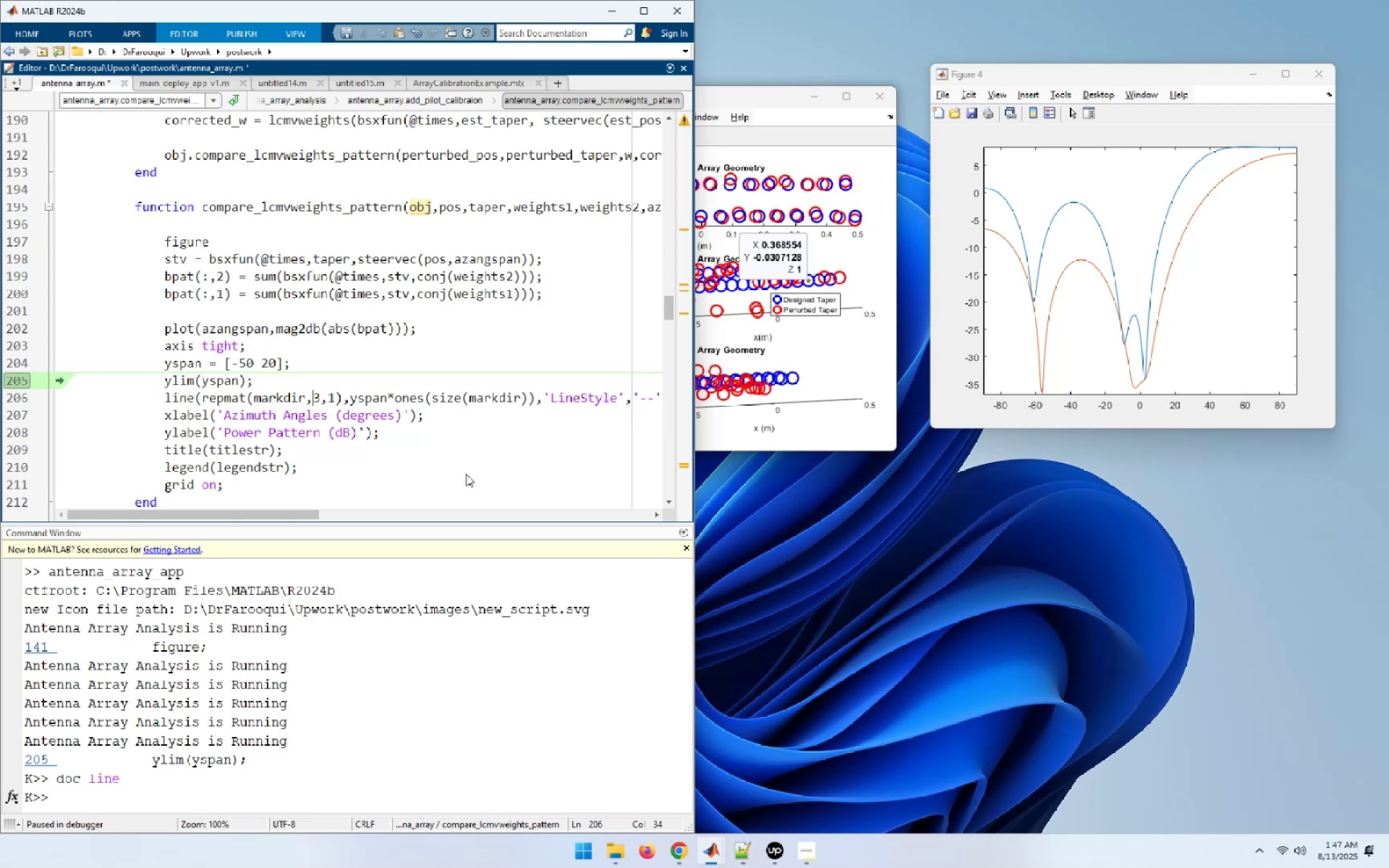 
key(ArrowLeft)
 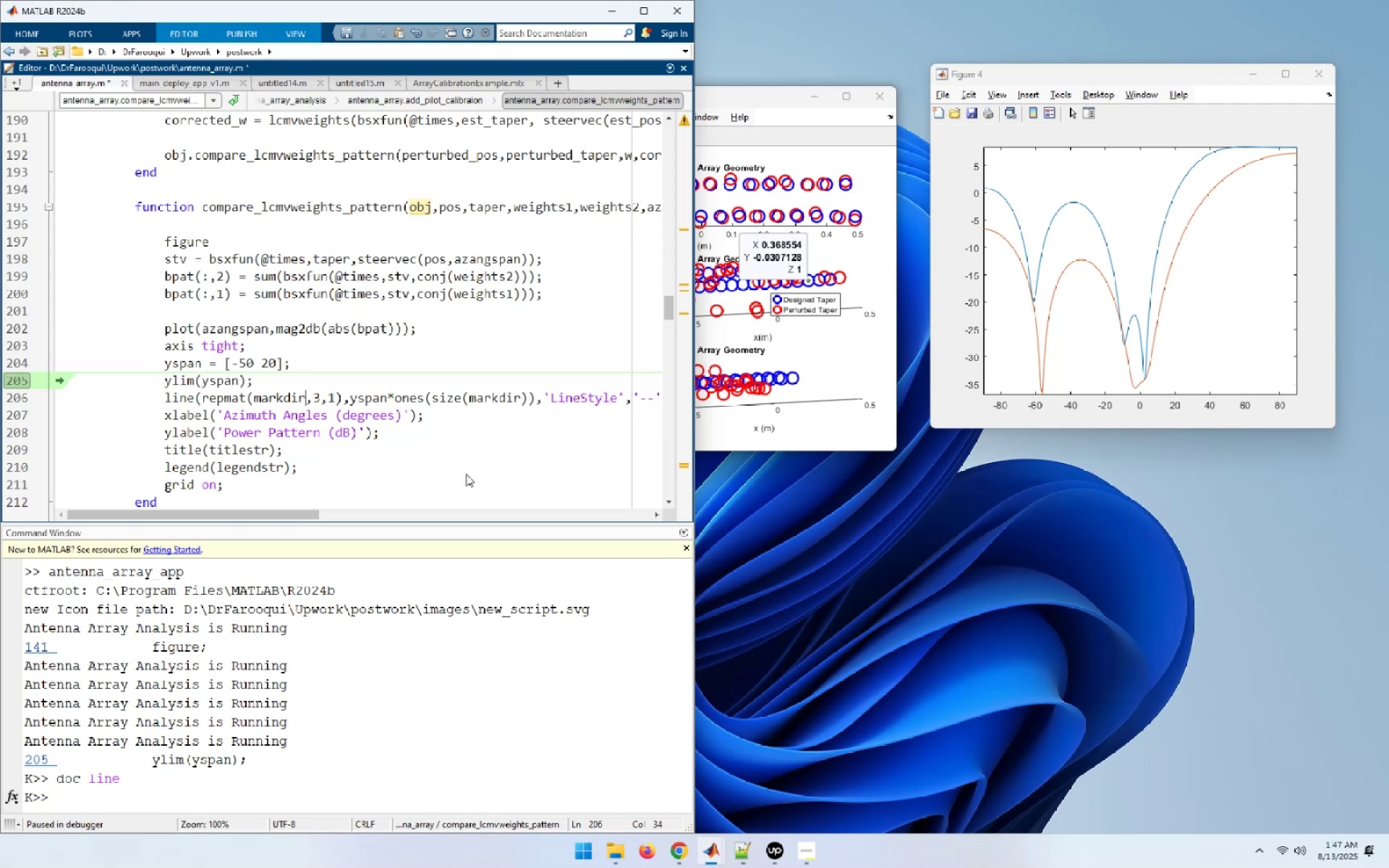 
key(ArrowLeft)
 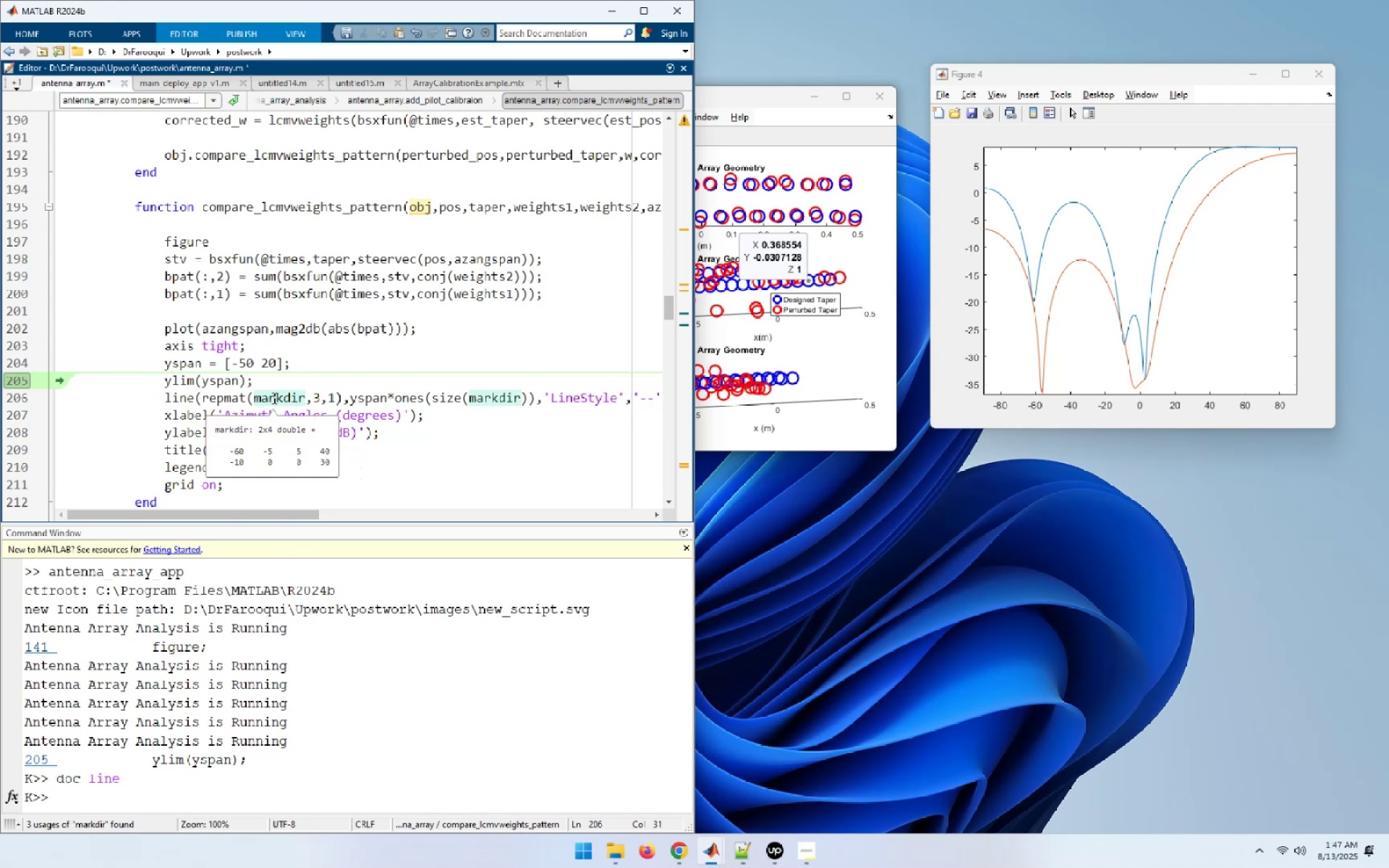 
wait(10.55)
 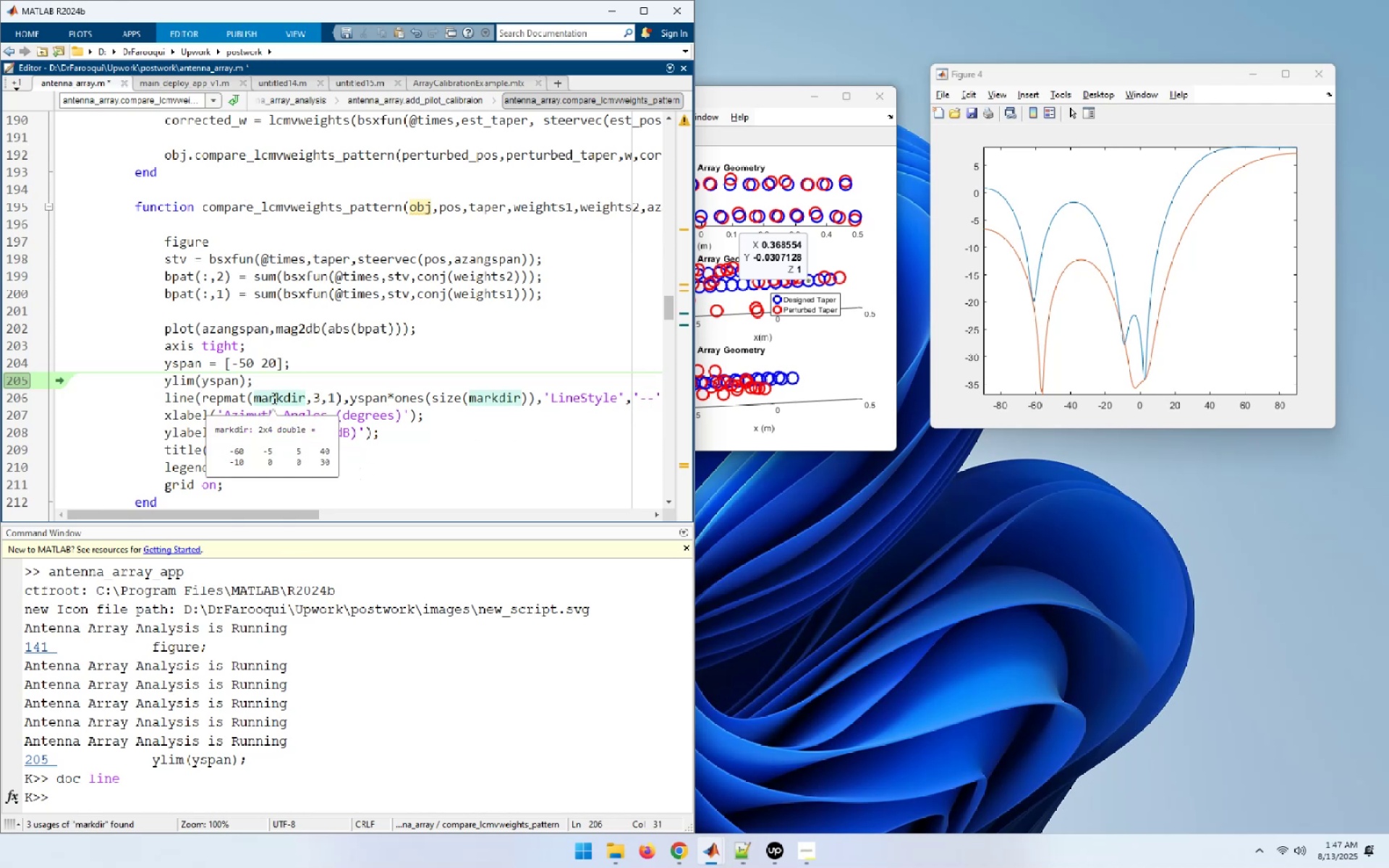 
left_click_drag(start_coordinate=[200, 399], to_coordinate=[341, 393])
 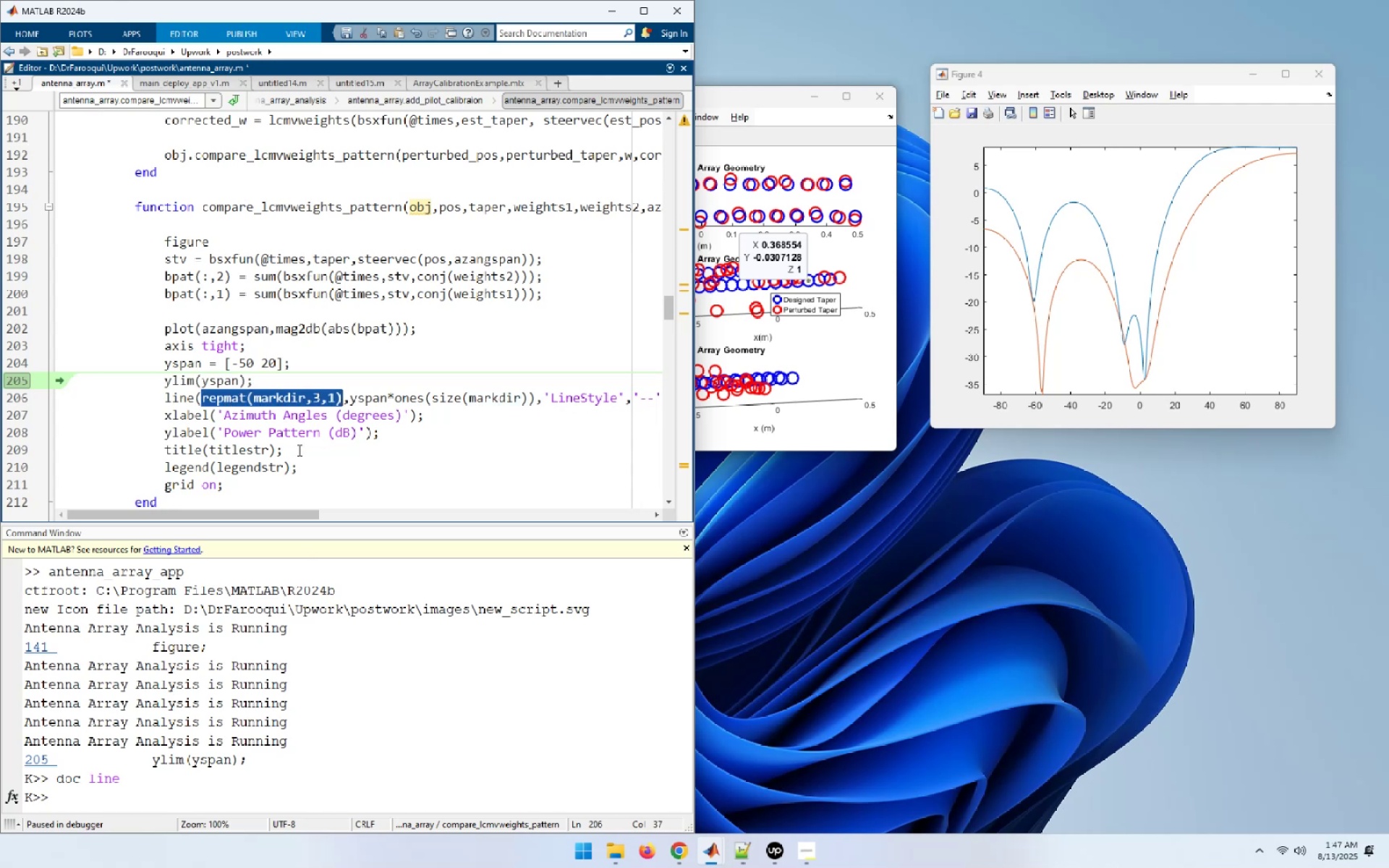 
key(F9)
 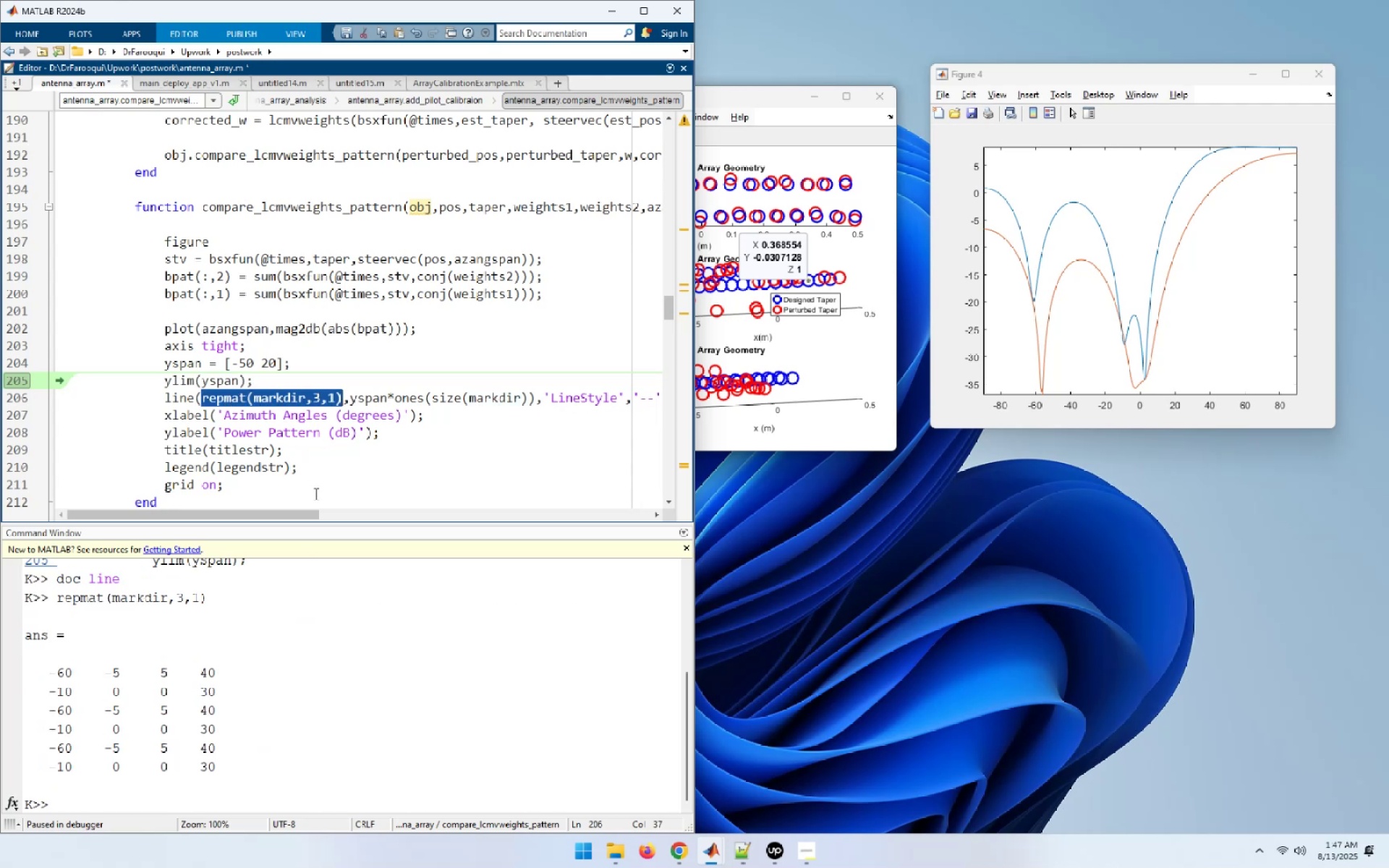 
left_click([318, 396])
 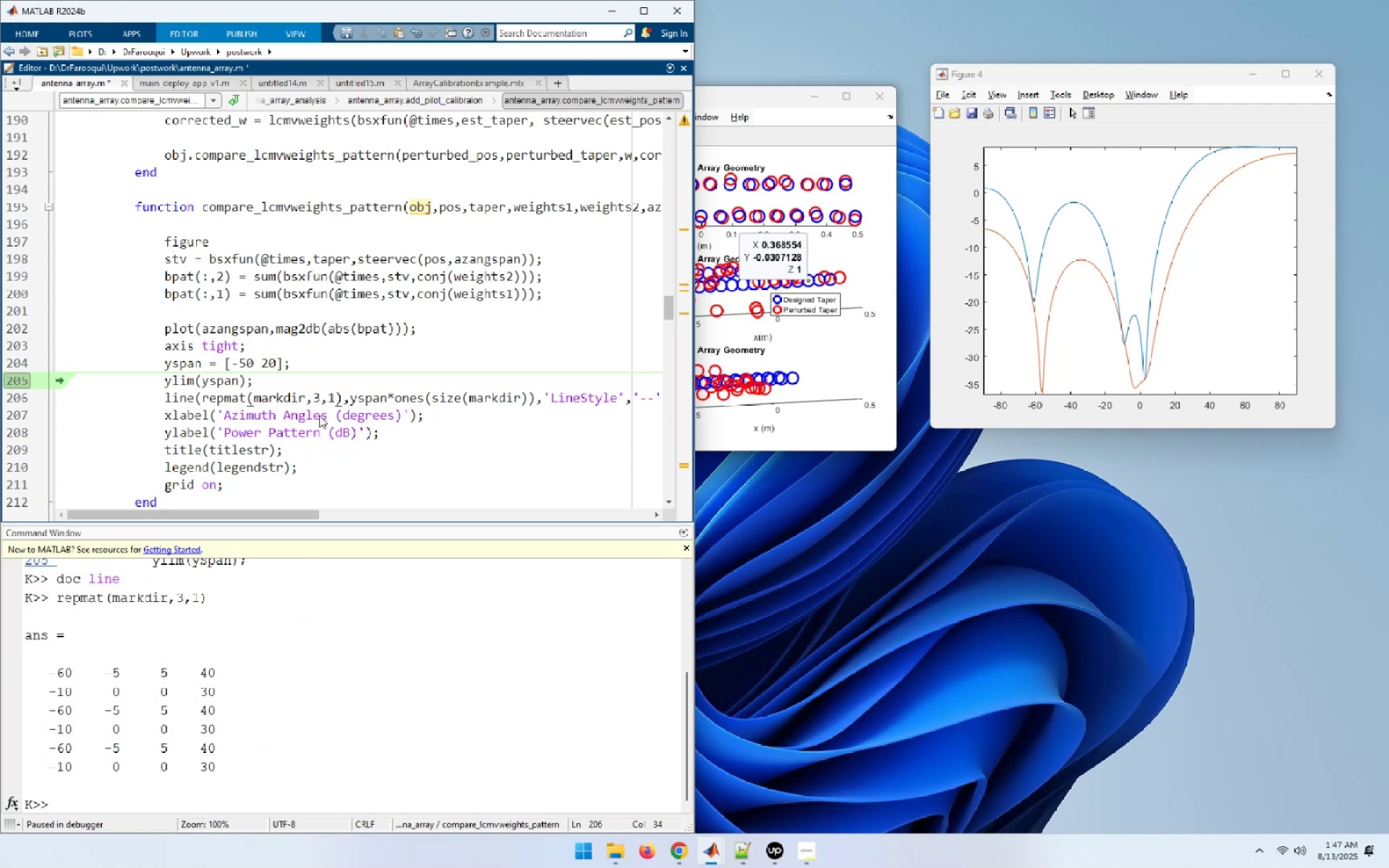 
key(Backspace)
 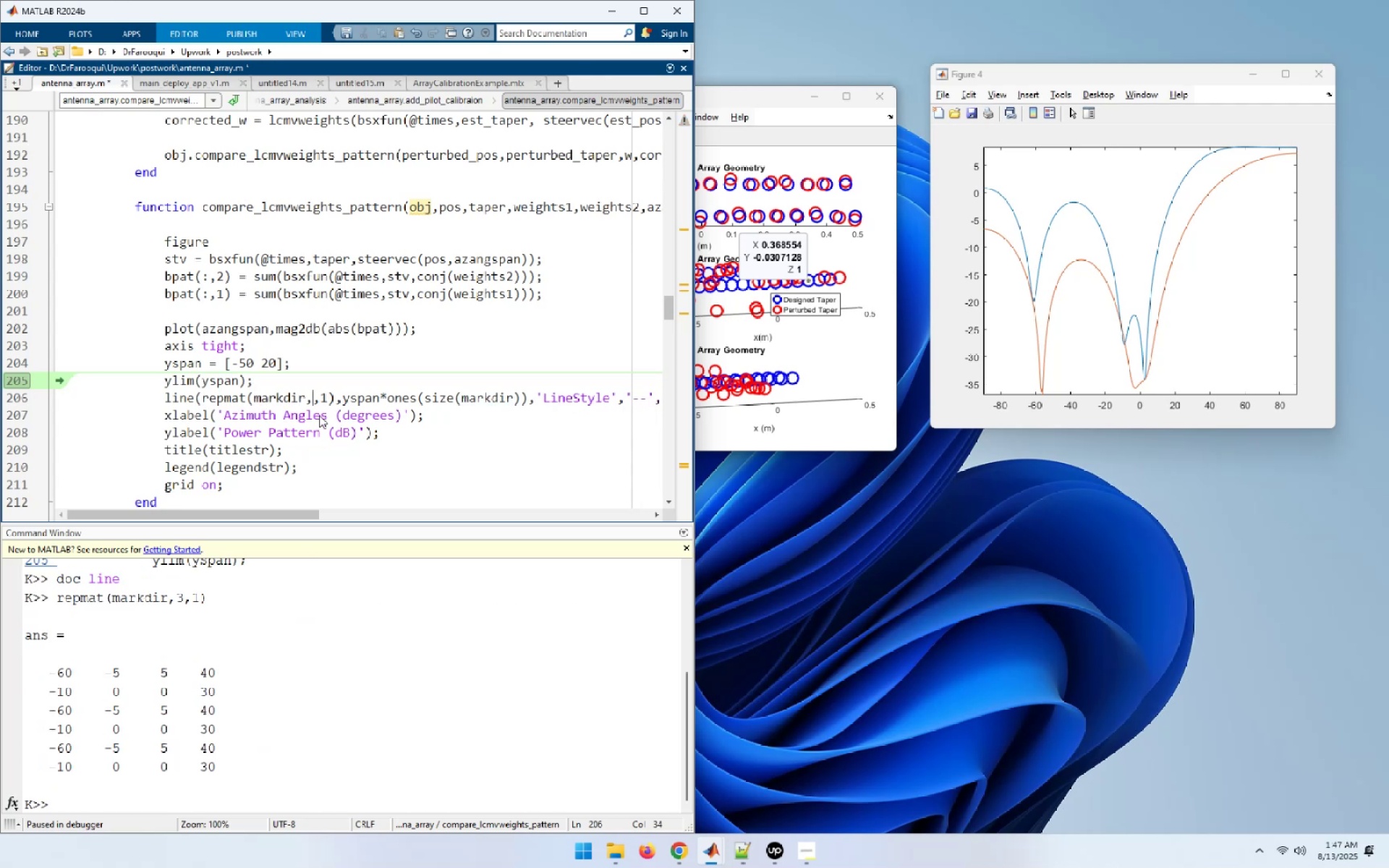 
key(Numpad2)
 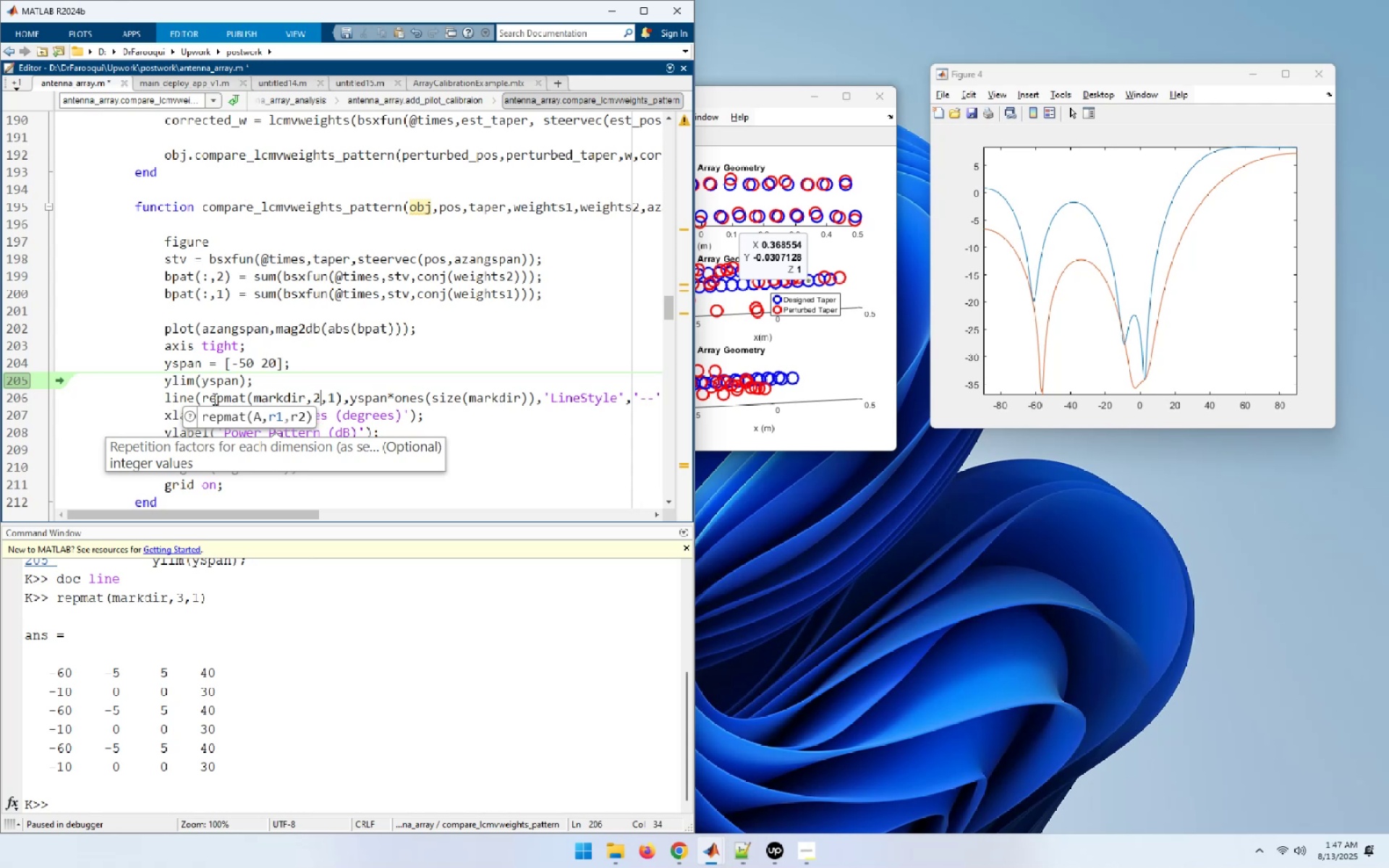 
left_click_drag(start_coordinate=[203, 398], to_coordinate=[344, 400])
 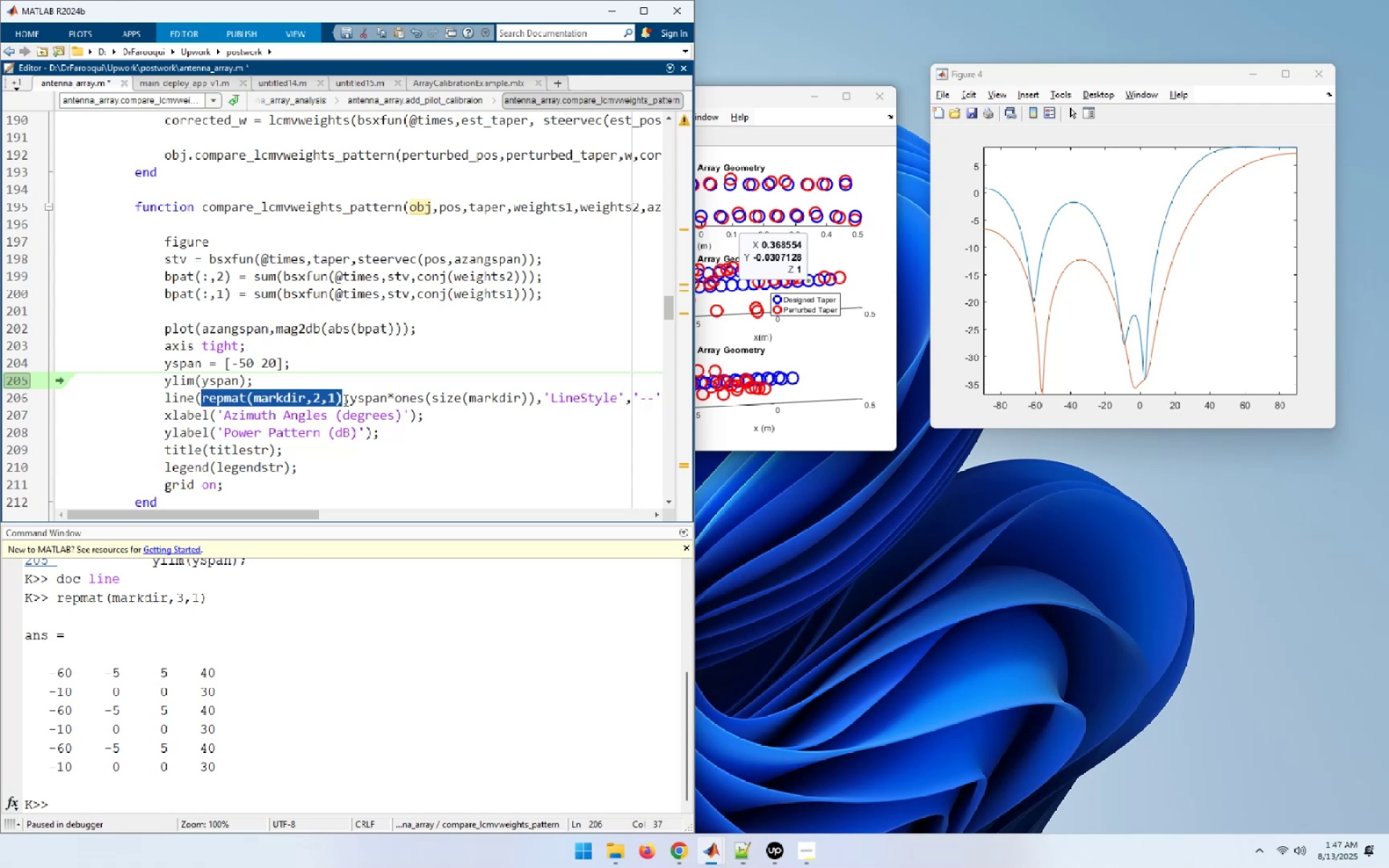 
key(F9)
 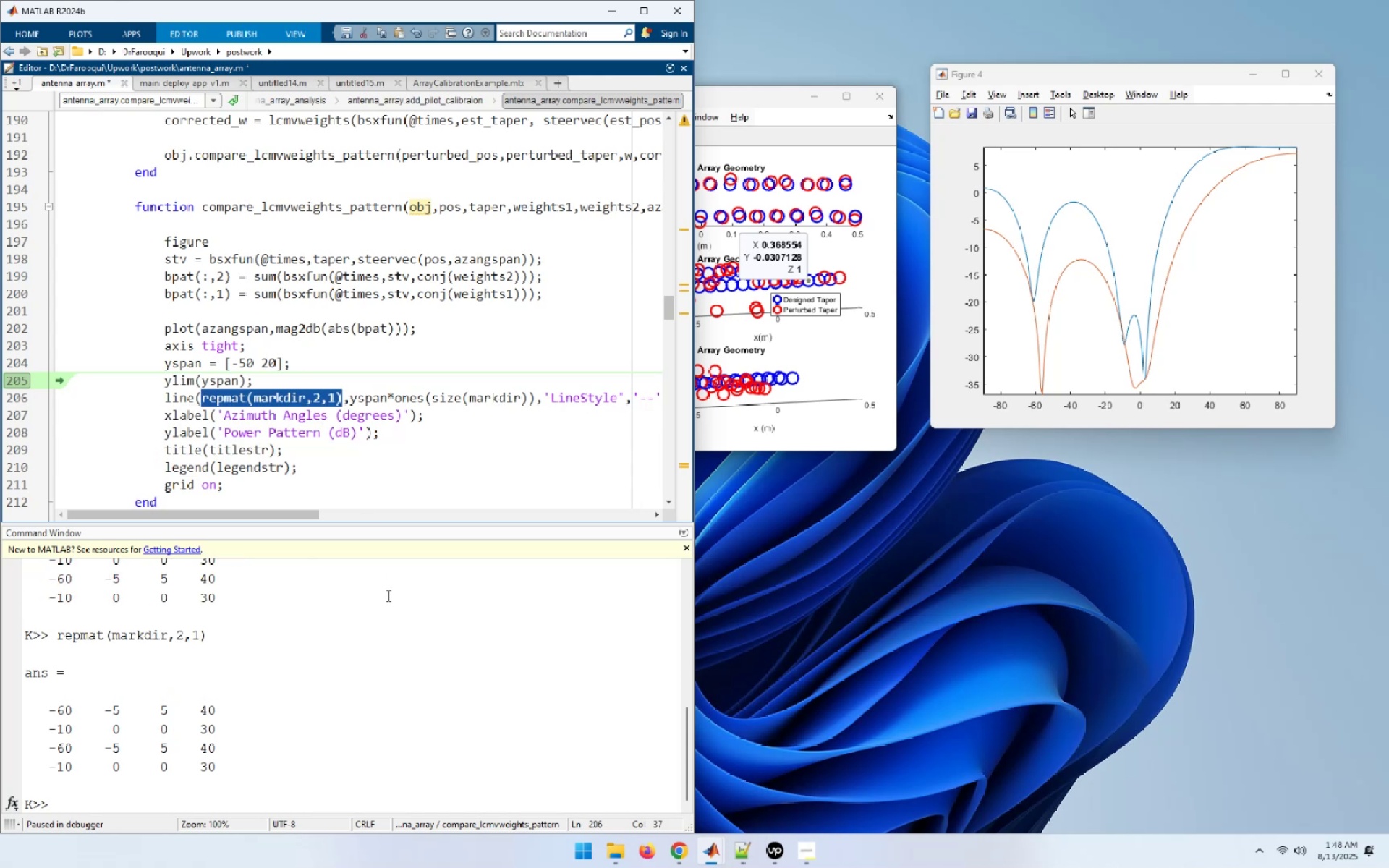 
double_click([285, 407])
 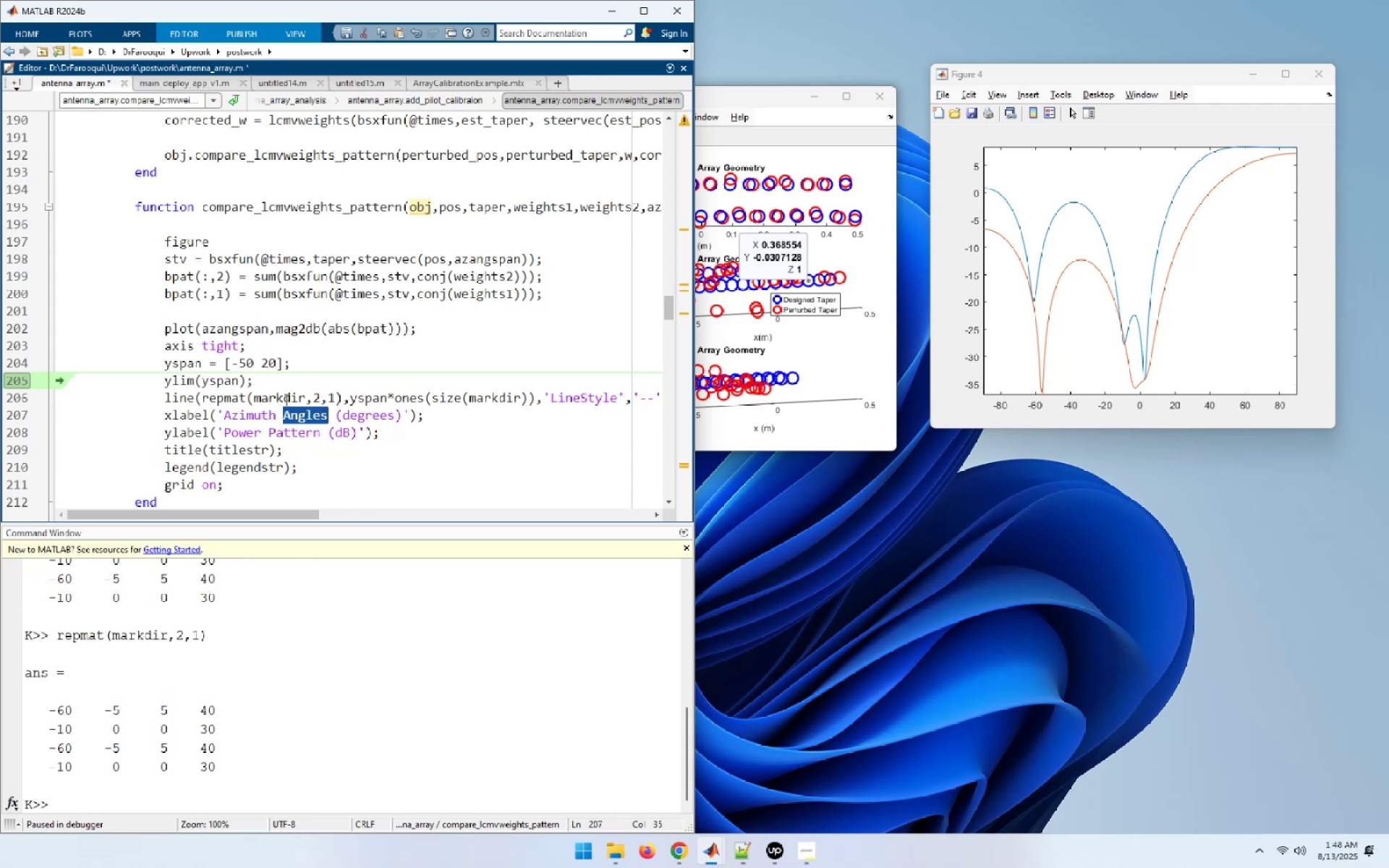 
double_click([285, 399])
 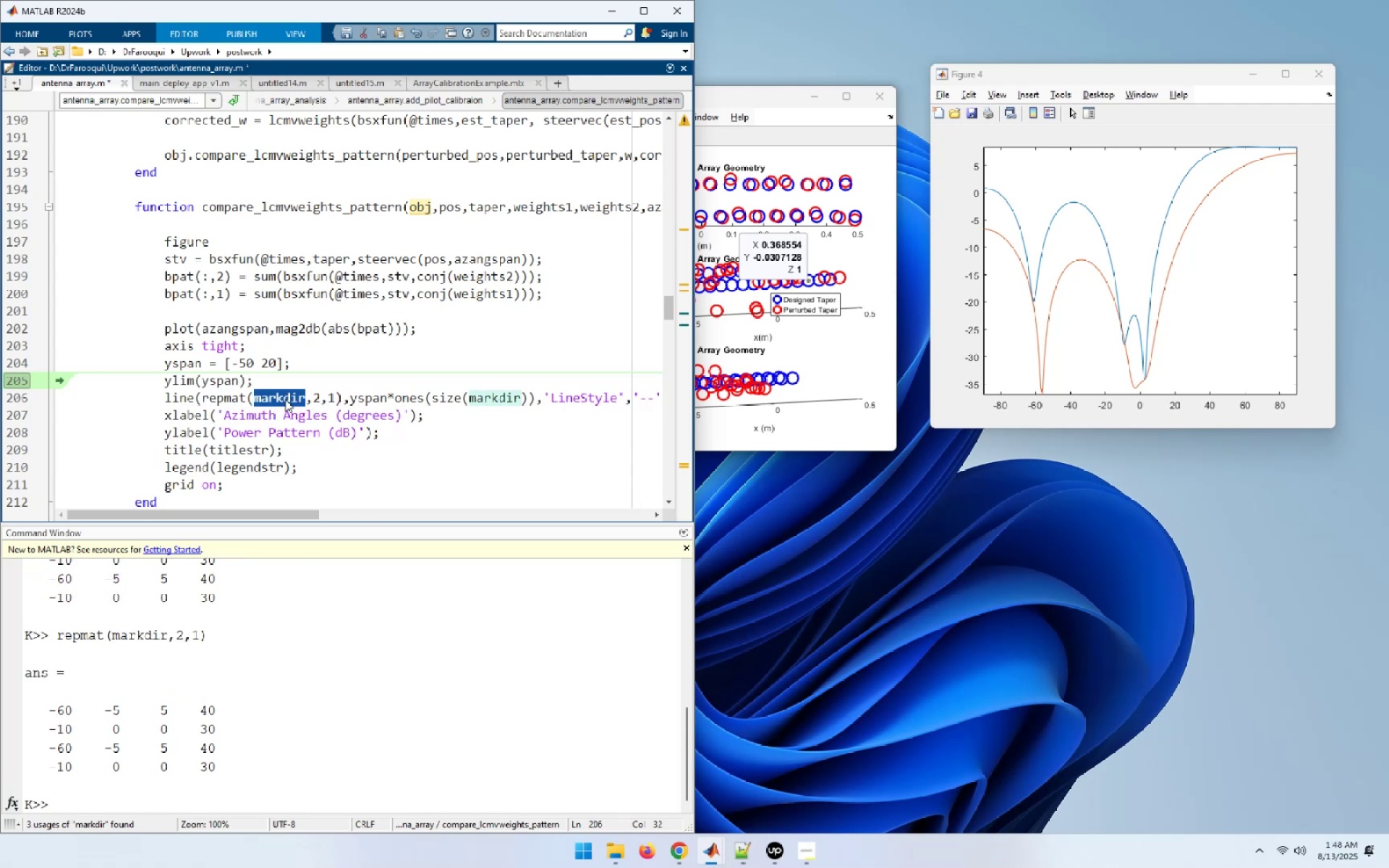 
key(F9)
 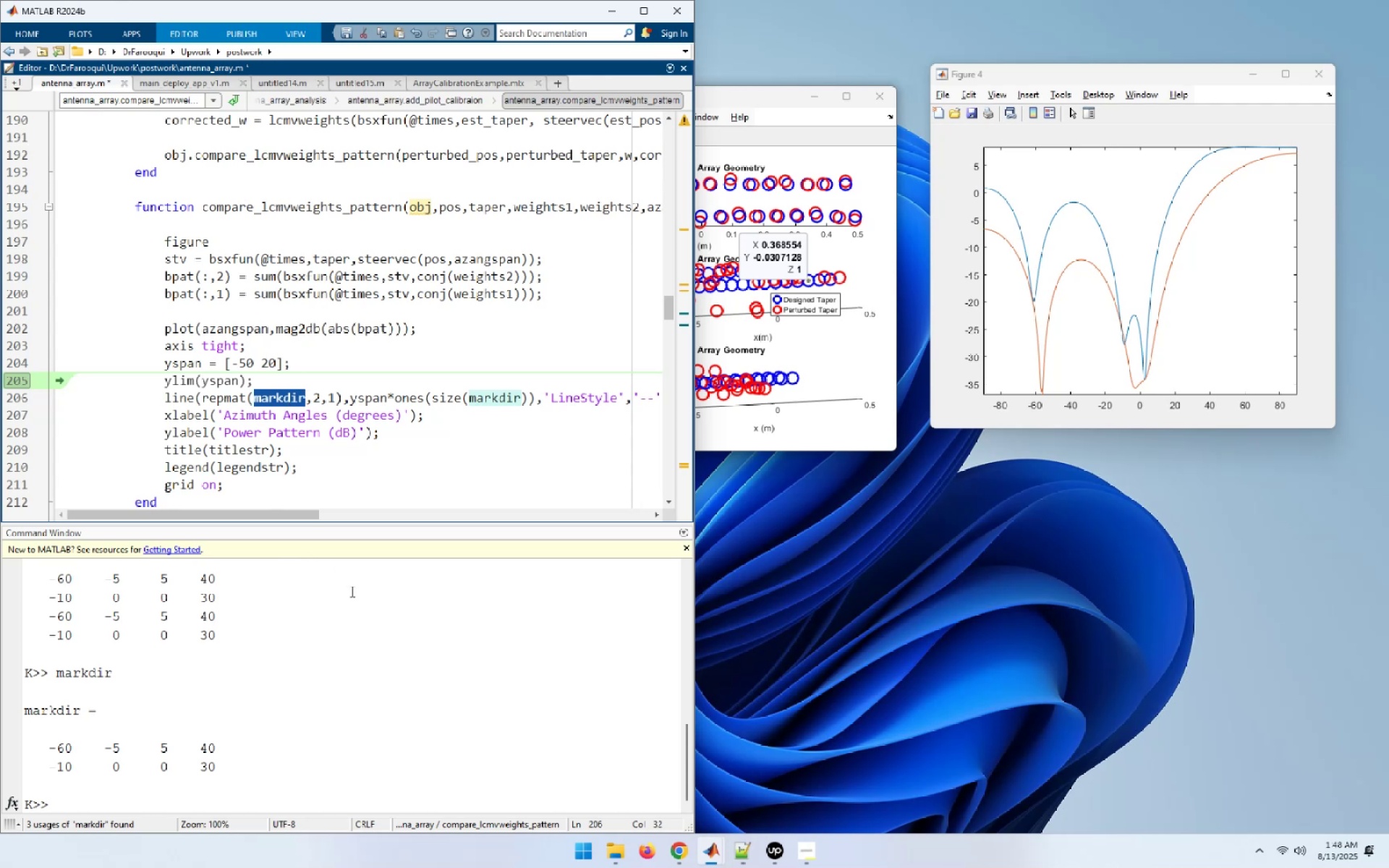 
wait(12.18)
 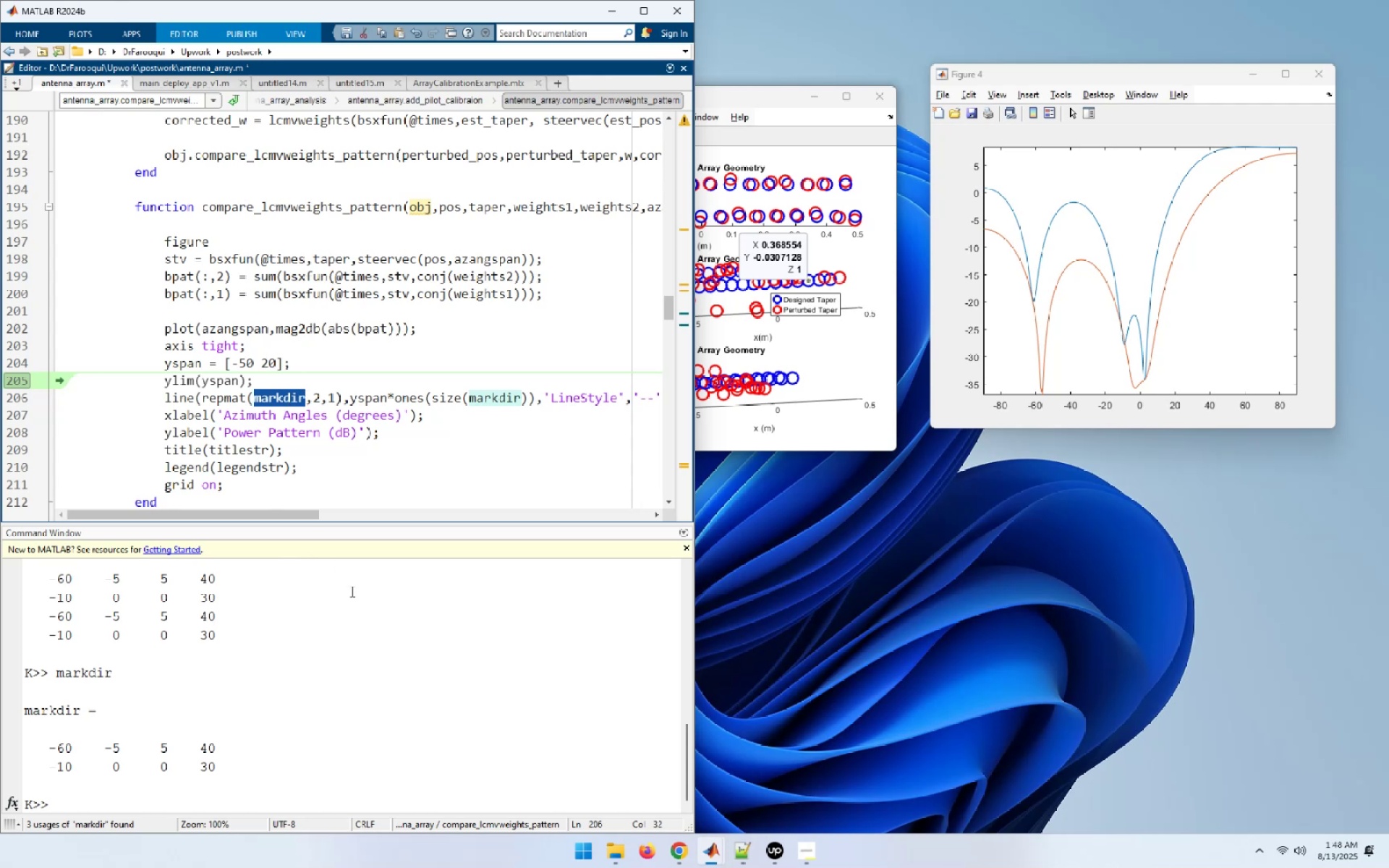 
scroll: coordinate [378, 389], scroll_direction: up, amount: 3.0
 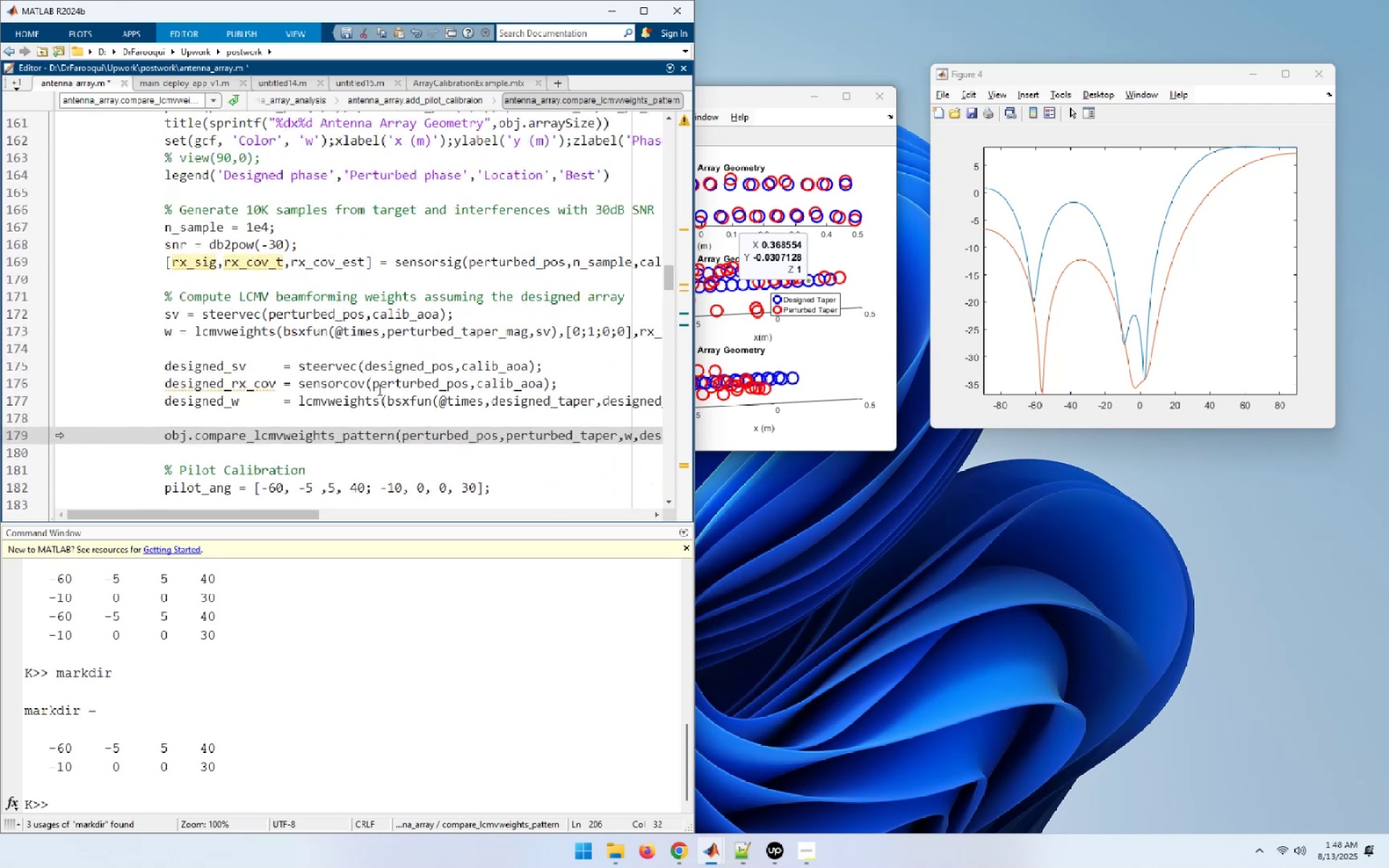 
scroll: coordinate [378, 389], scroll_direction: down, amount: 3.0
 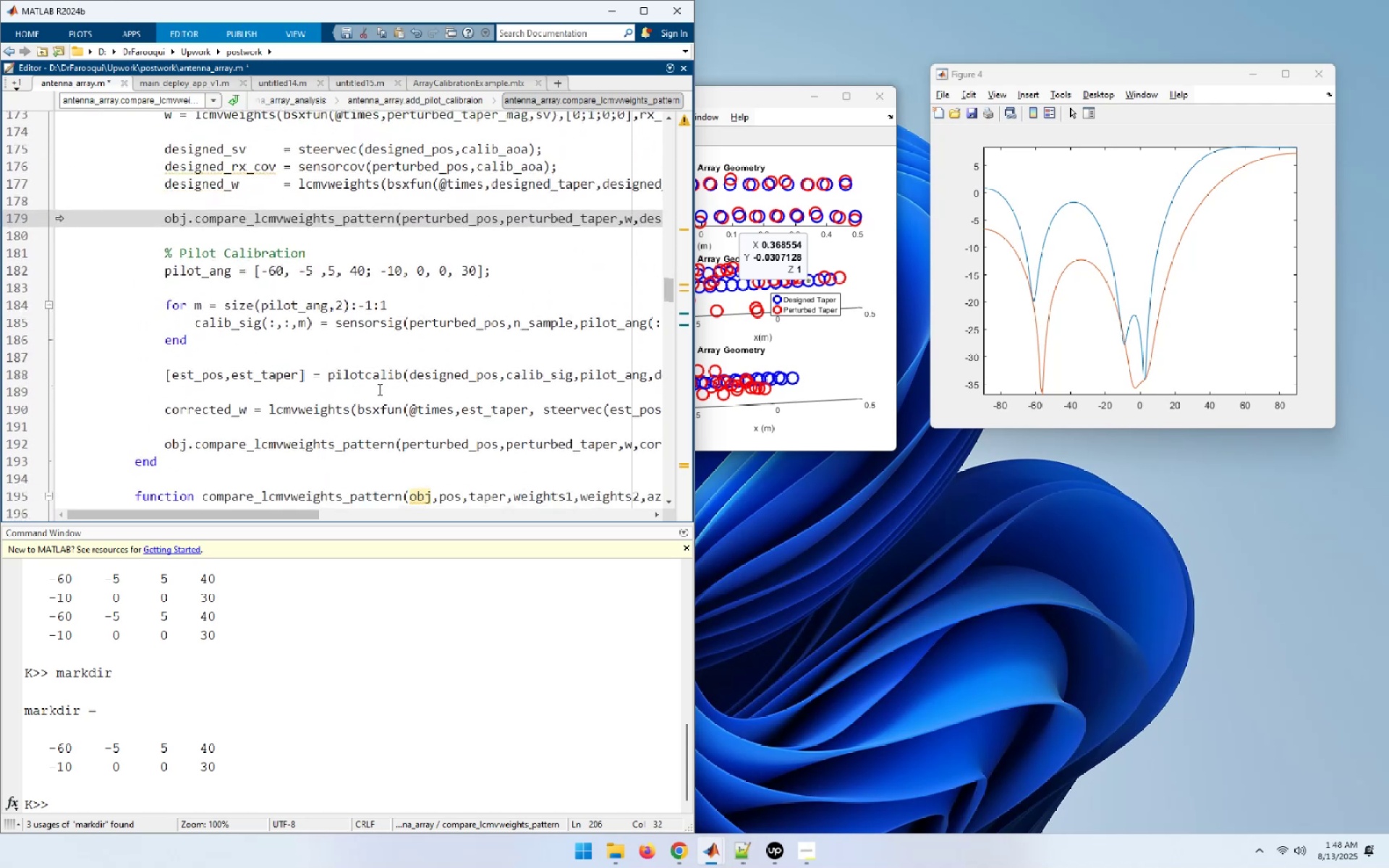 
scroll: coordinate [378, 389], scroll_direction: up, amount: 9.0
 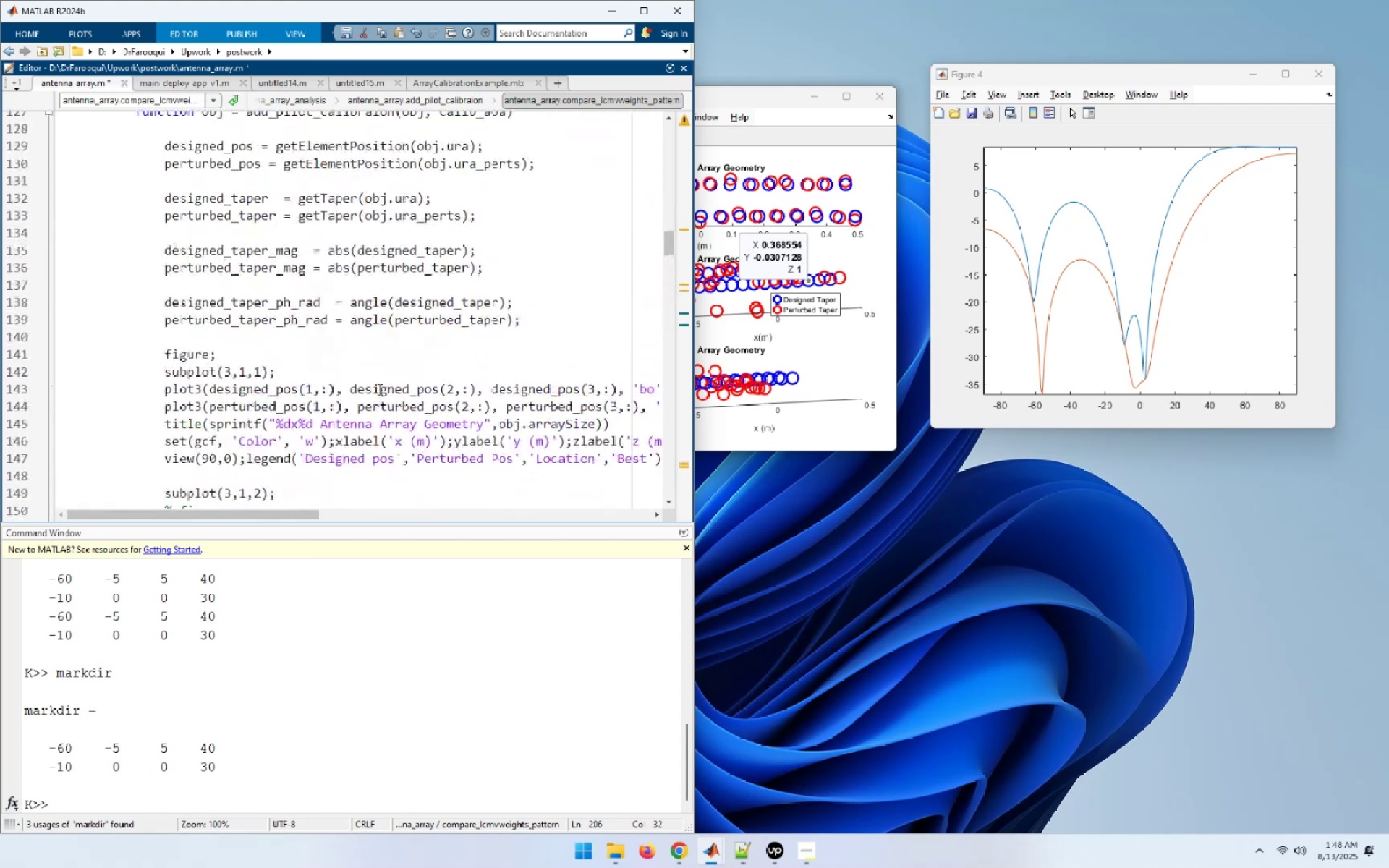 
scroll: coordinate [378, 389], scroll_direction: down, amount: 10.0
 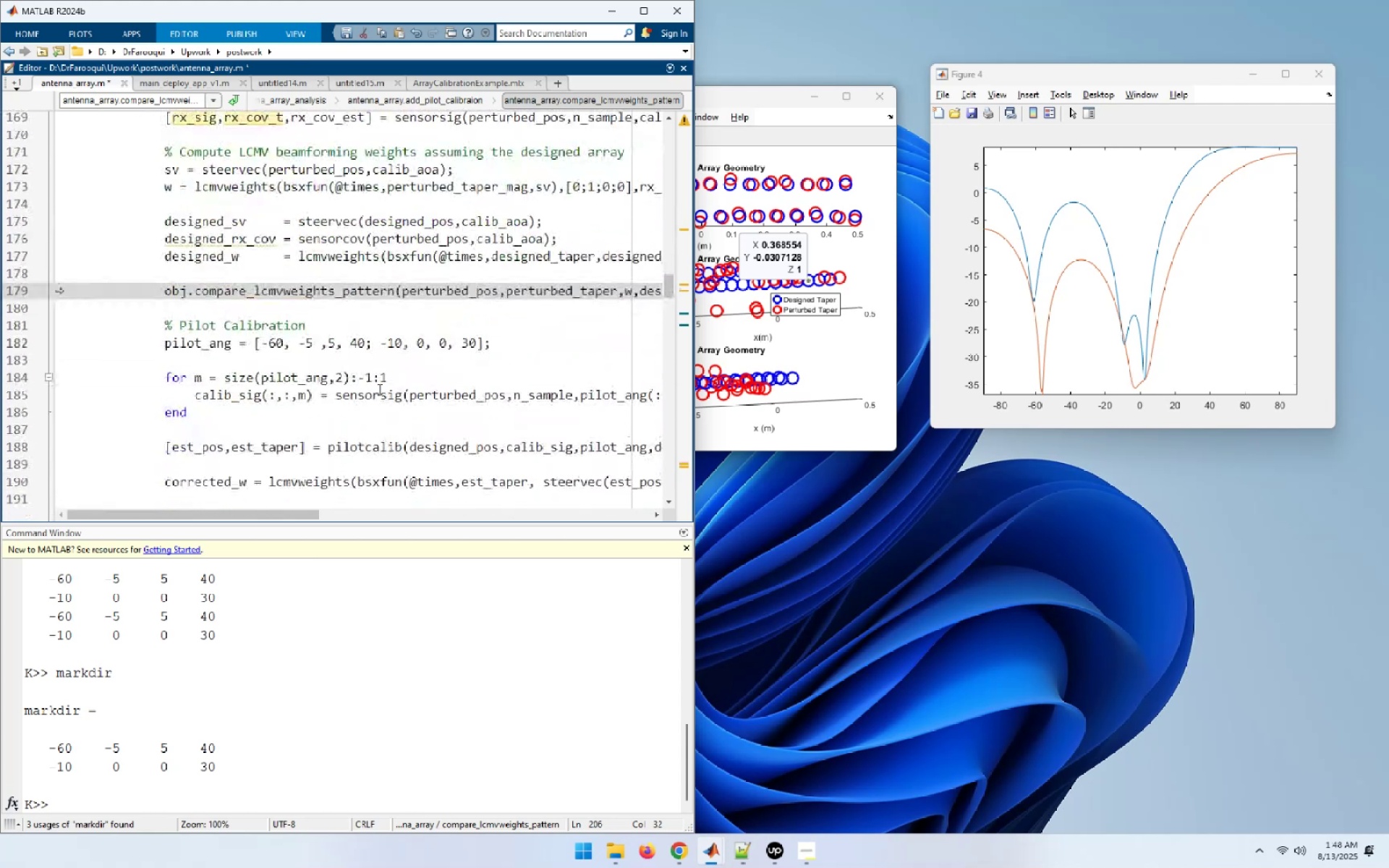 
left_click_drag(start_coordinate=[267, 511], to_coordinate=[223, 495])
 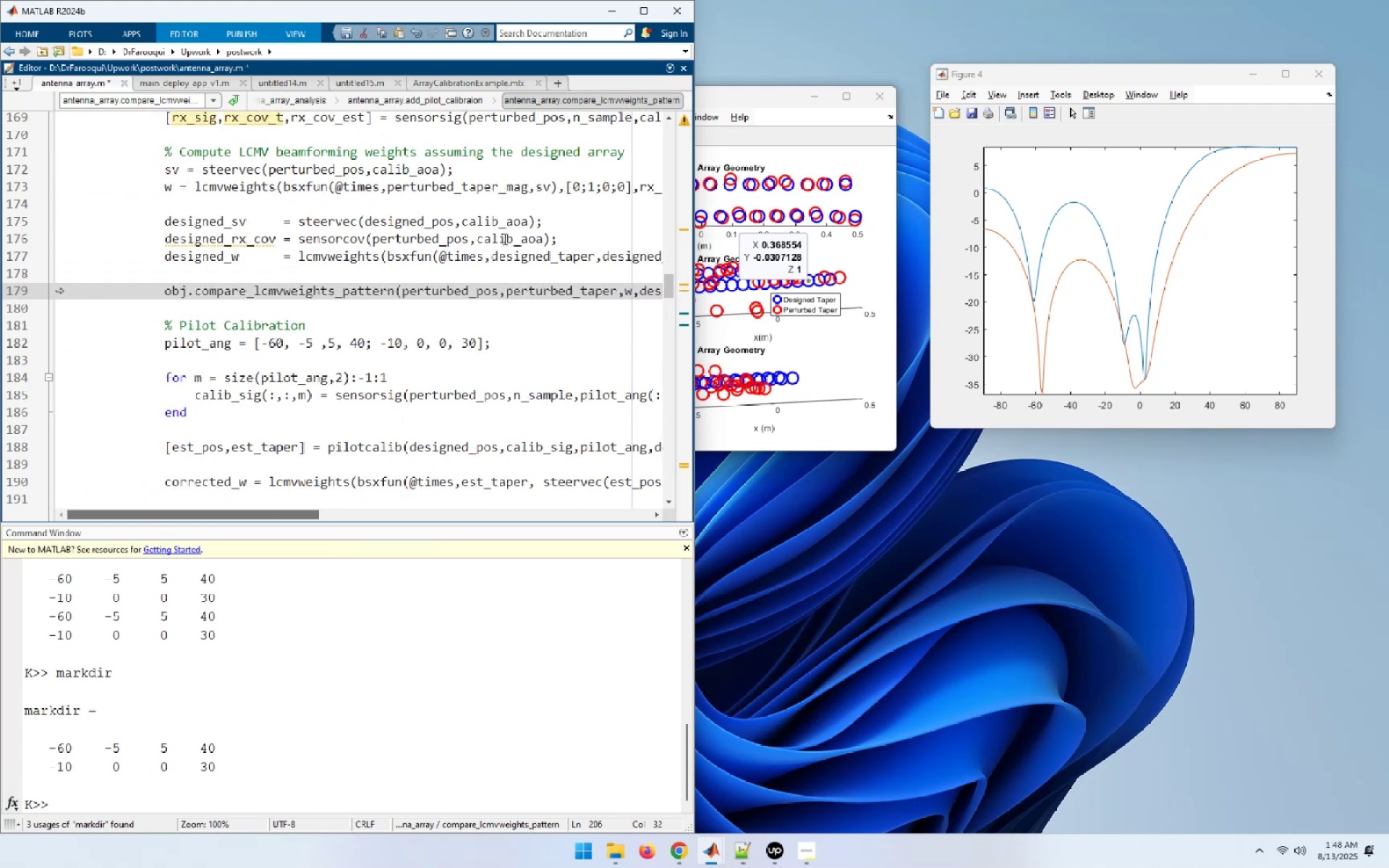 
wait(6.02)
 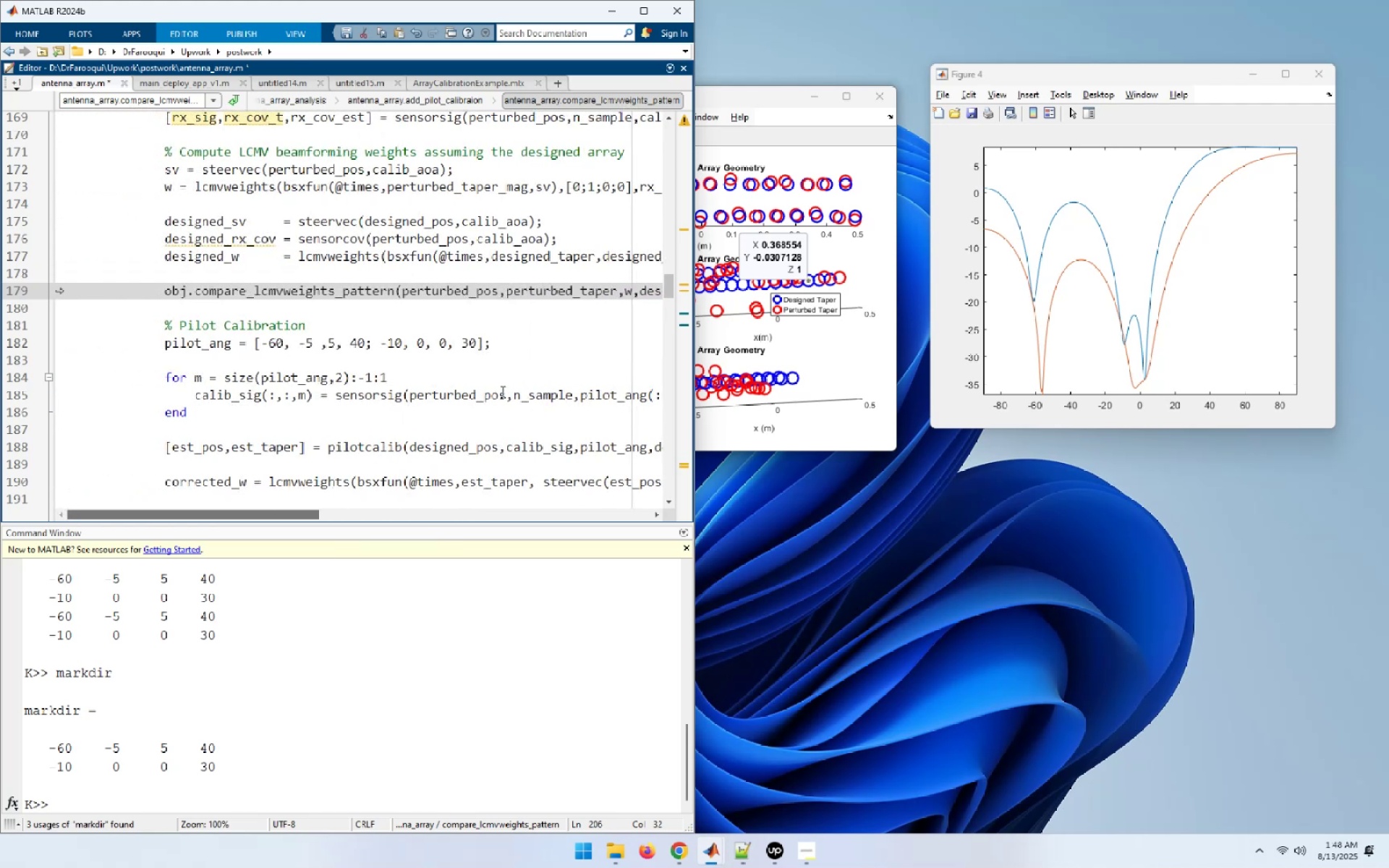 
double_click([504, 239])
 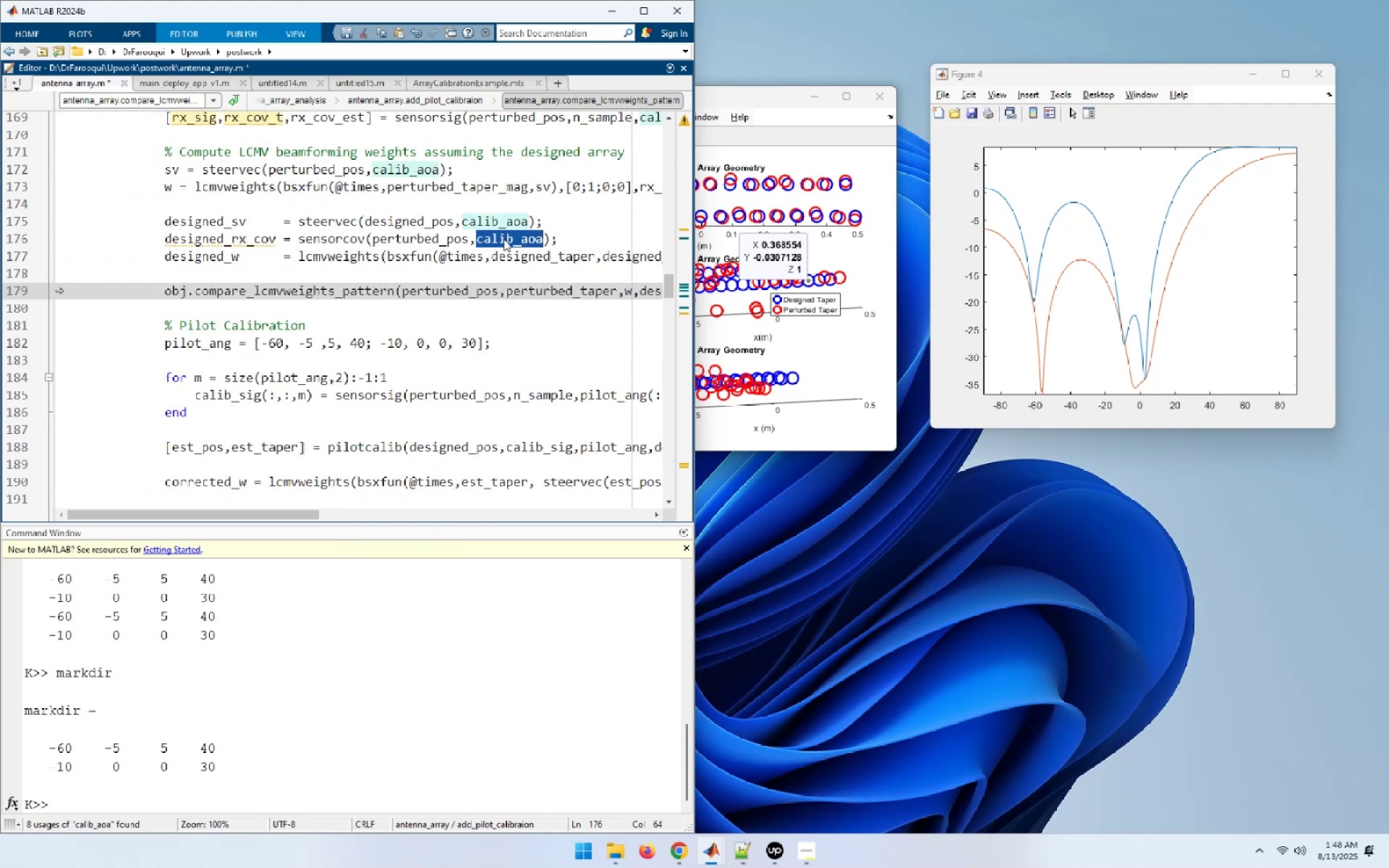 
key(Control+C)
 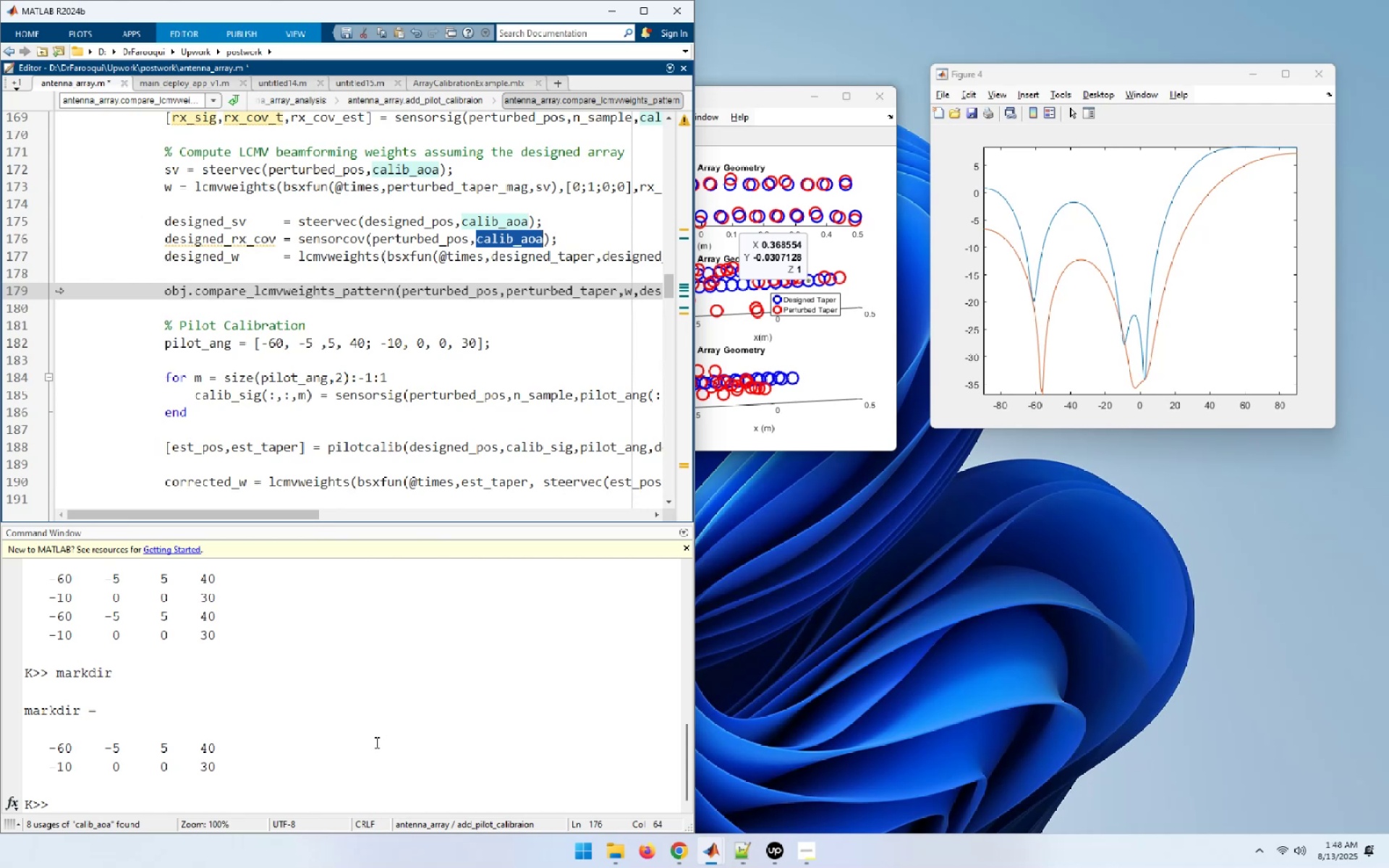 
left_click([370, 776])
 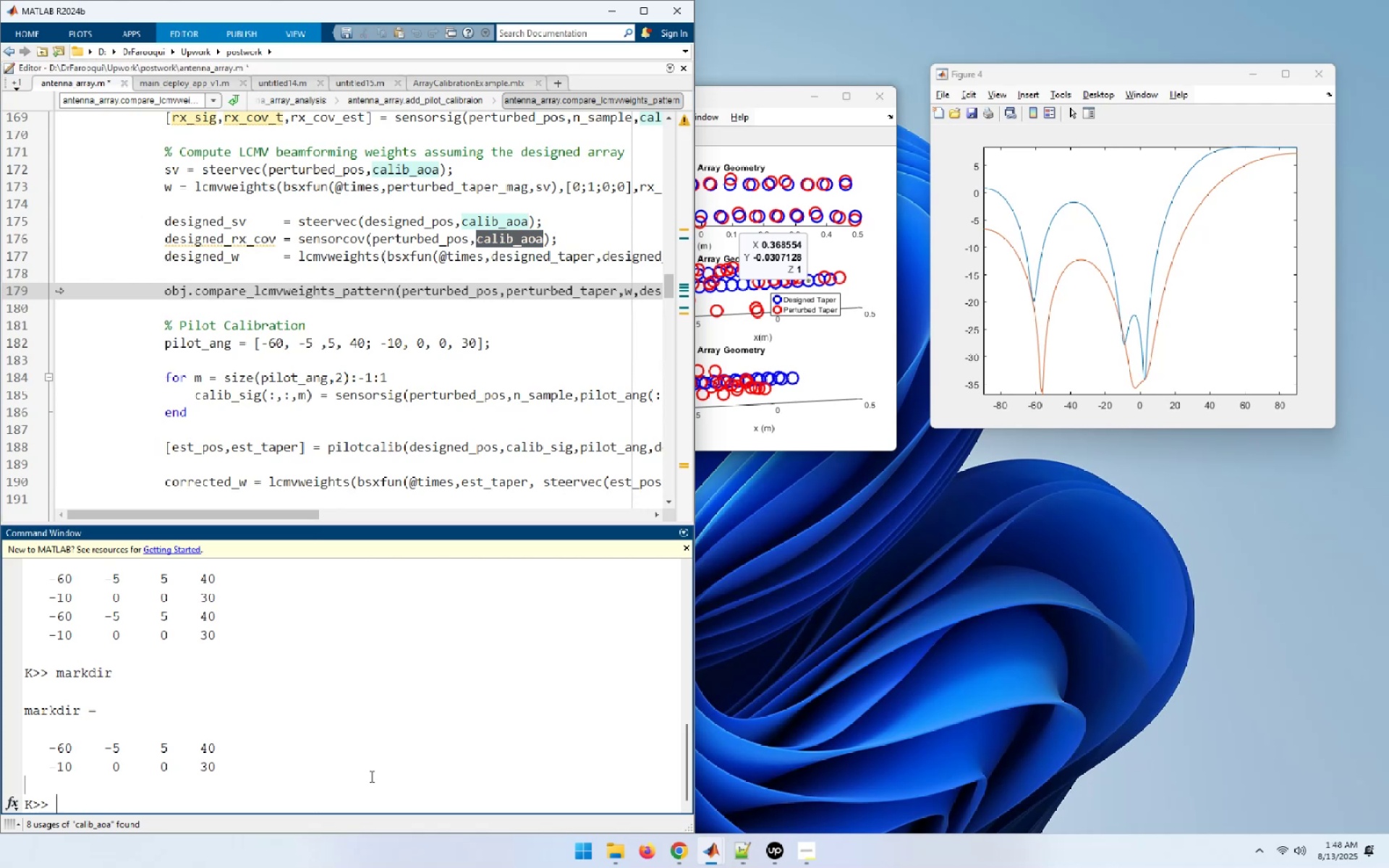 
key(Control+ControlLeft)
 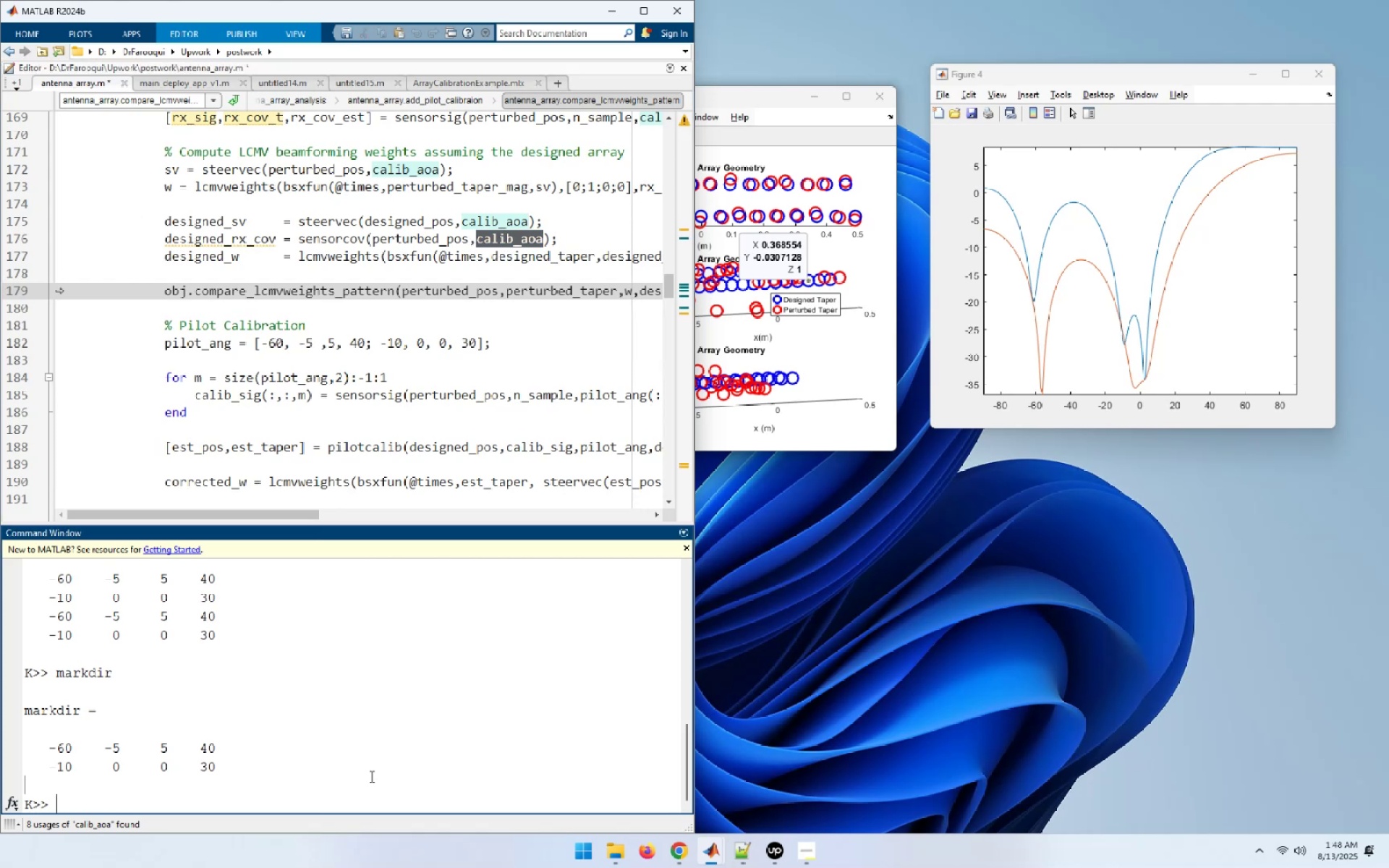 
key(Control+V)
 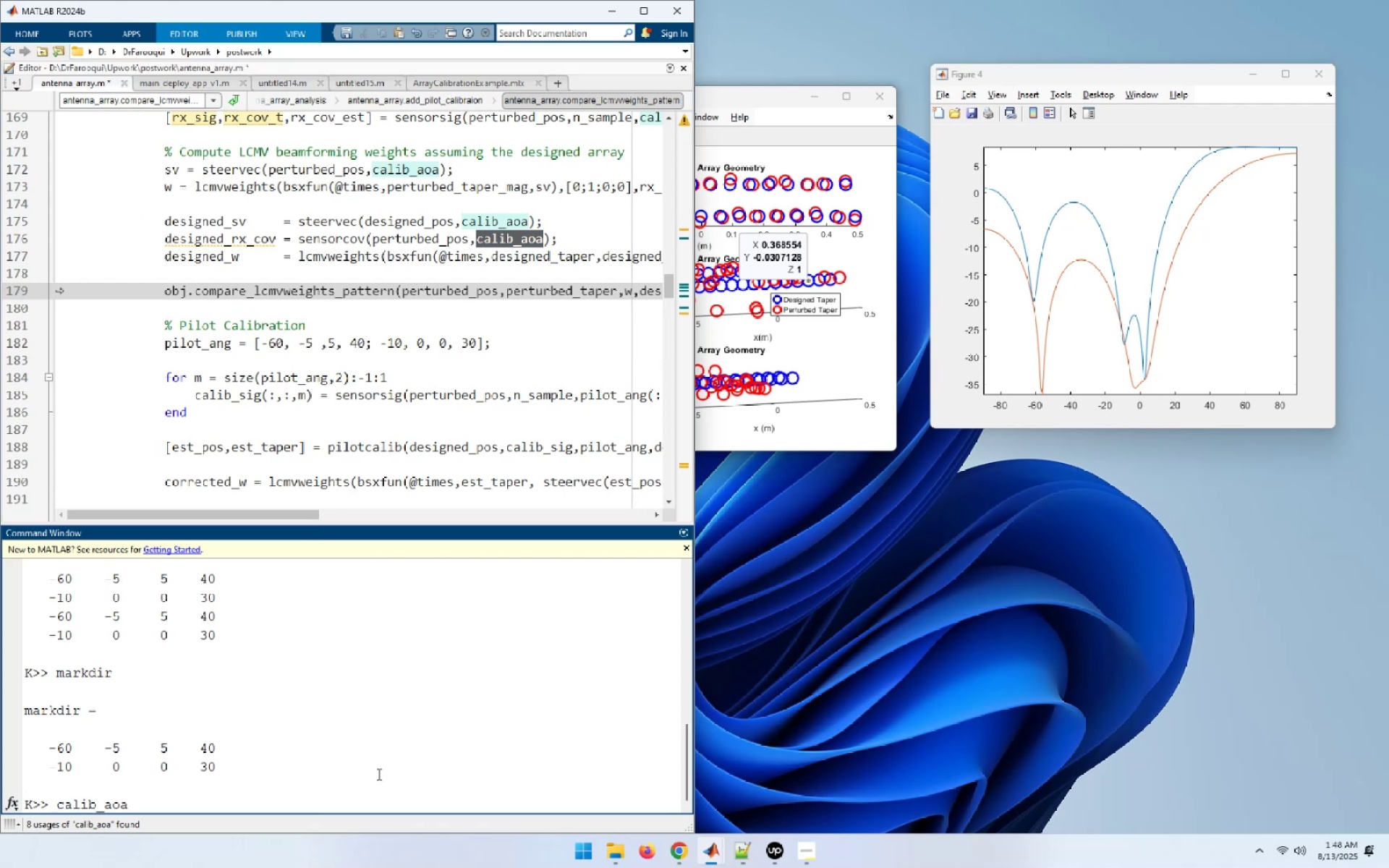 
key(NumpadEnter)
type(mar)
key(Tab)
 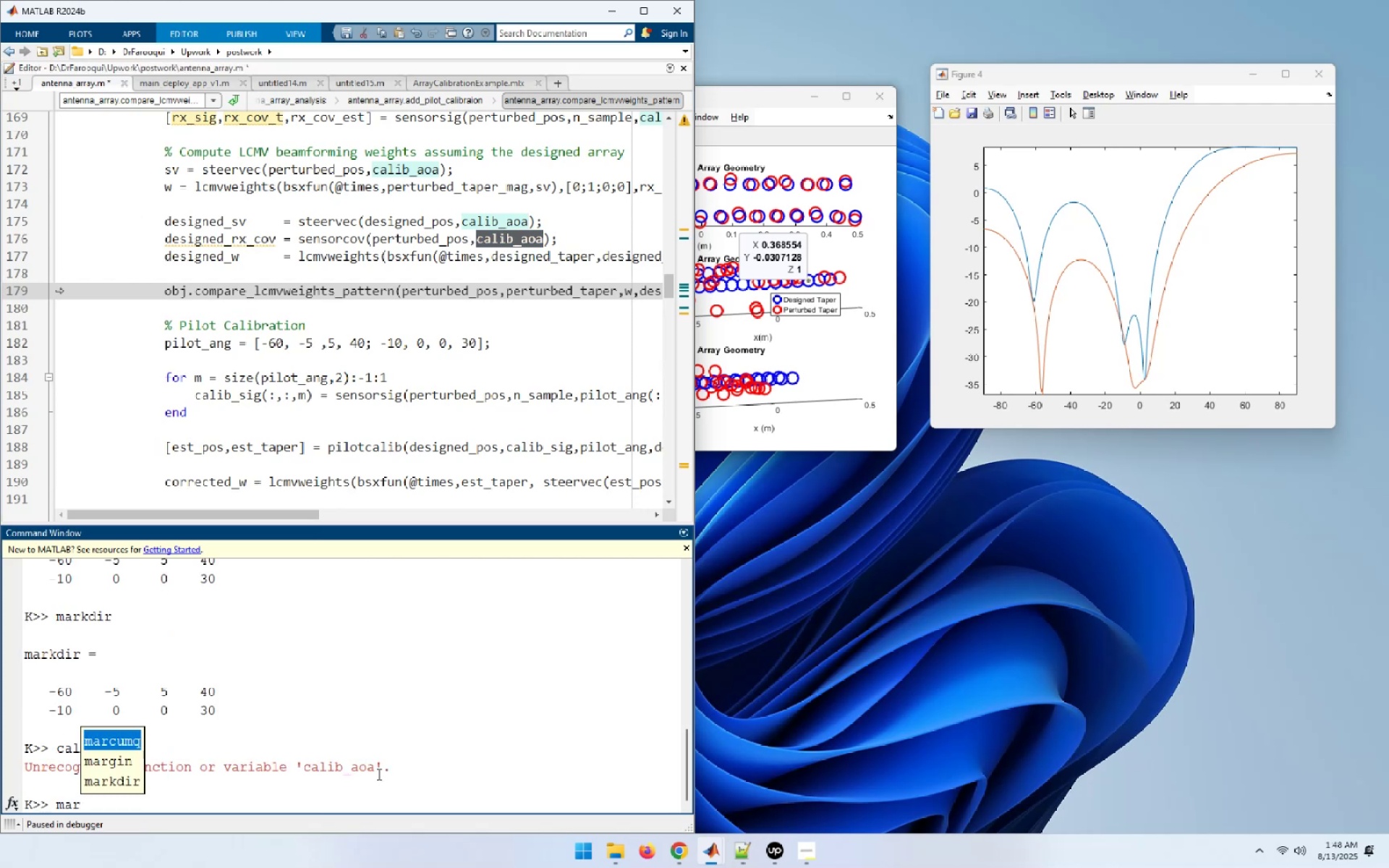 
key(ArrowDown)
 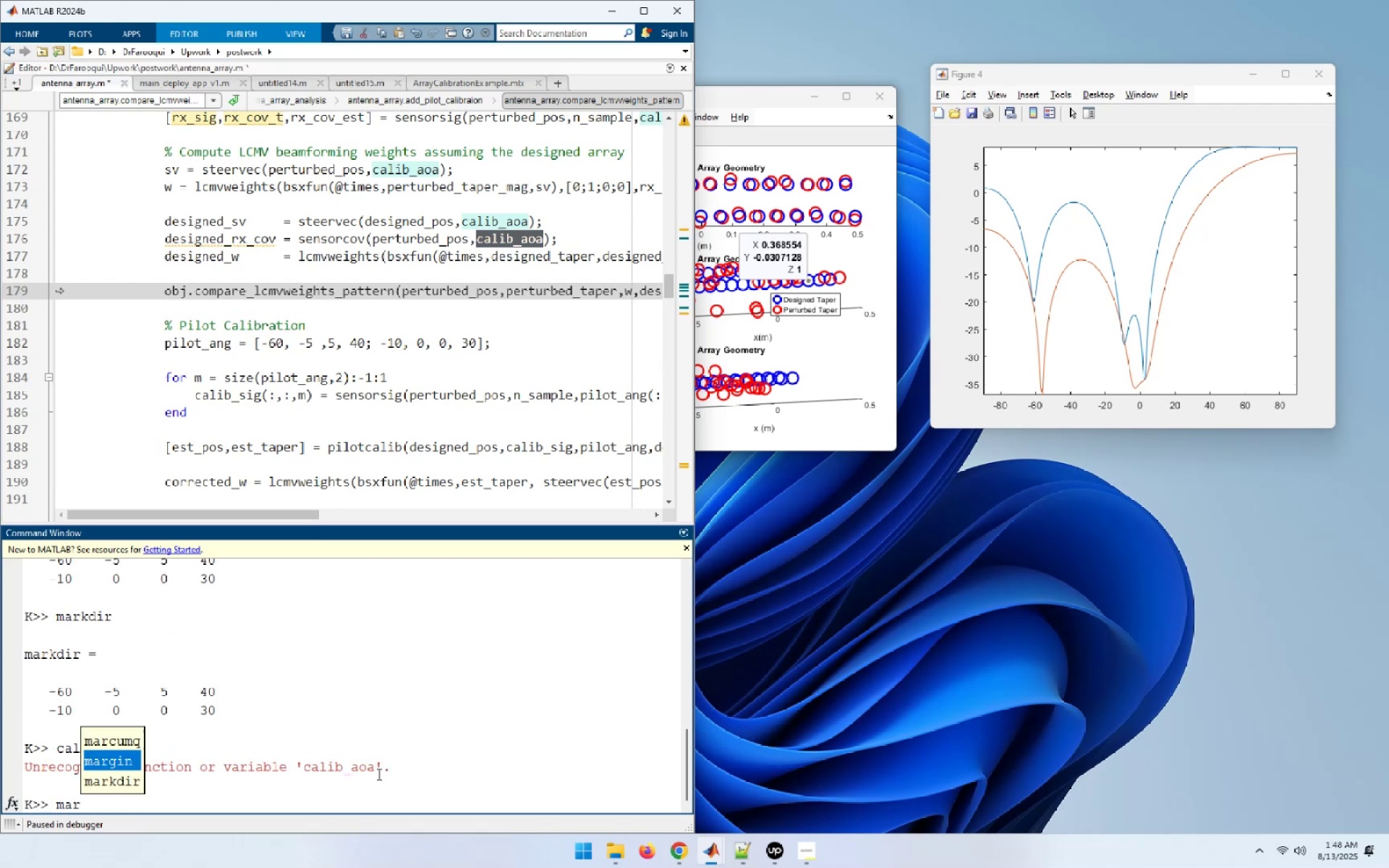 
key(ArrowDown)
 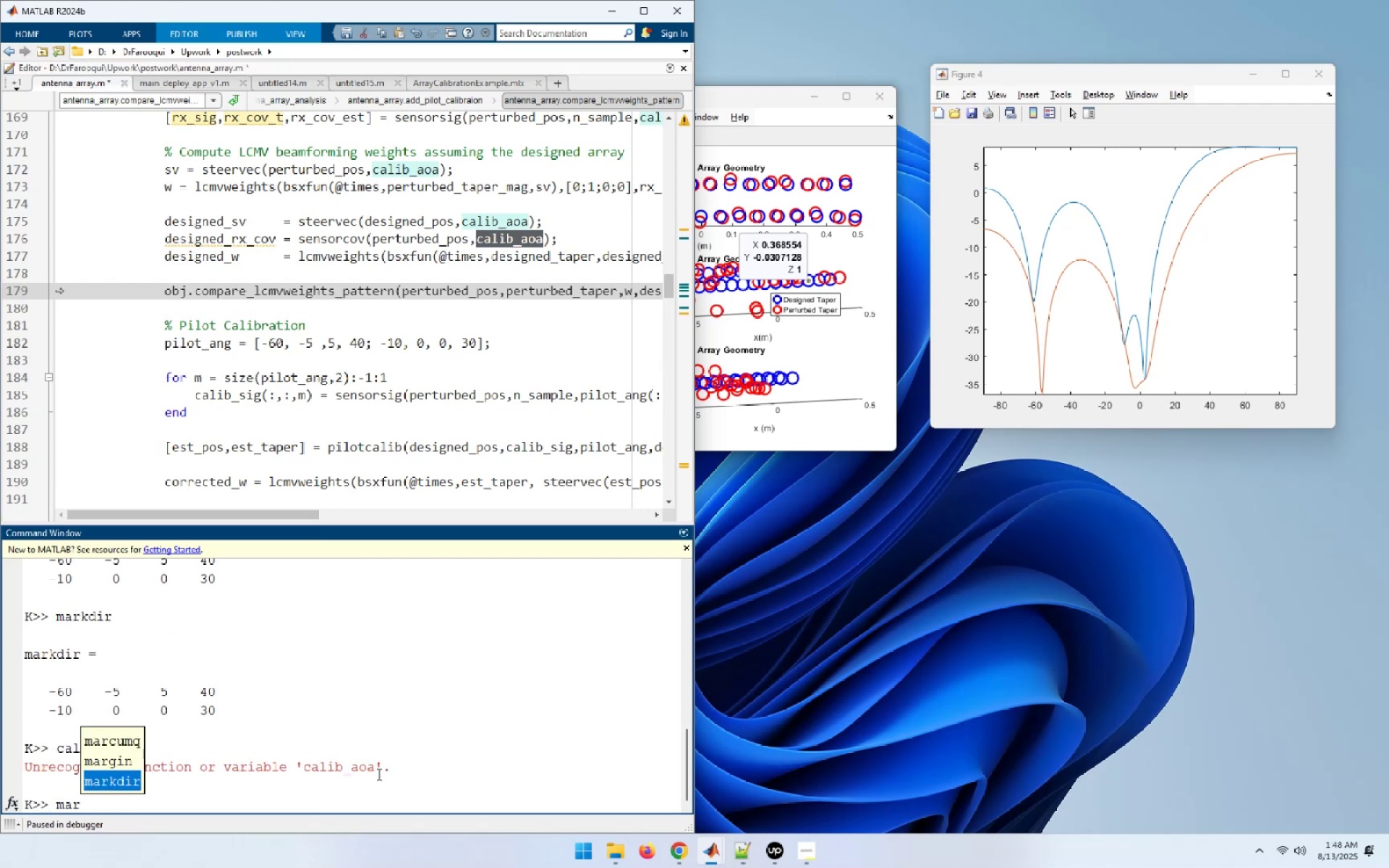 
key(NumpadEnter)
 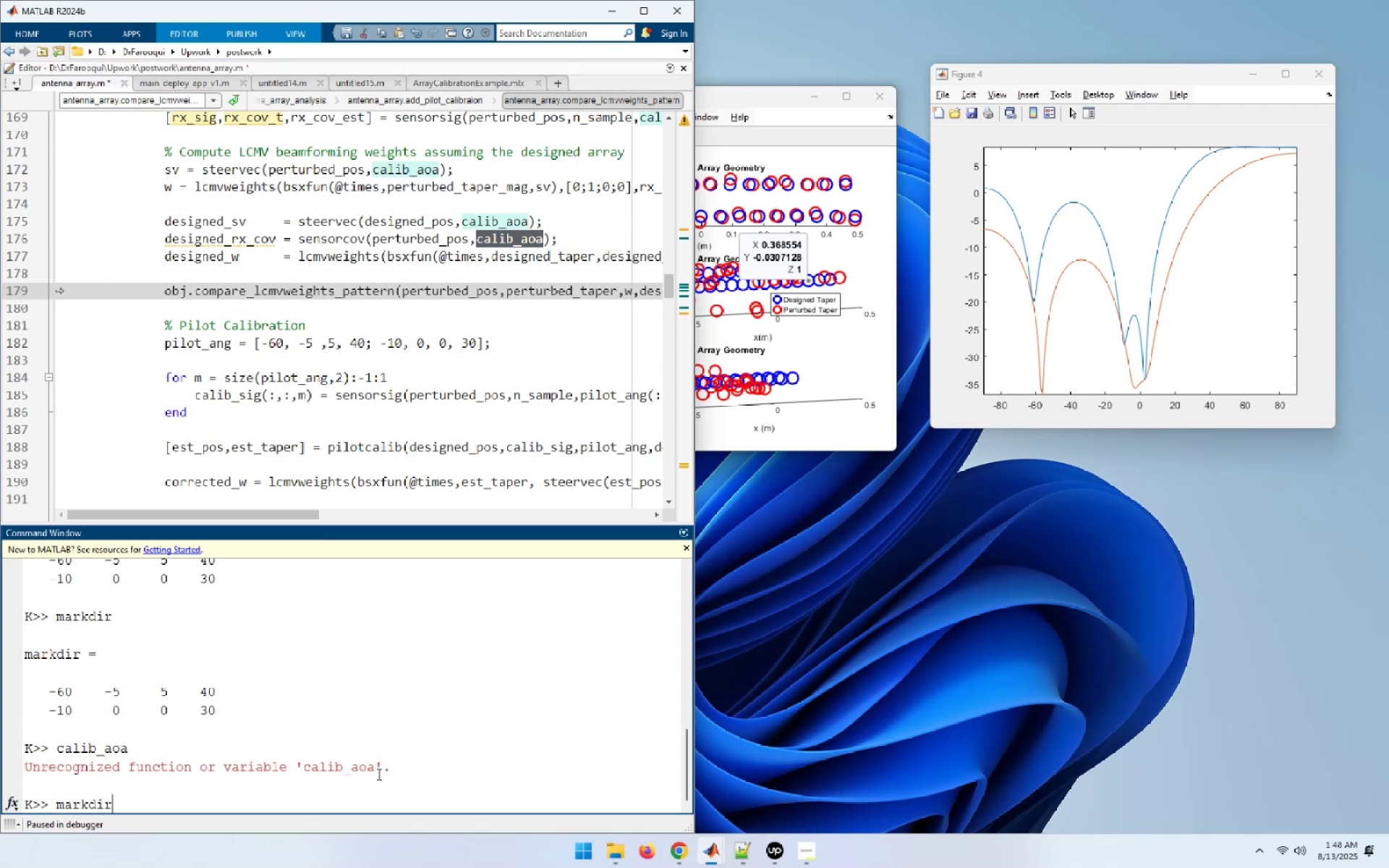 
key(NumpadEnter)
 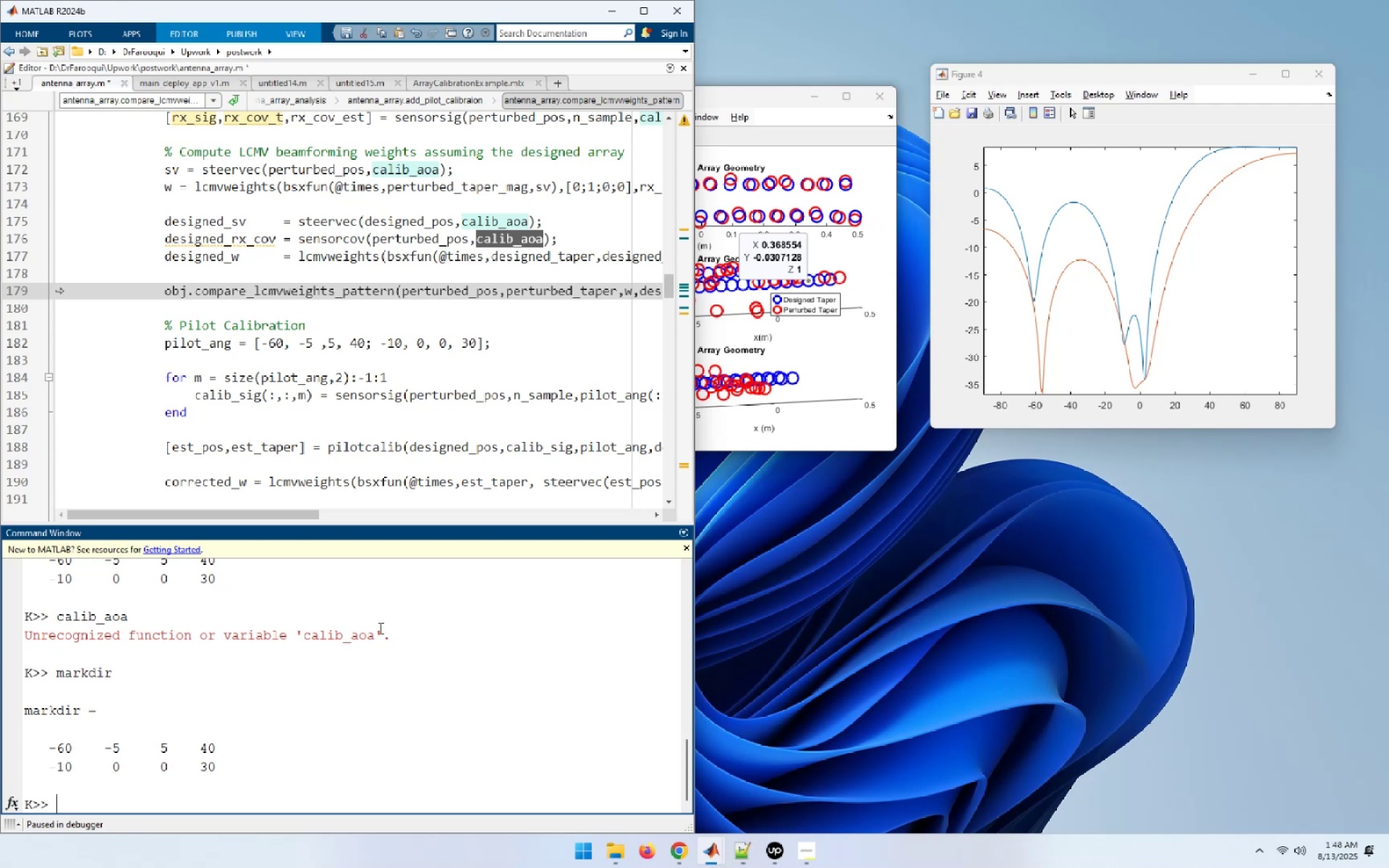 
scroll: coordinate [305, 370], scroll_direction: down, amount: 5.0
 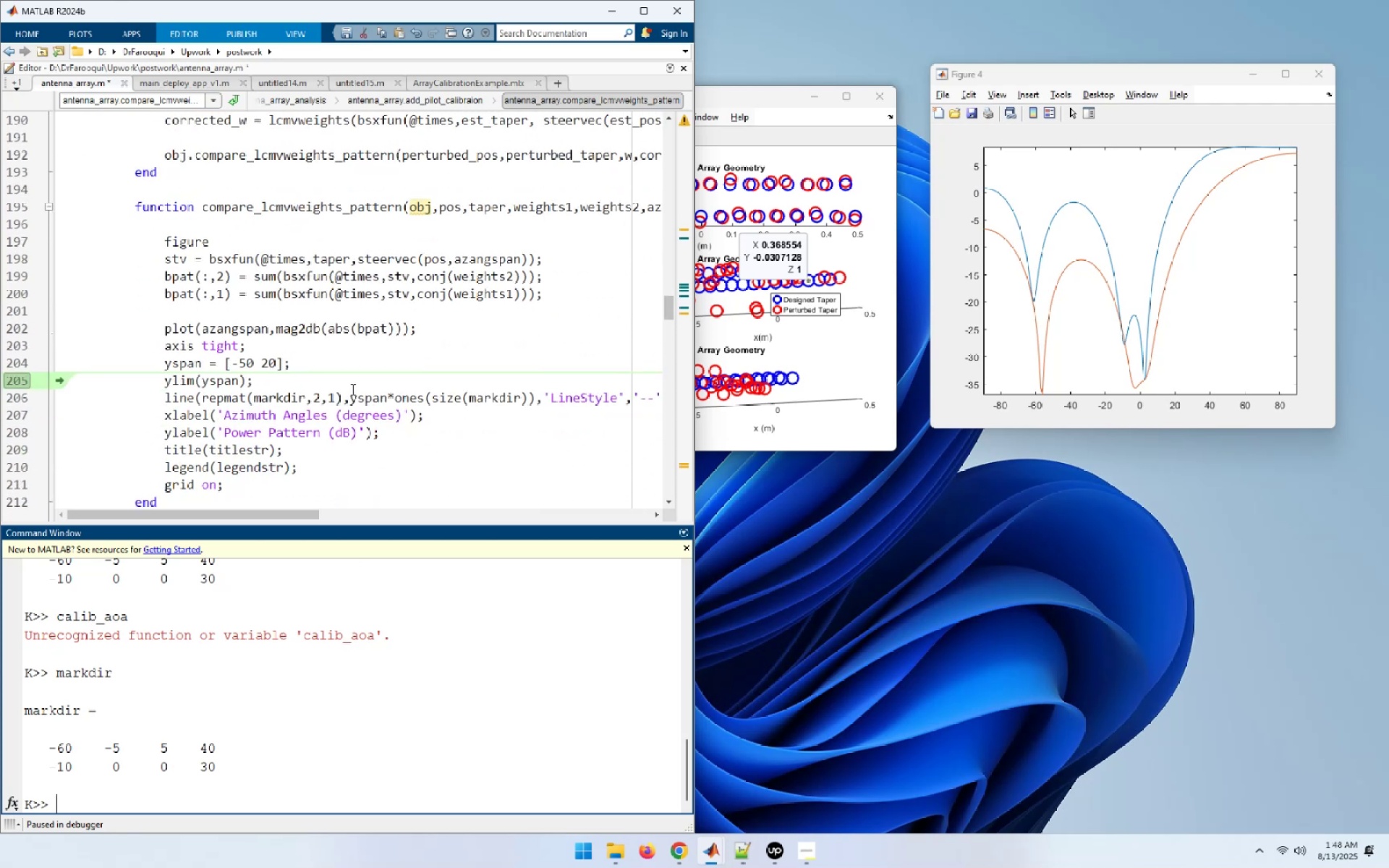 
left_click_drag(start_coordinate=[341, 398], to_coordinate=[200, 401])
 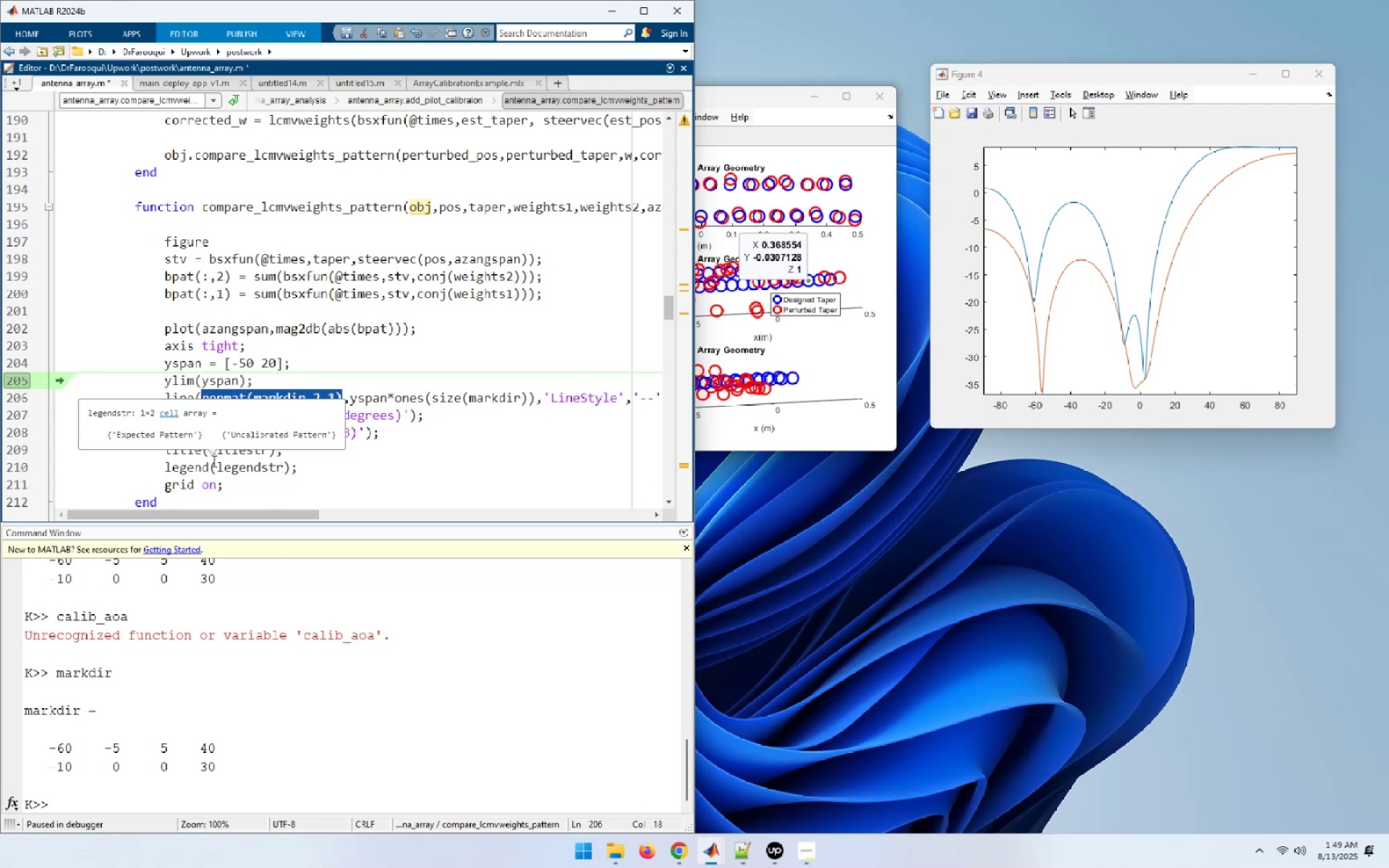 
key(F9)
 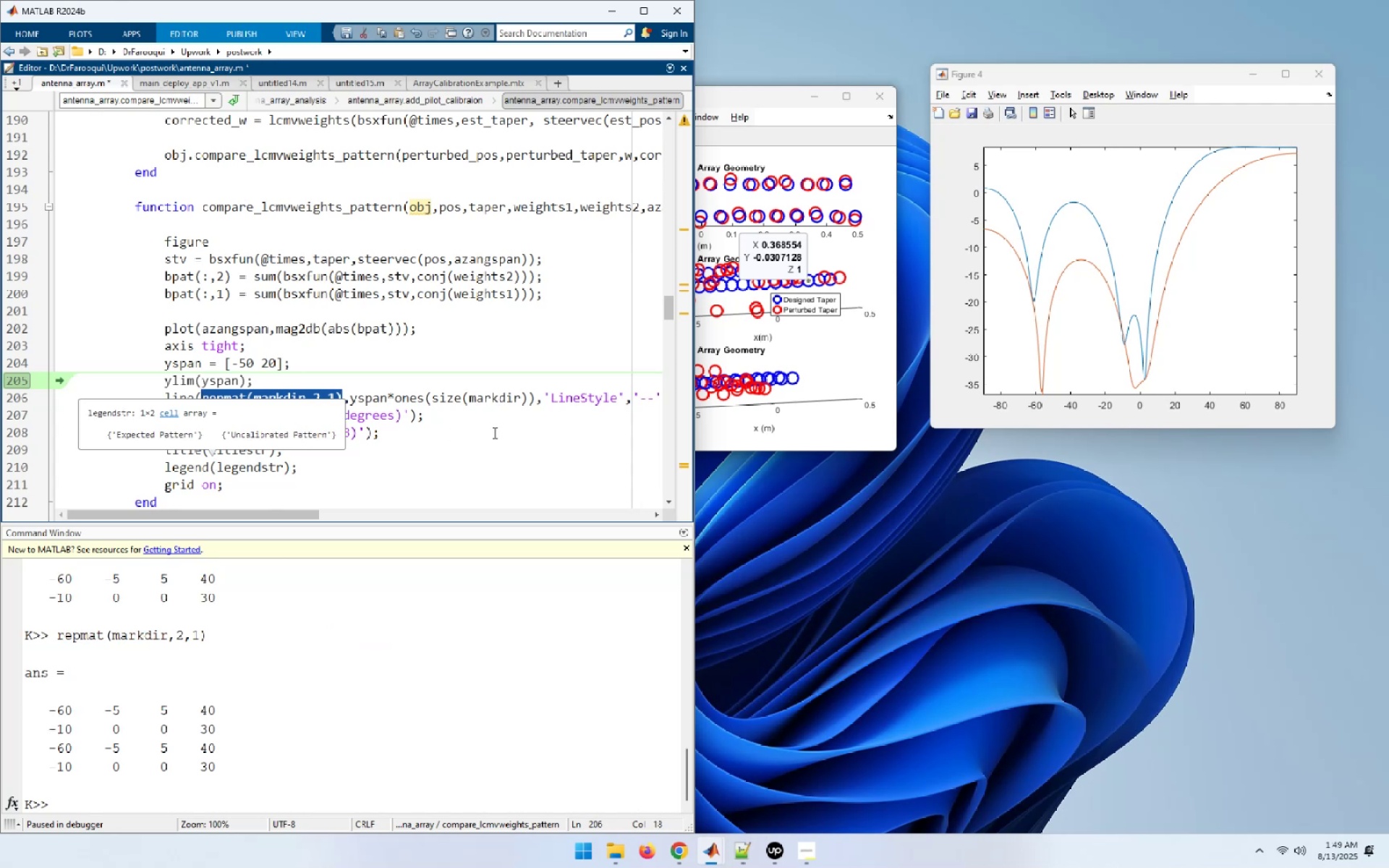 
wait(8.64)
 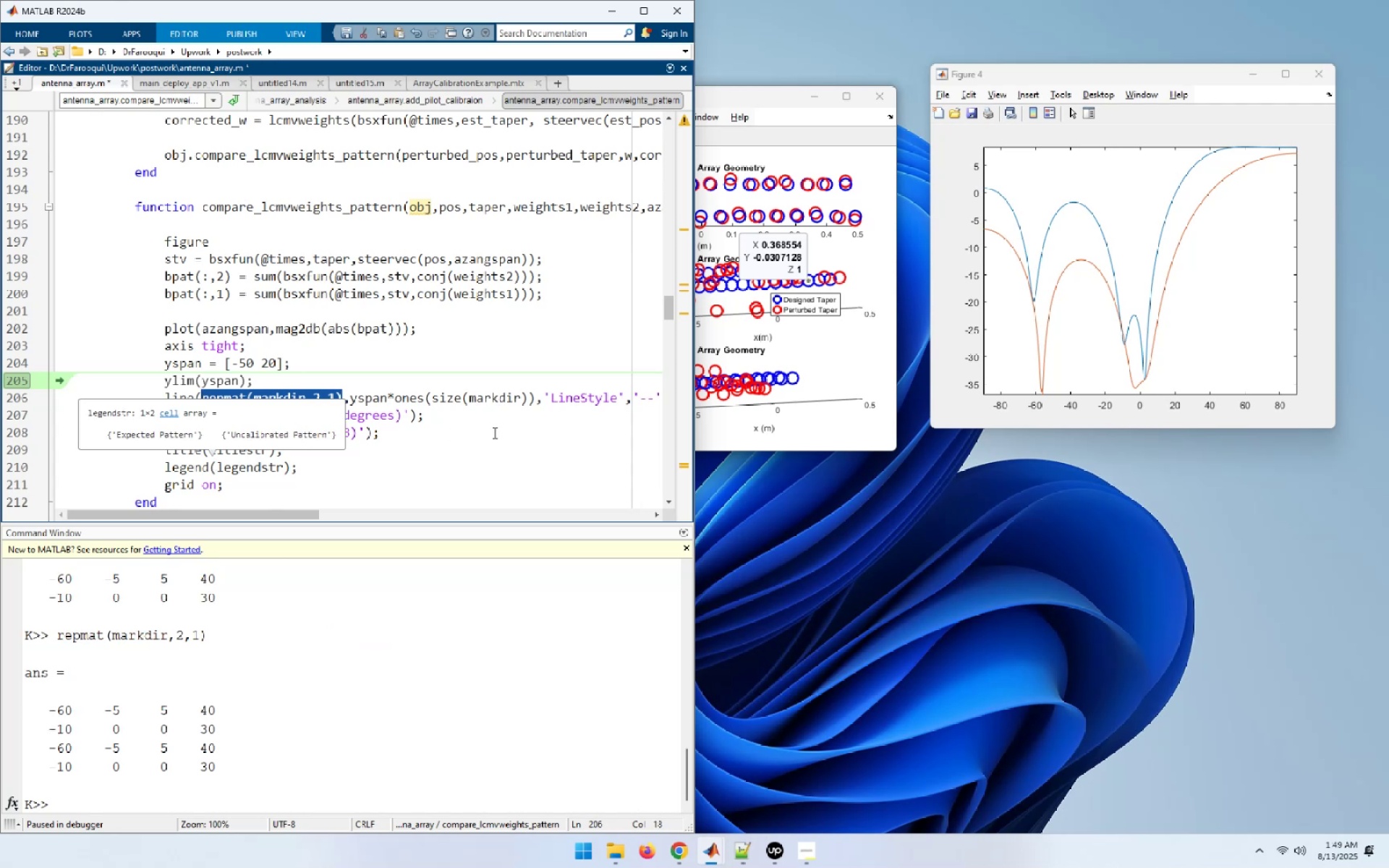 
left_click([459, 448])
 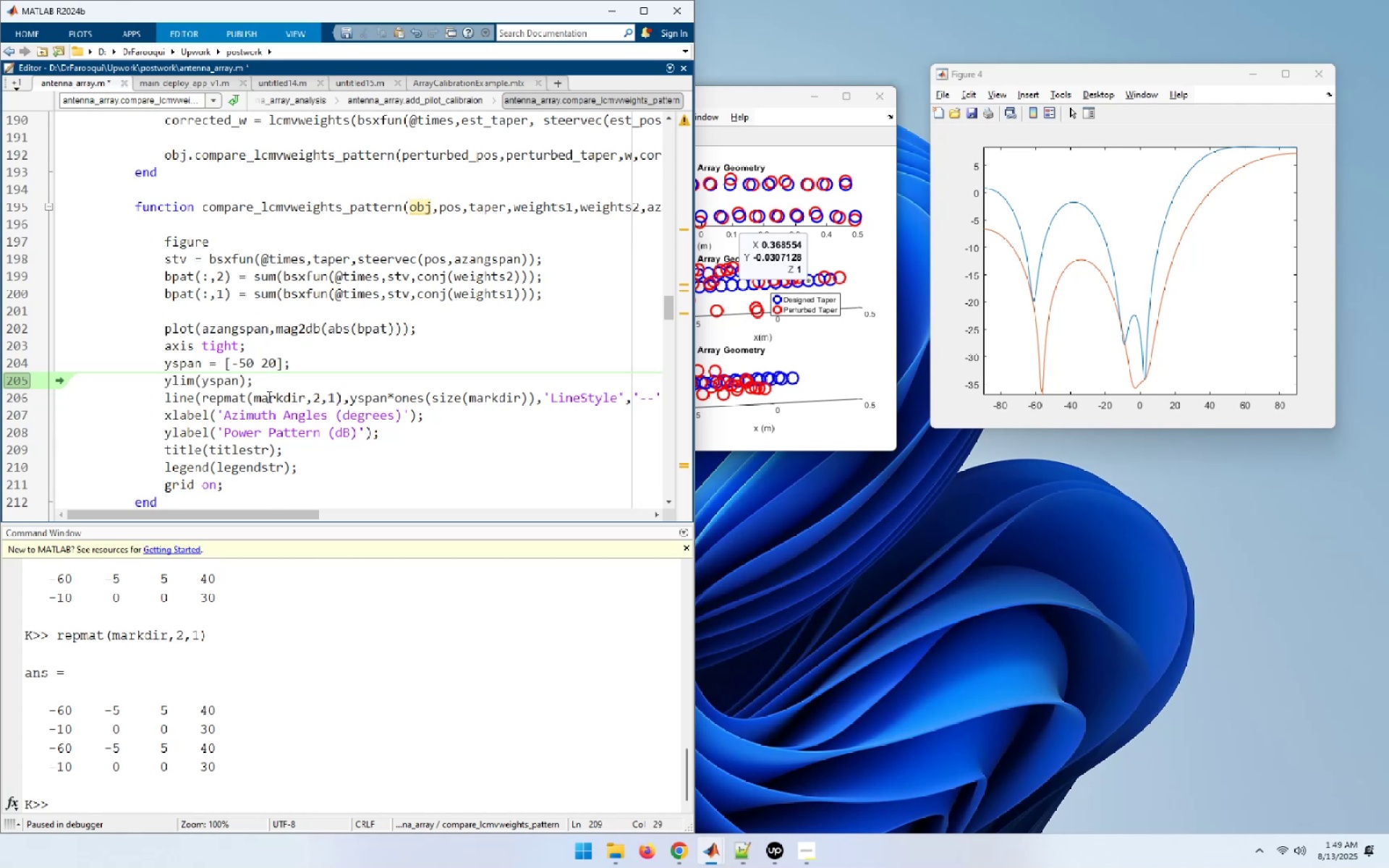 
double_click([268, 396])
 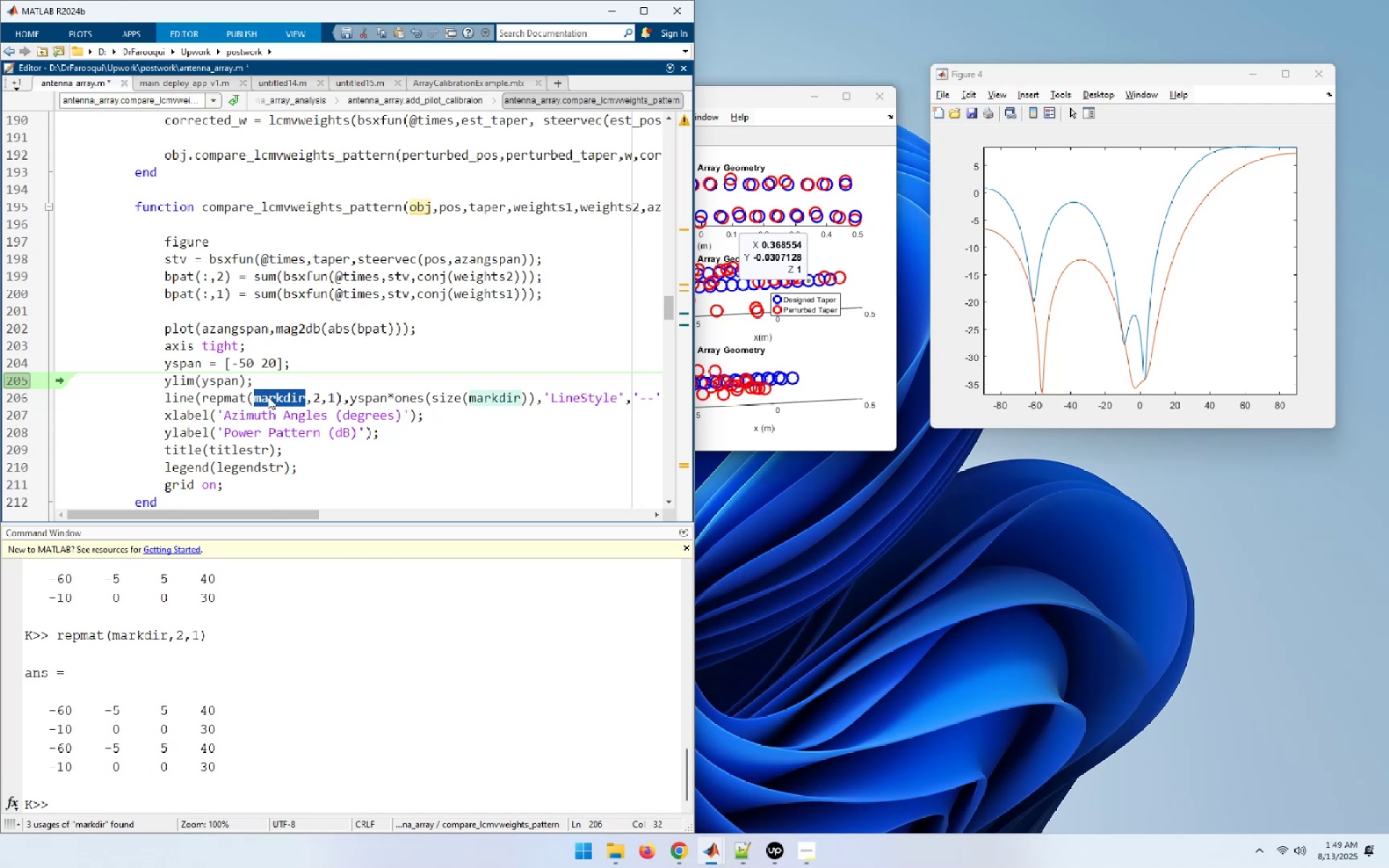 
key(F9)
 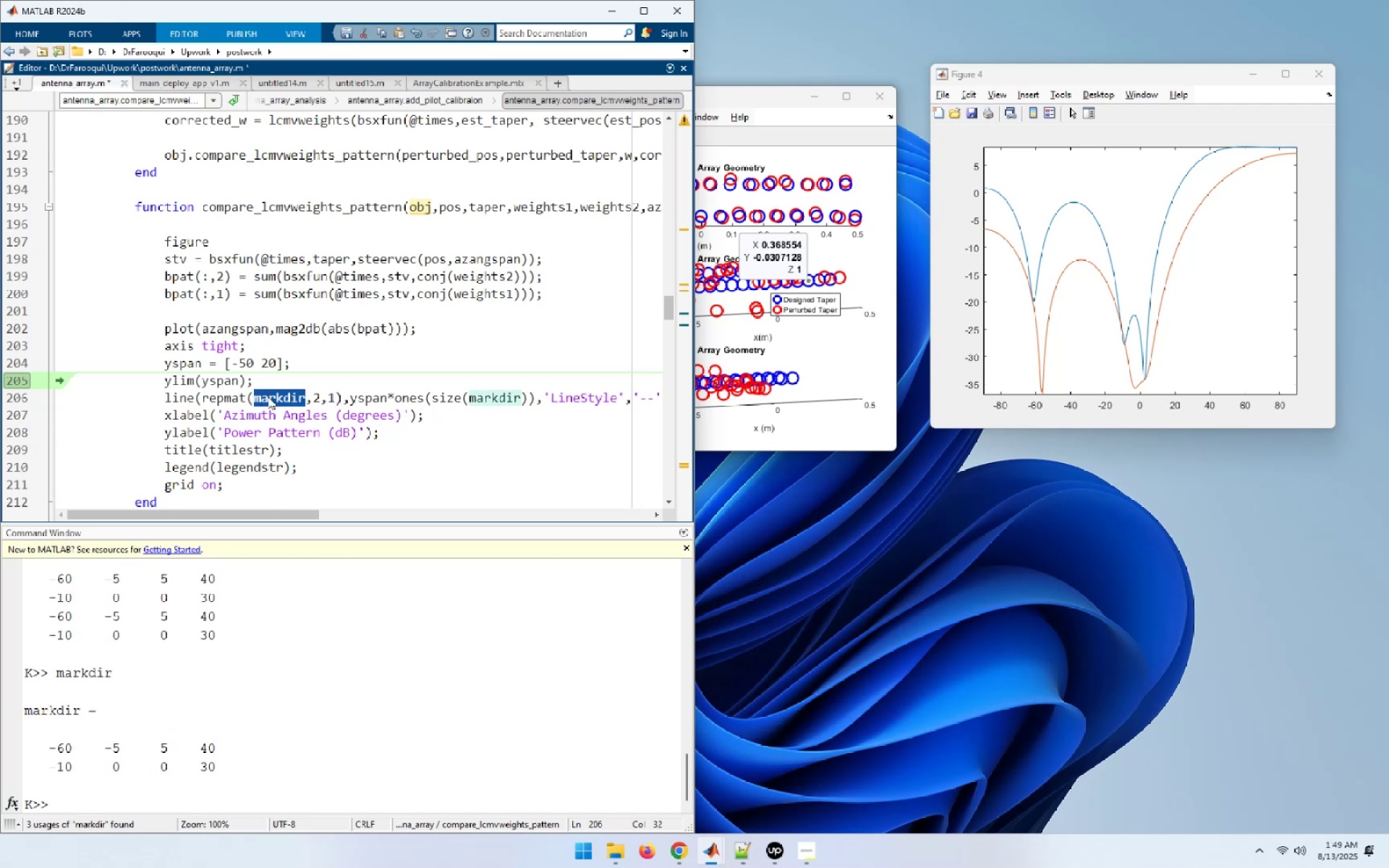 
wait(8.28)
 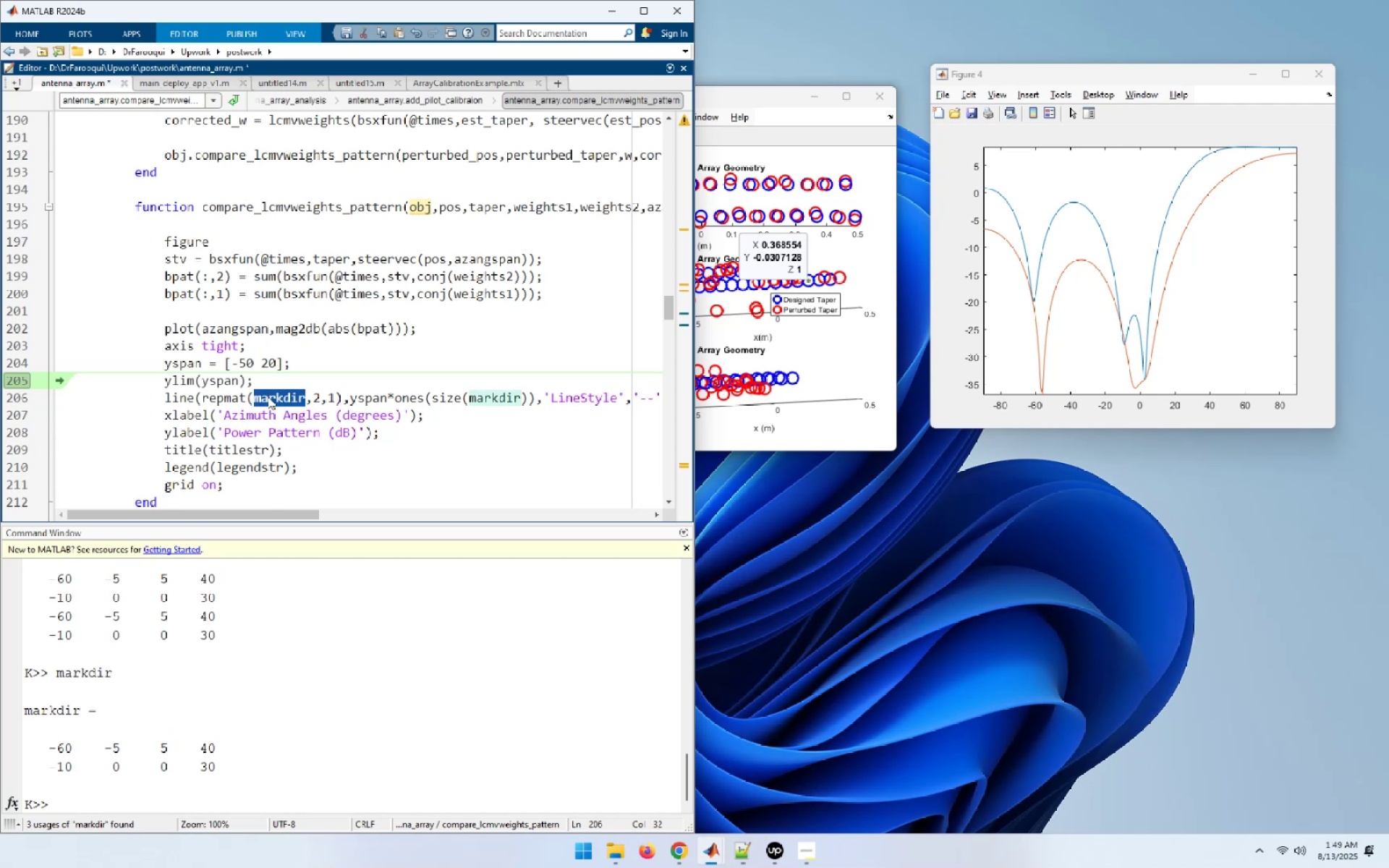 
left_click_drag(start_coordinate=[341, 397], to_coordinate=[201, 395])
 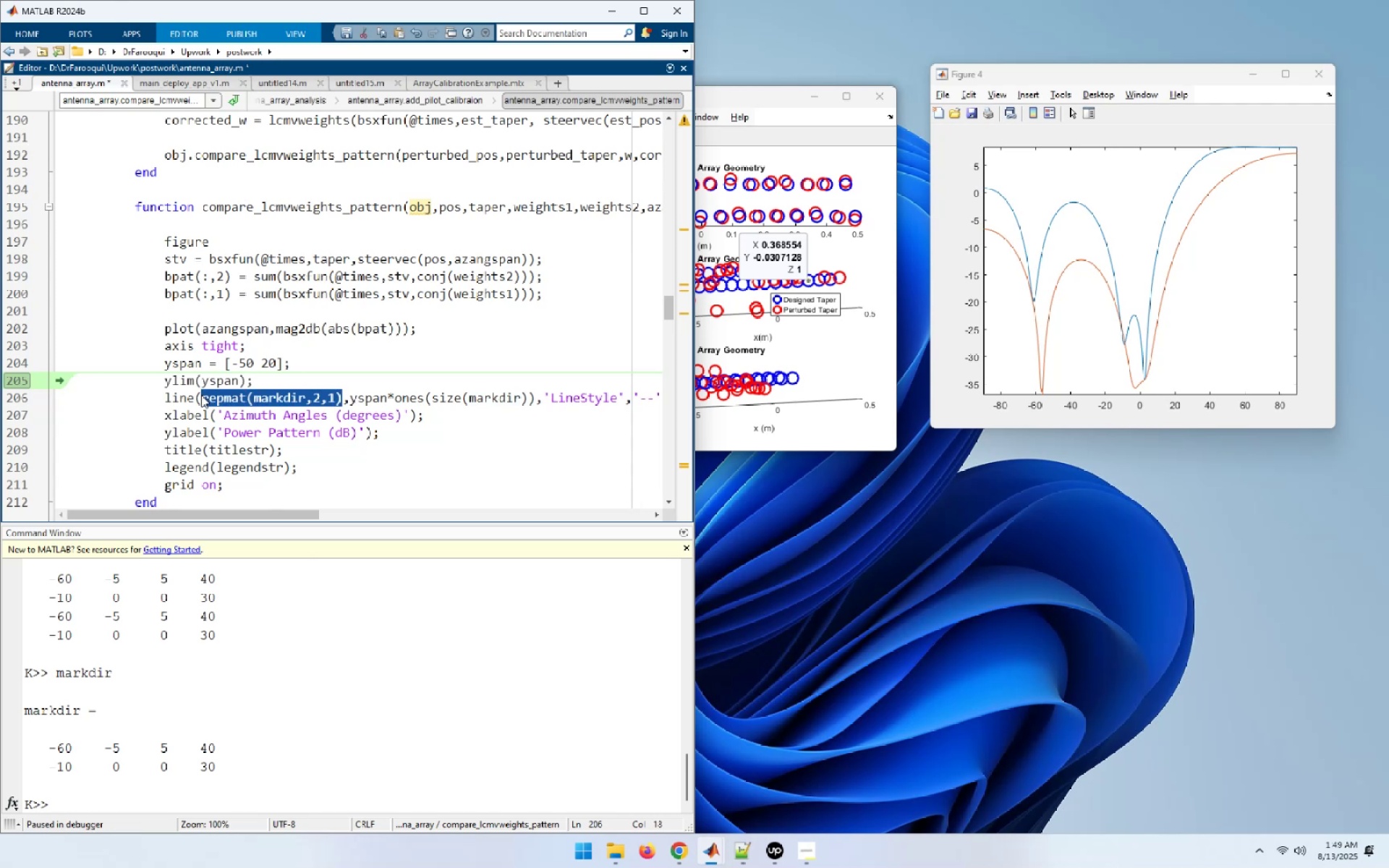 
key(F9)
 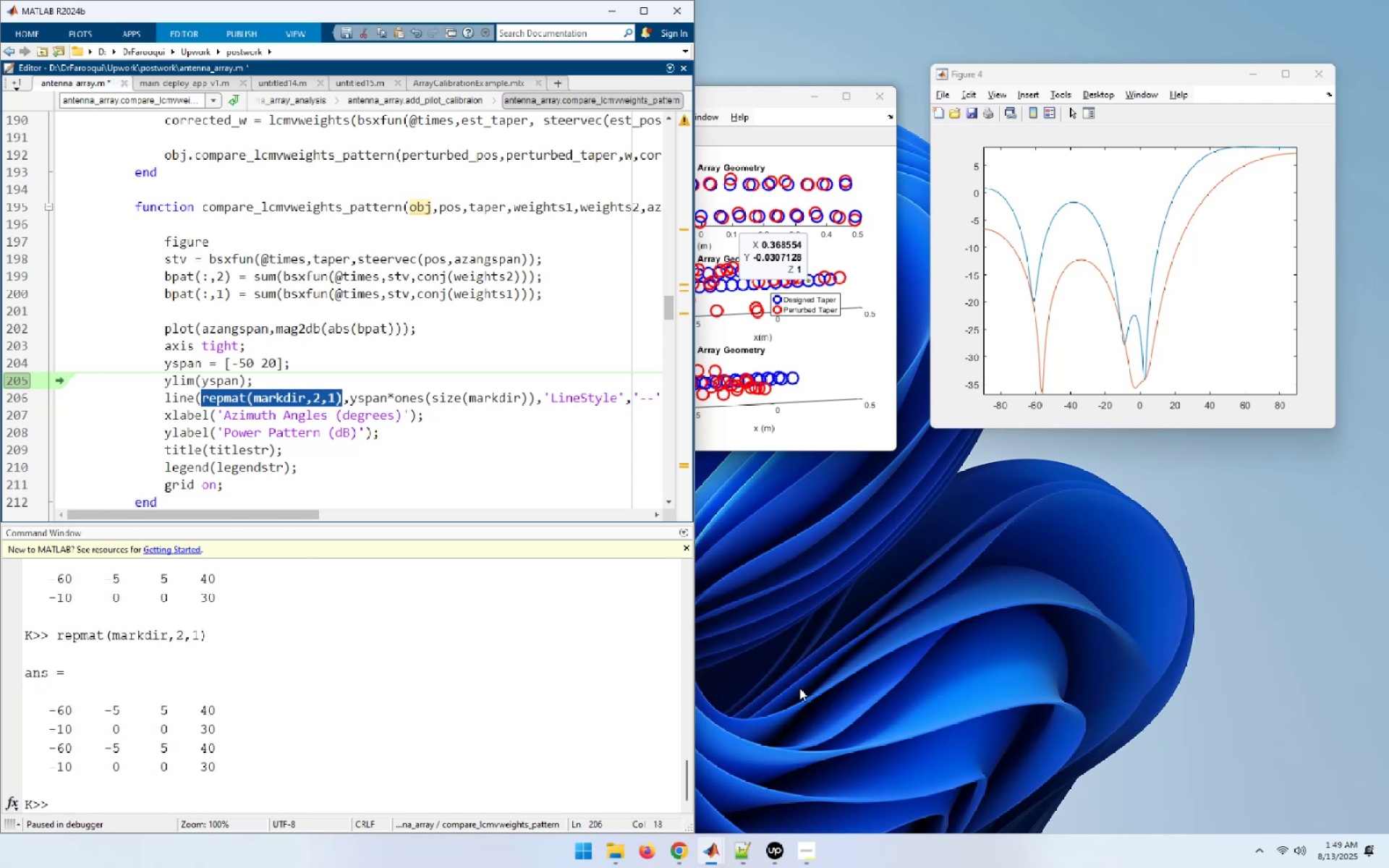 
wait(23.89)
 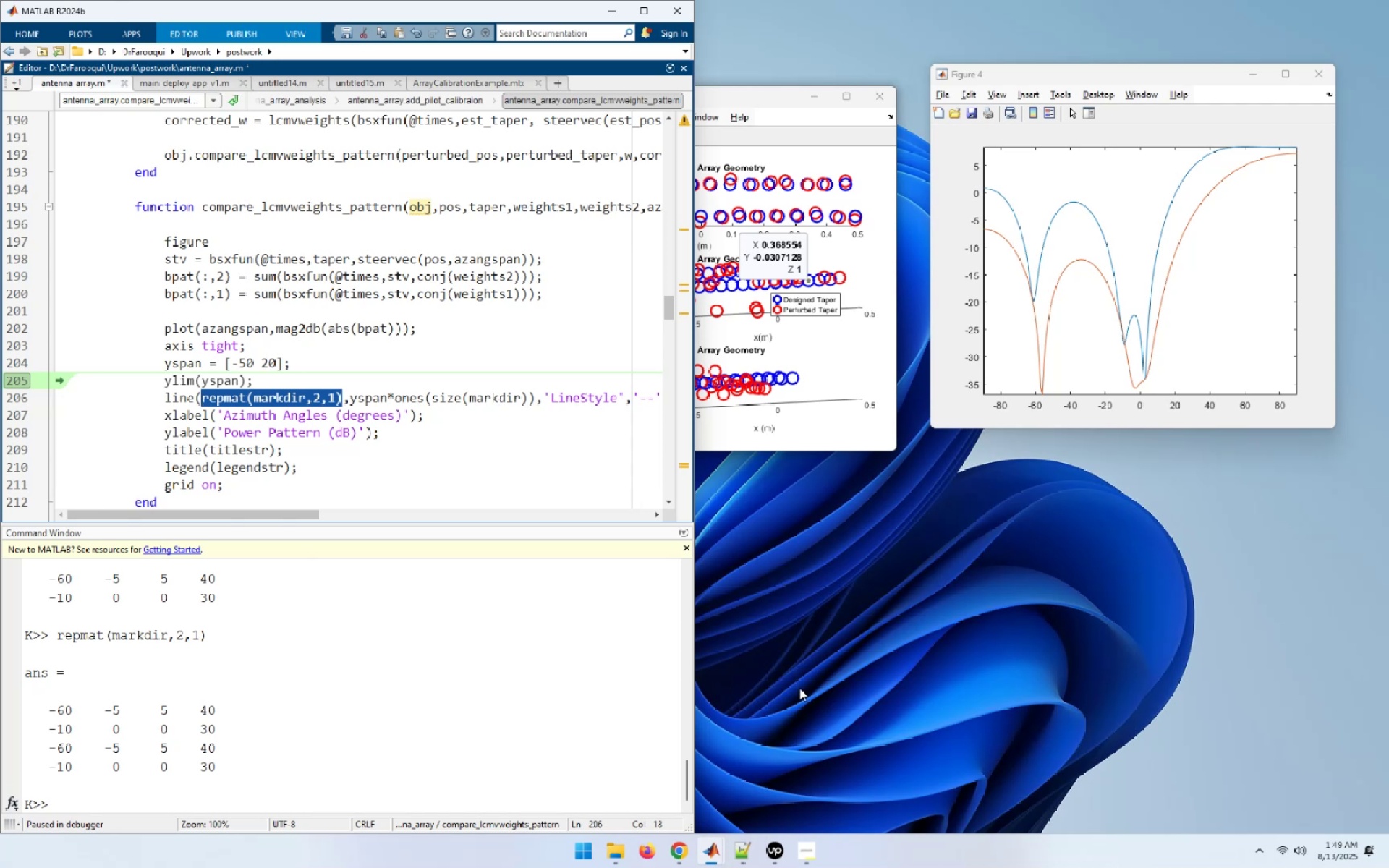 
mouse_move([522, 401])
 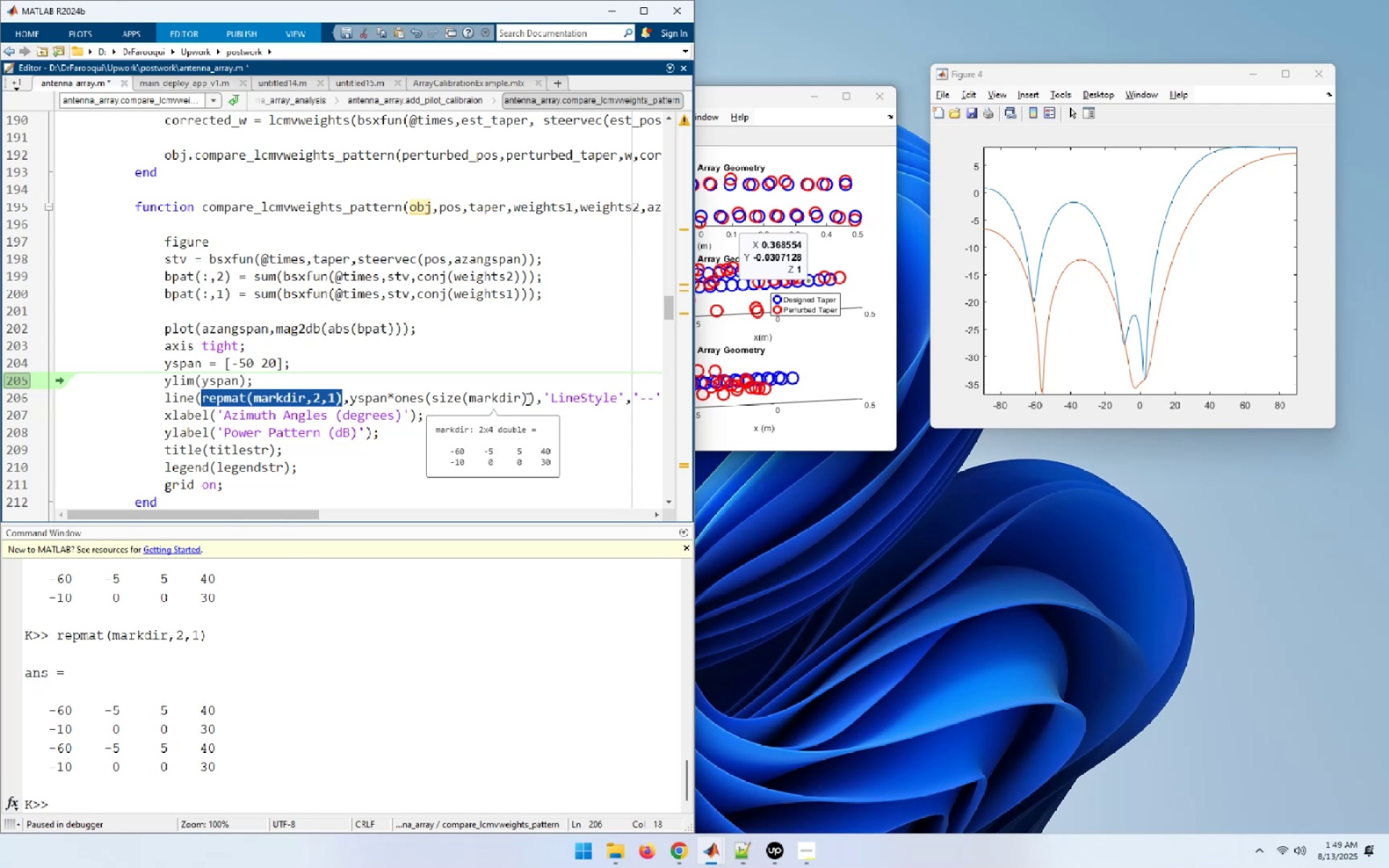 
left_click_drag(start_coordinate=[527, 399], to_coordinate=[436, 399])
 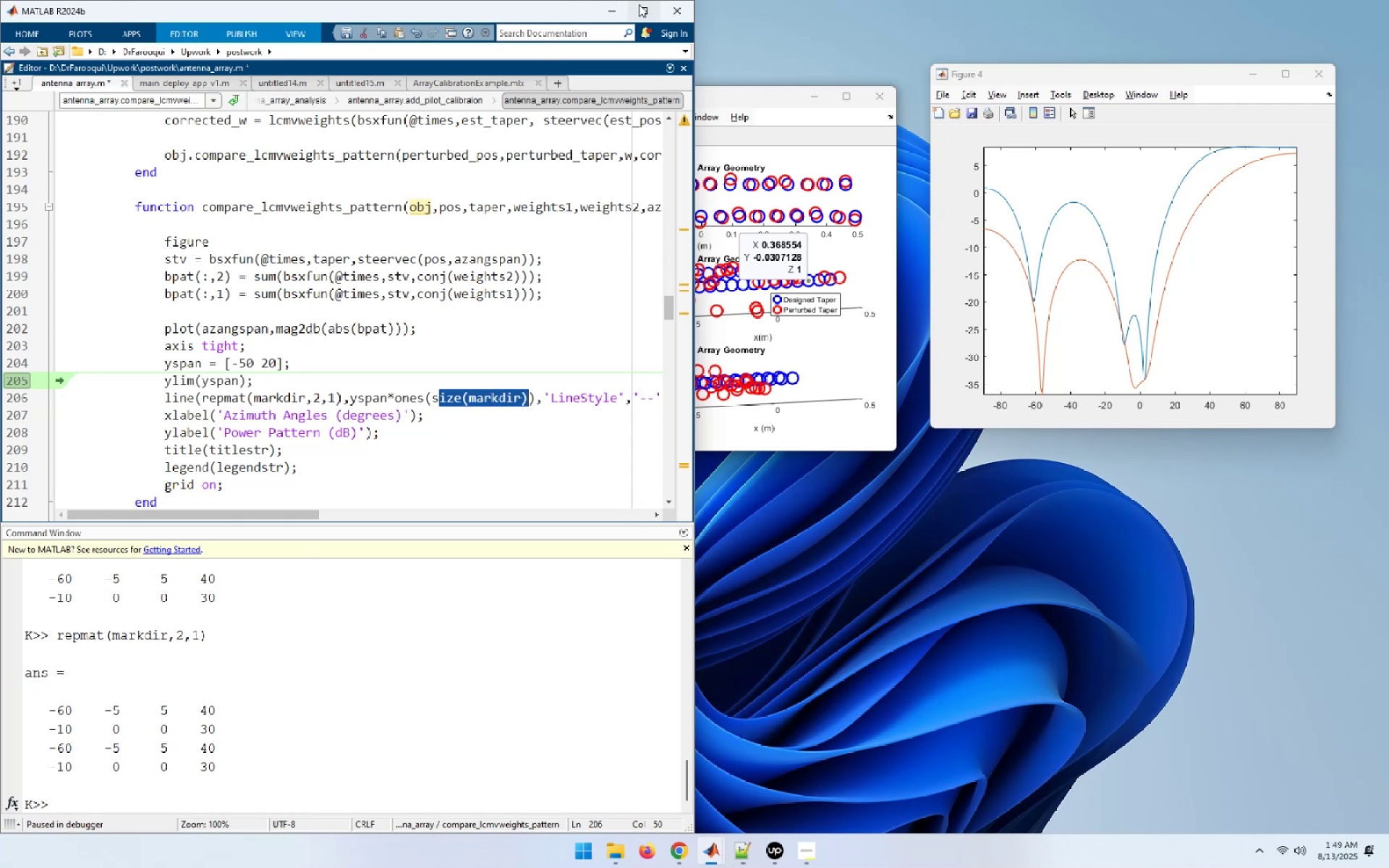 
left_click([645, 6])
 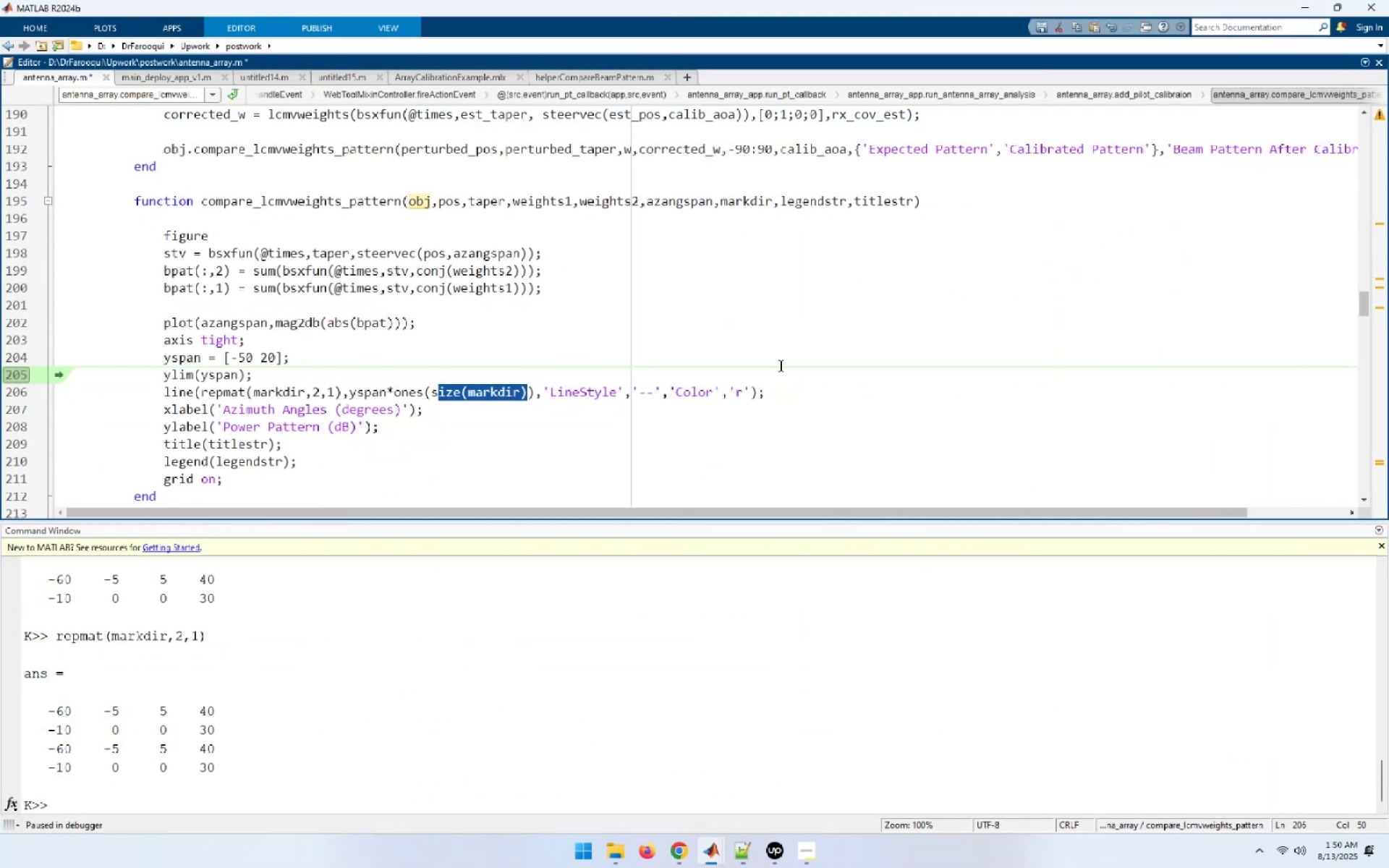 
left_click([780, 367])
 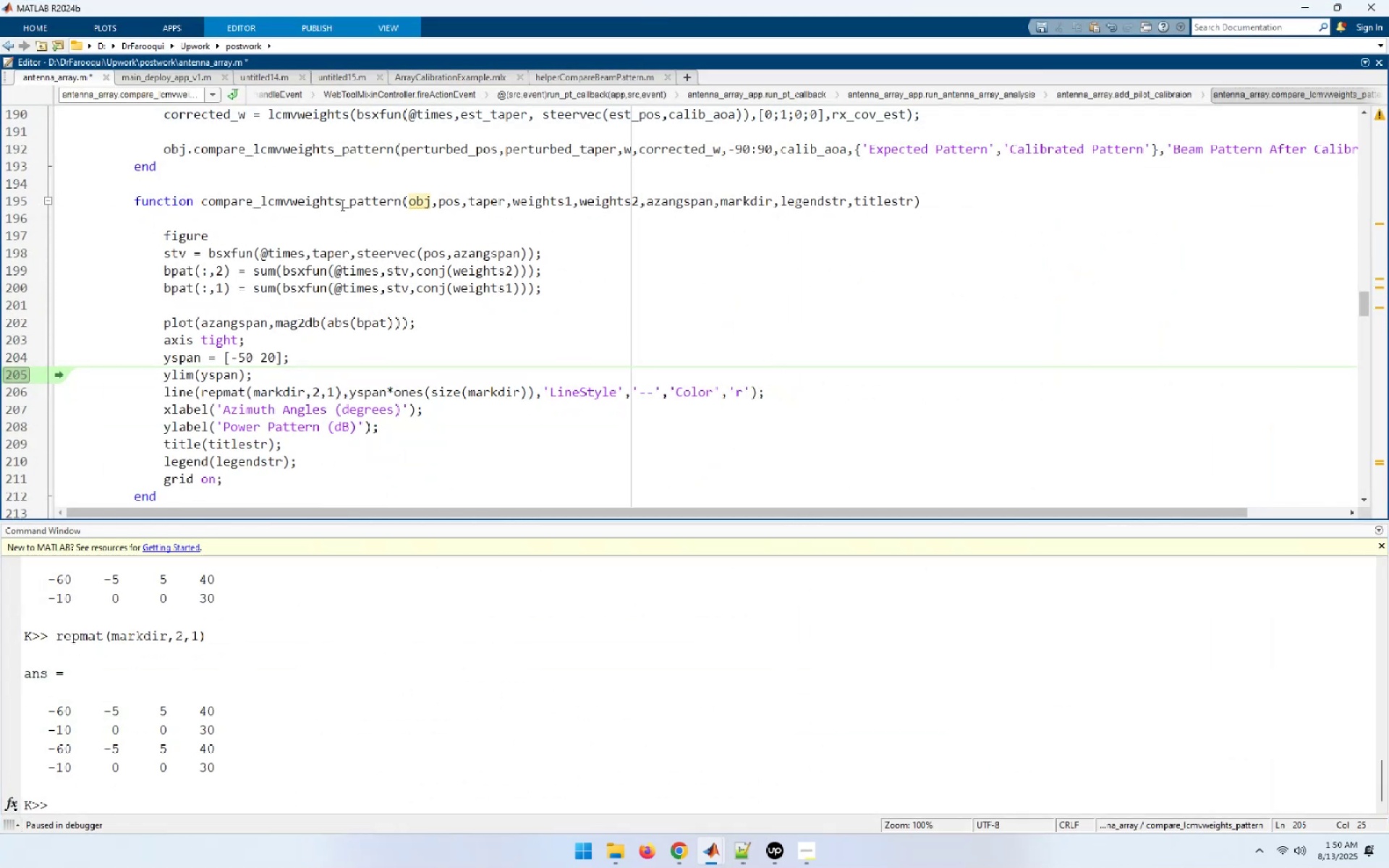 
double_click([341, 205])
 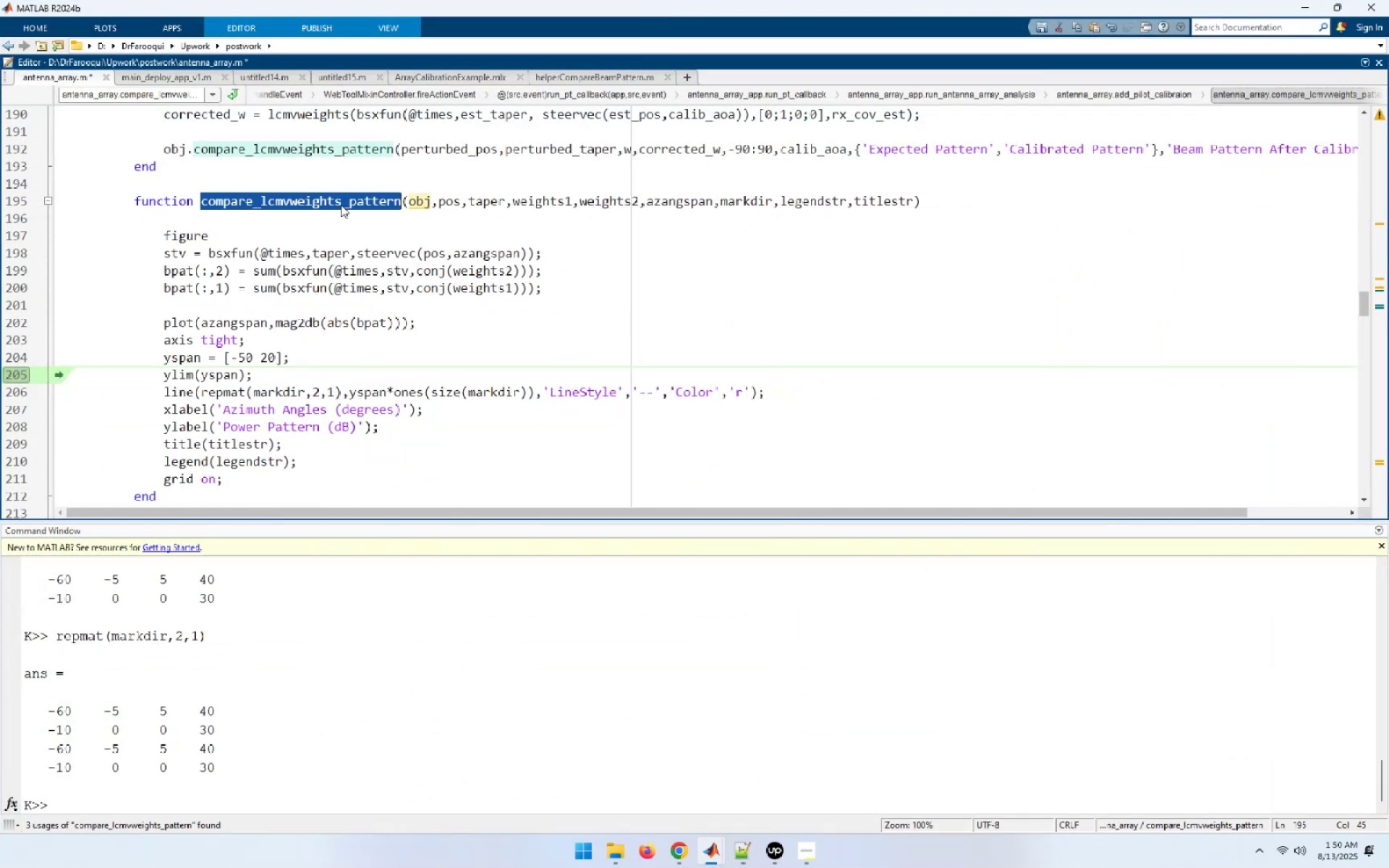 
key(Control+C)
 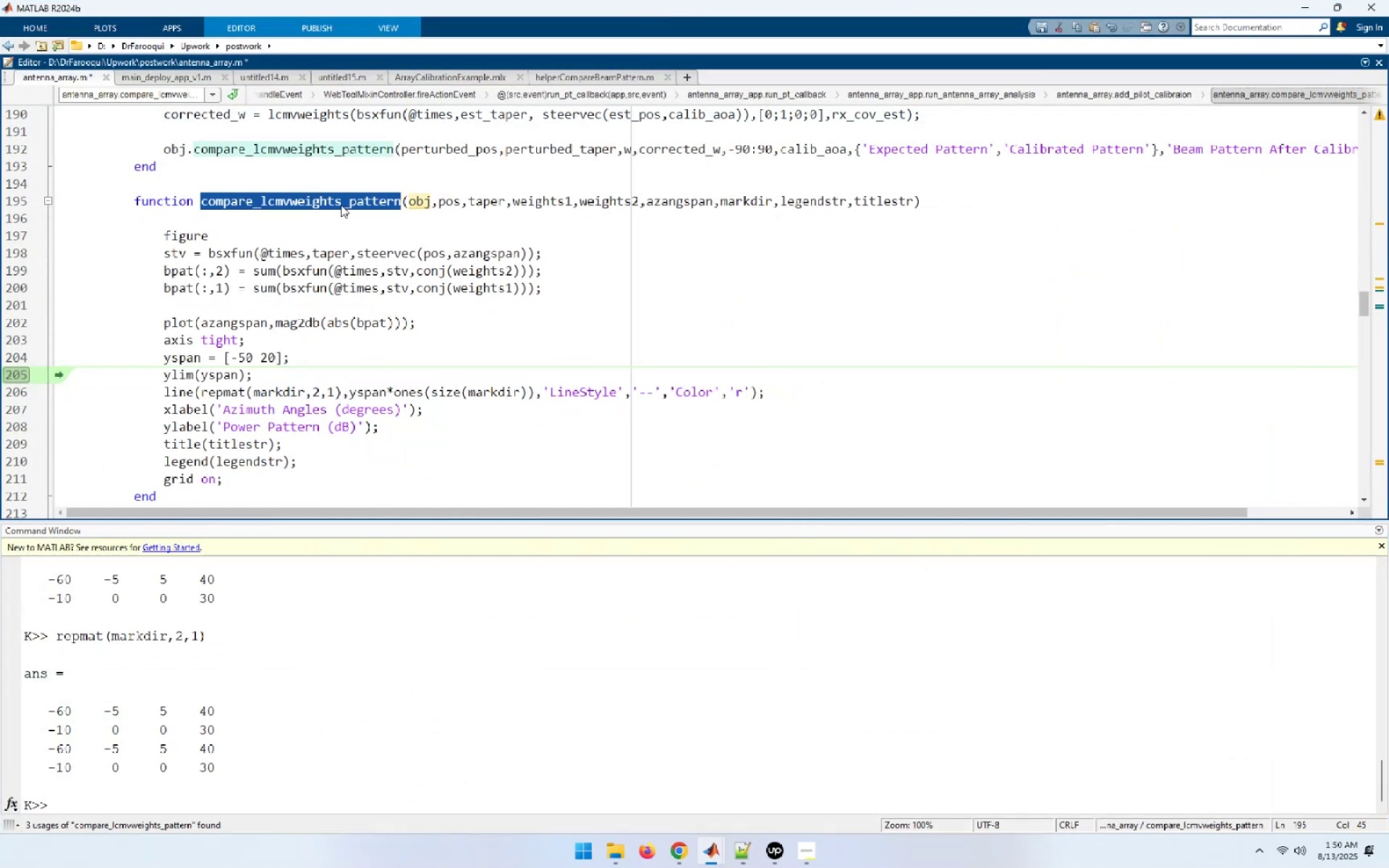 
key(Control+F)
 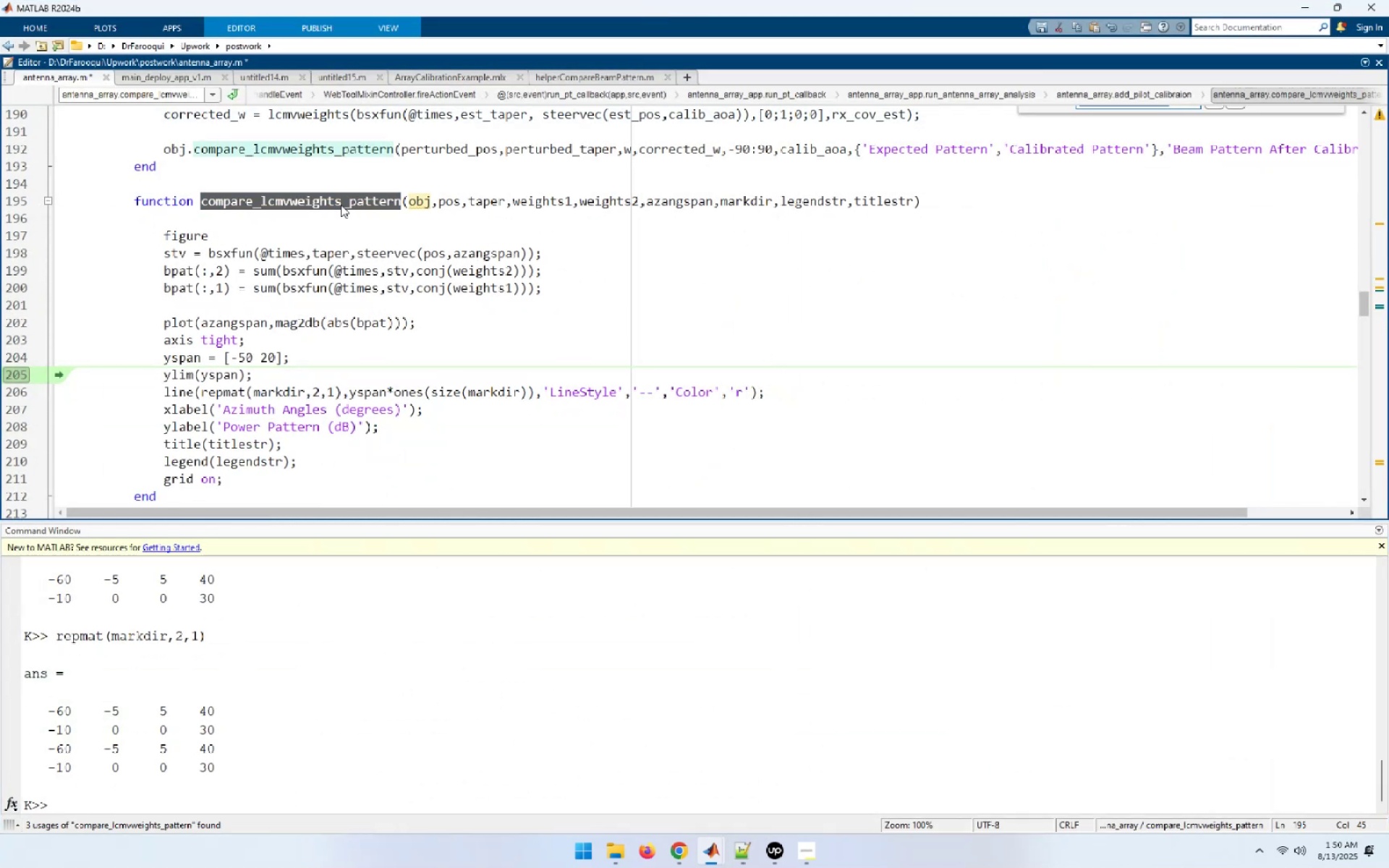 
key(Control+V)
 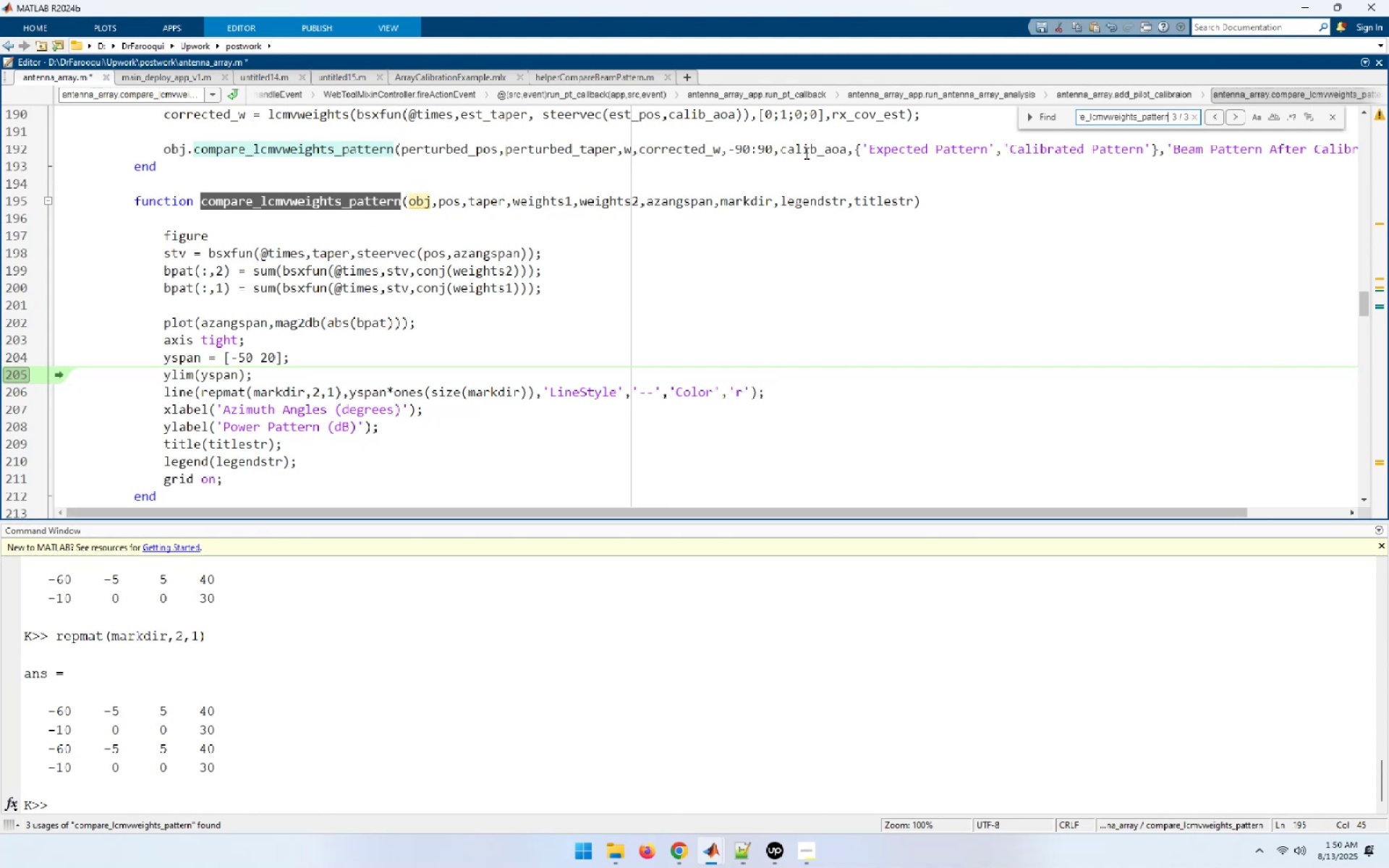 
double_click([805, 150])
 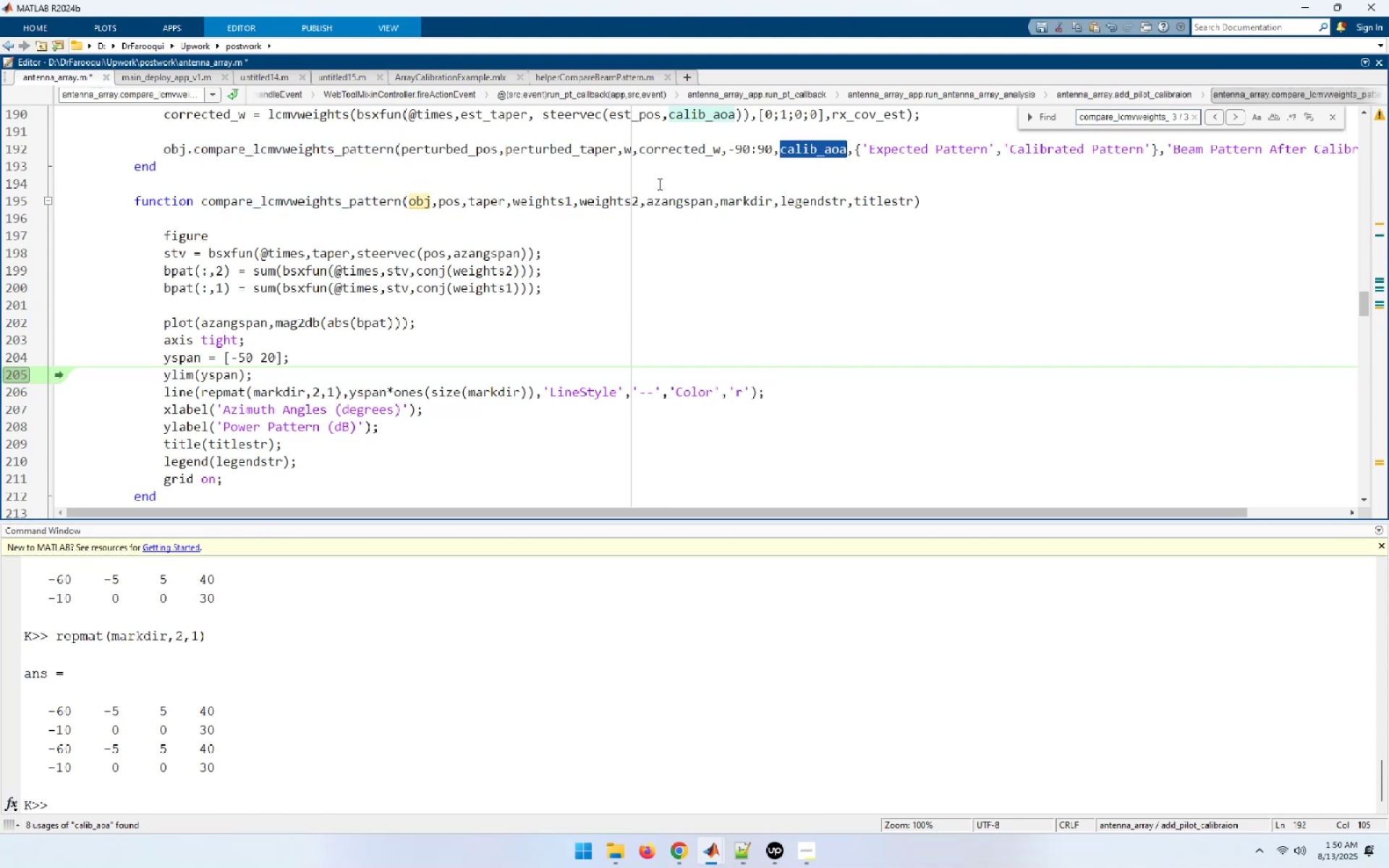 
left_click([429, 74])
 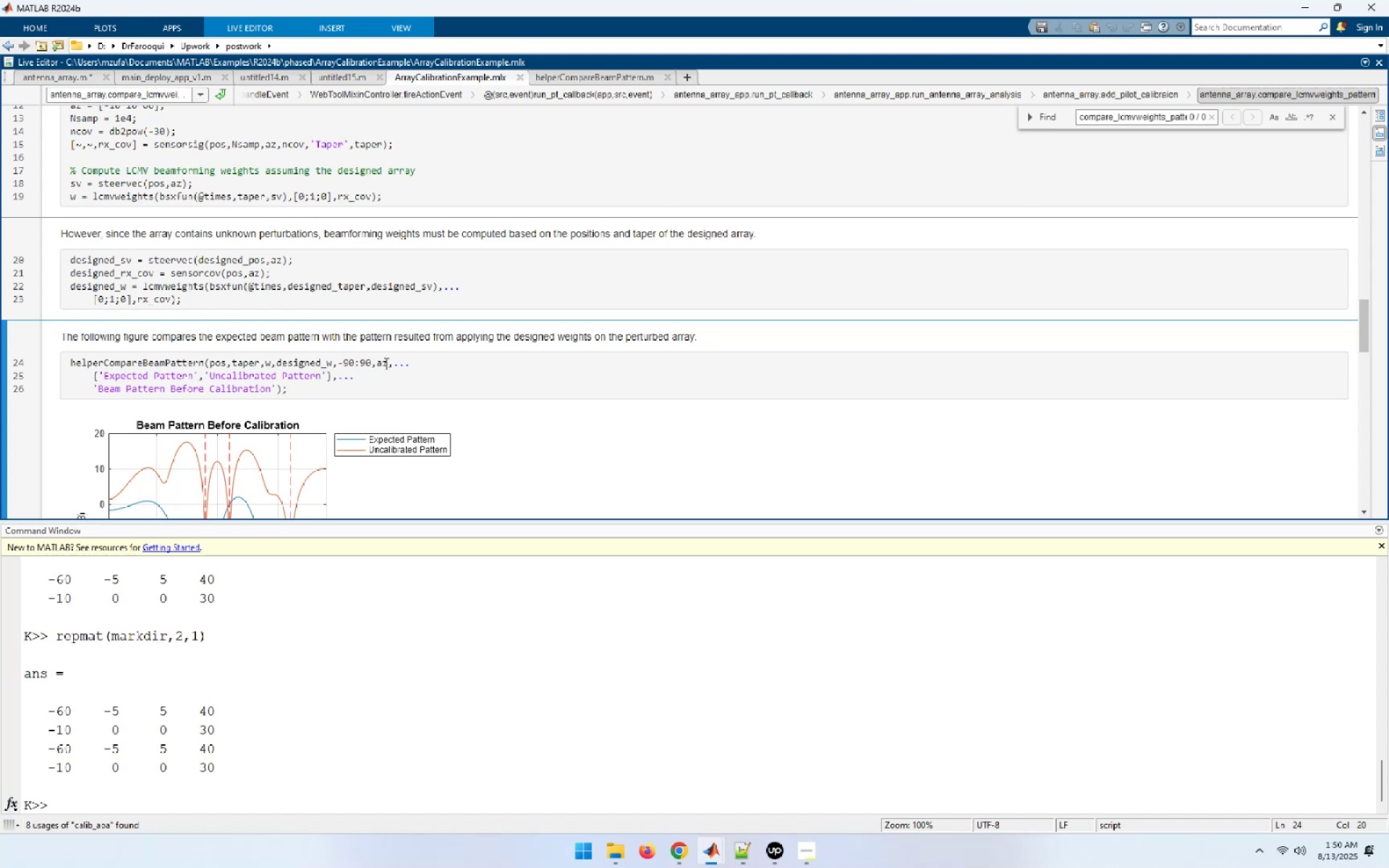 
wait(7.82)
 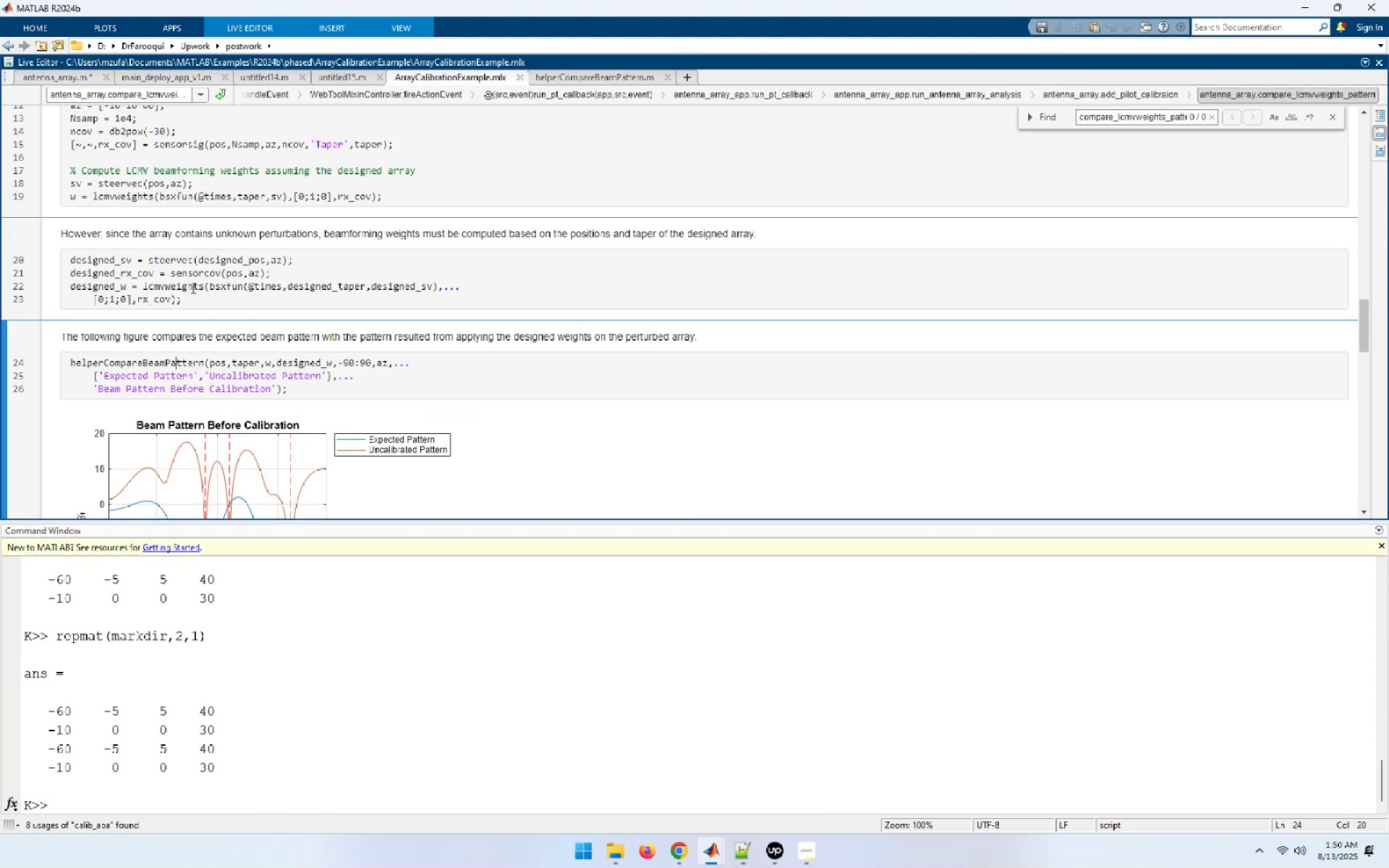 
double_click([383, 364])
 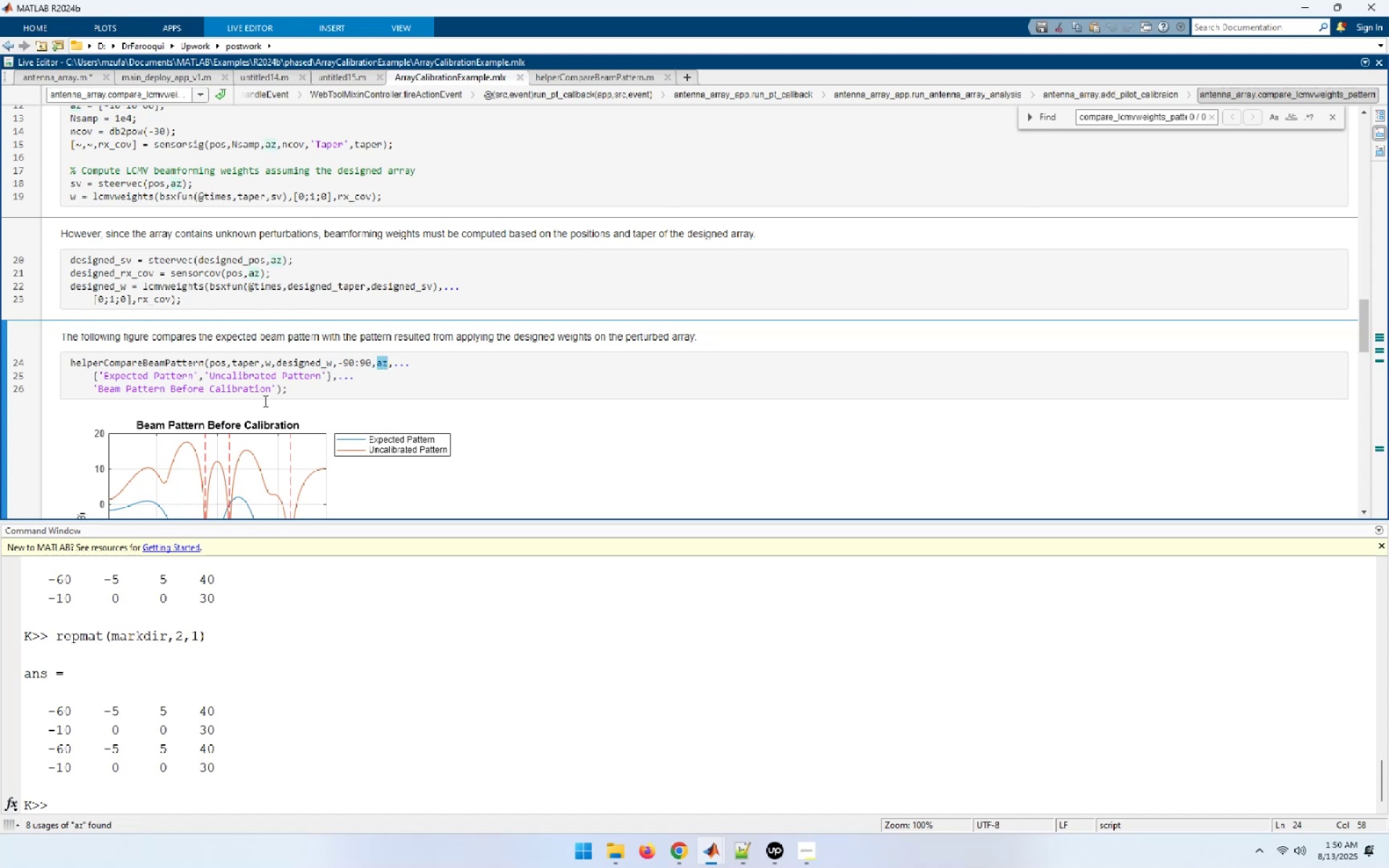 
scroll: coordinate [264, 401], scroll_direction: up, amount: 1.0
 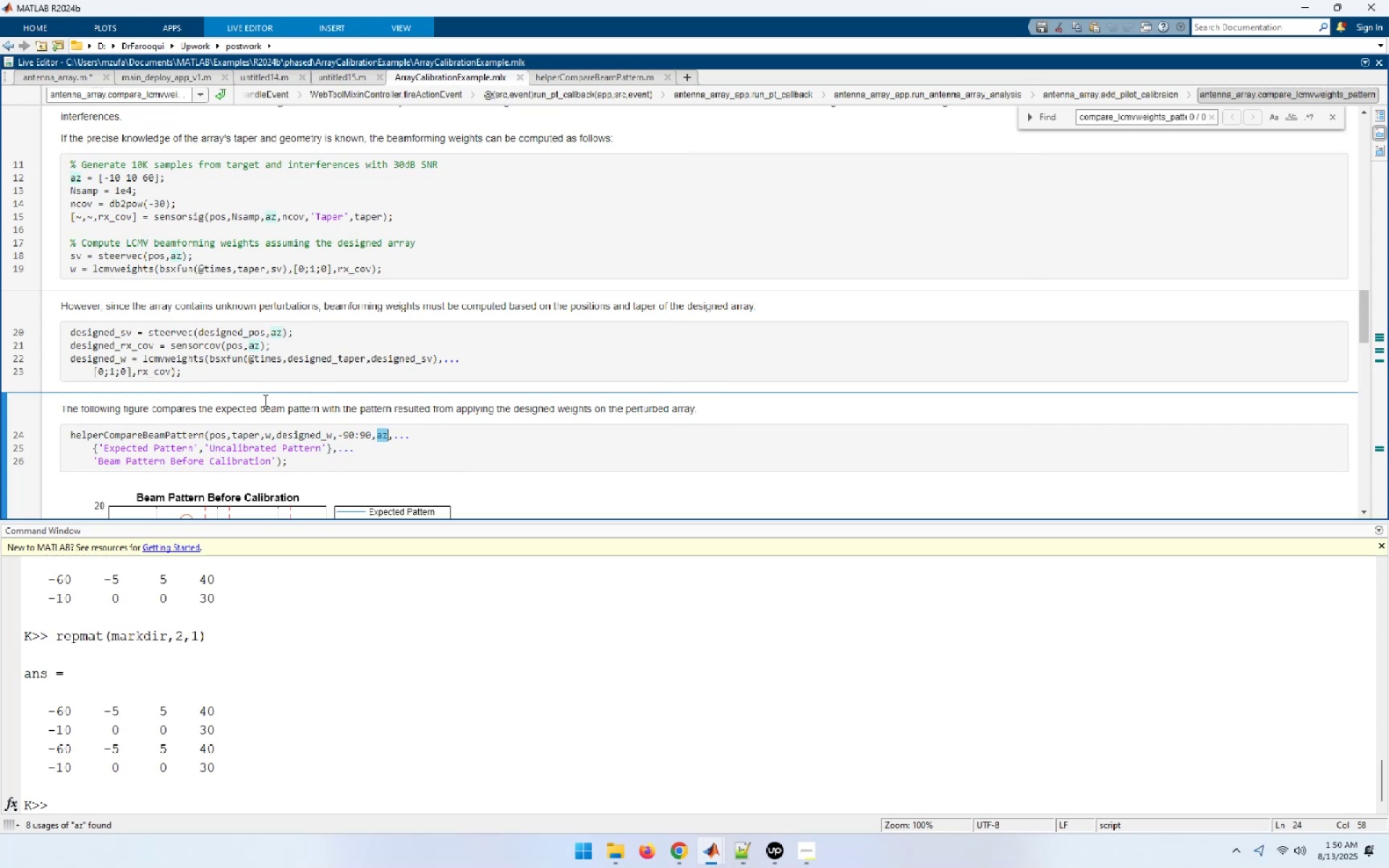 
wait(12.73)
 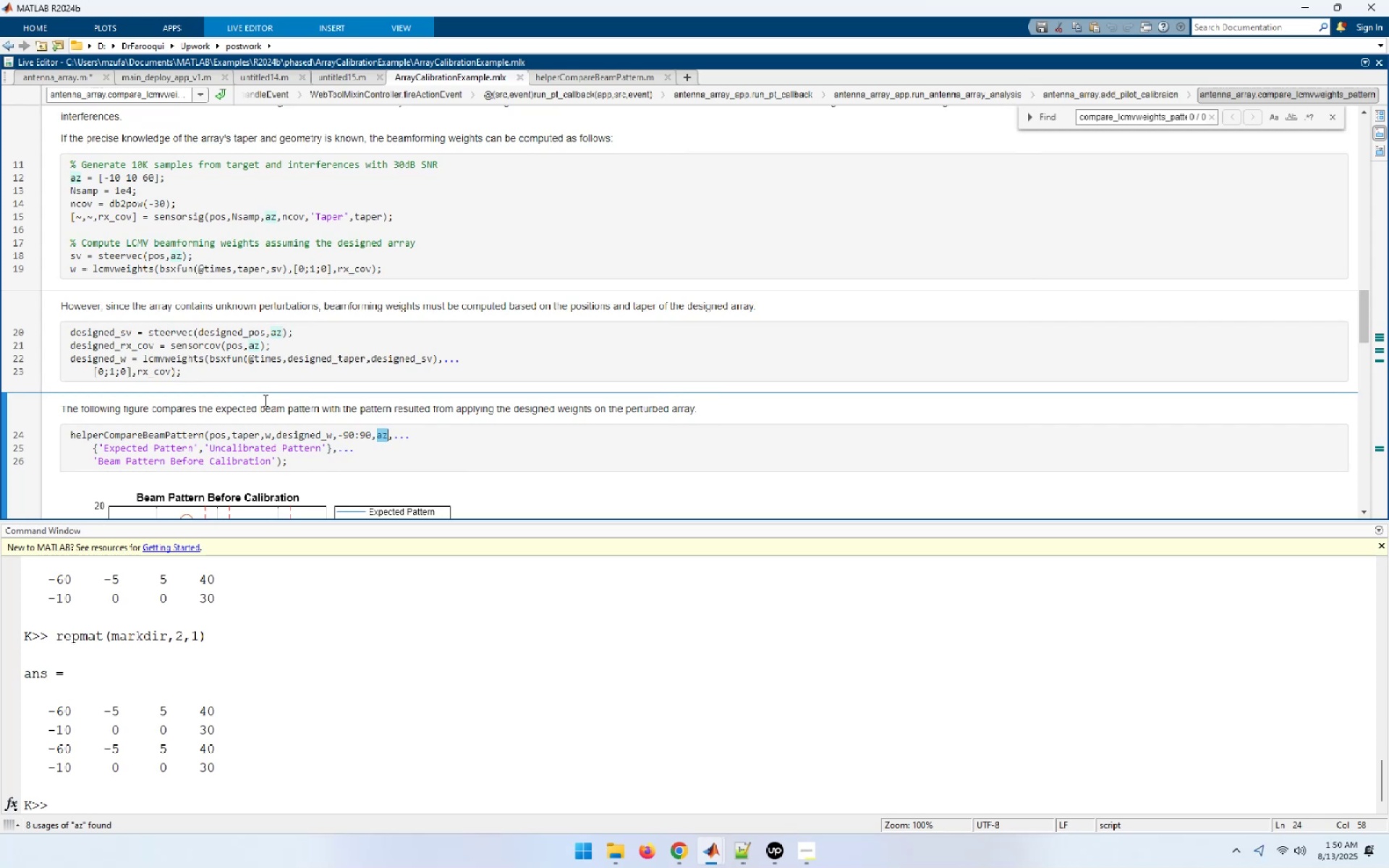 
scroll: coordinate [264, 400], scroll_direction: up, amount: 1.0
 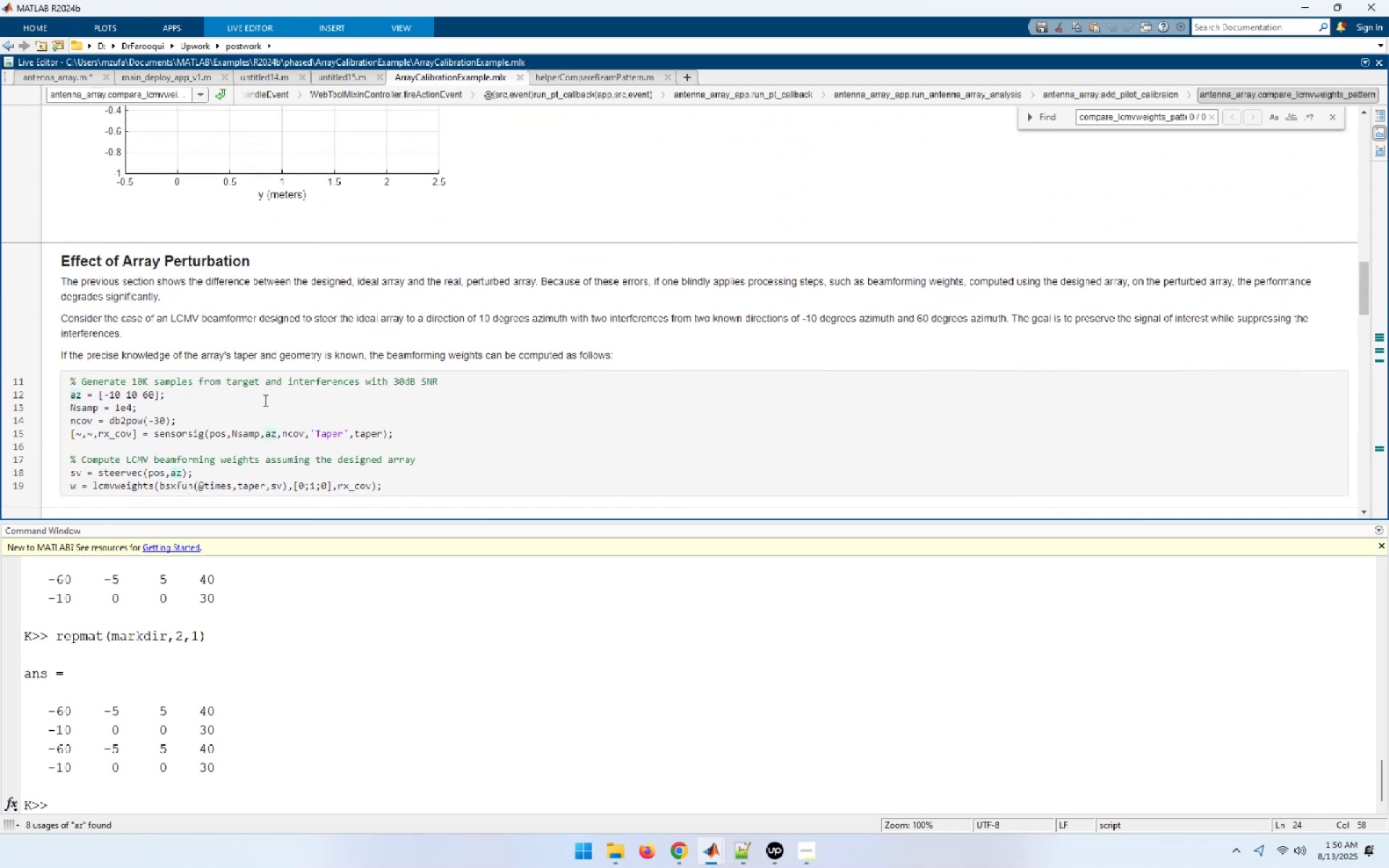 
scroll: coordinate [264, 400], scroll_direction: down, amount: 5.0
 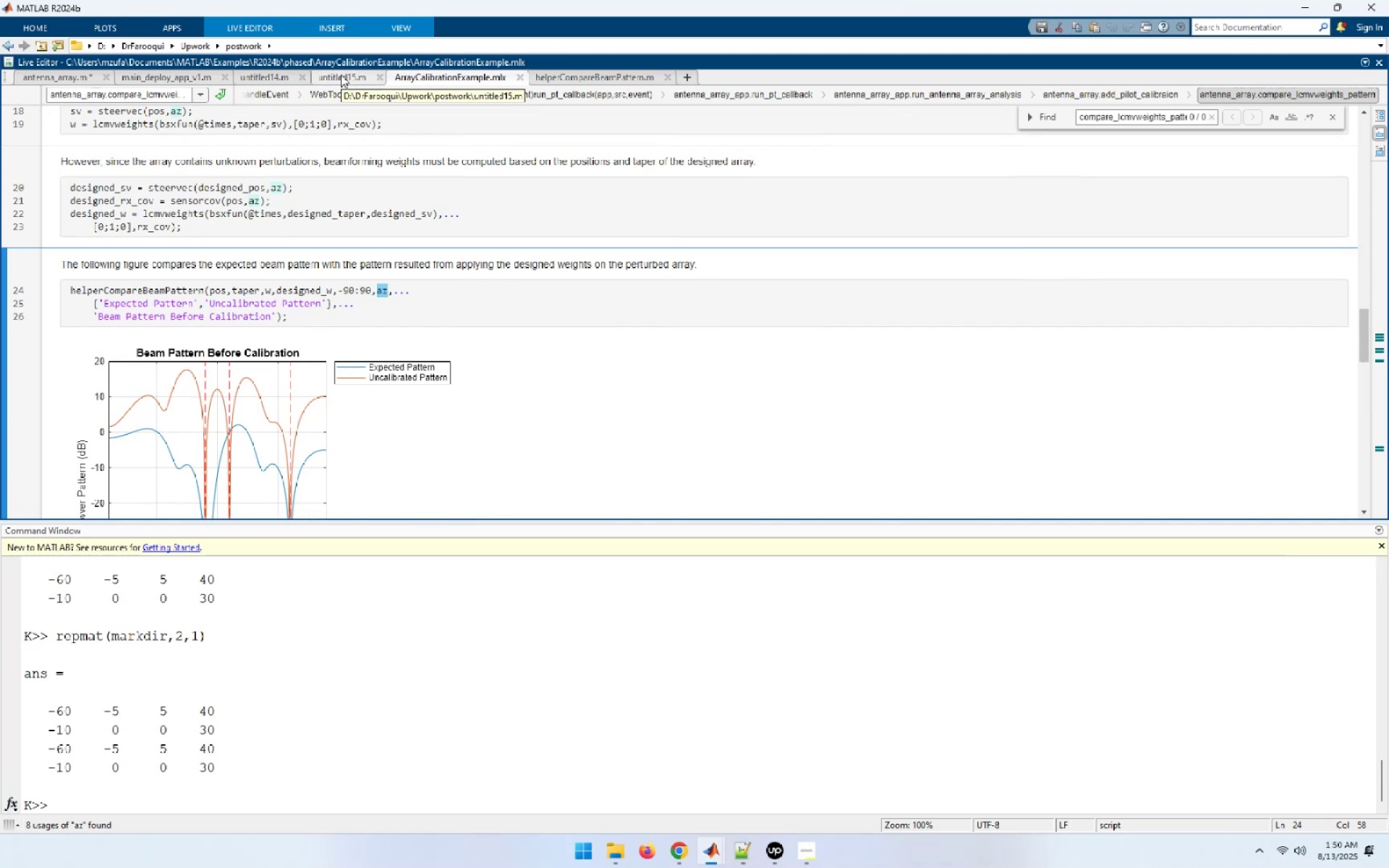 
left_click([64, 78])
 